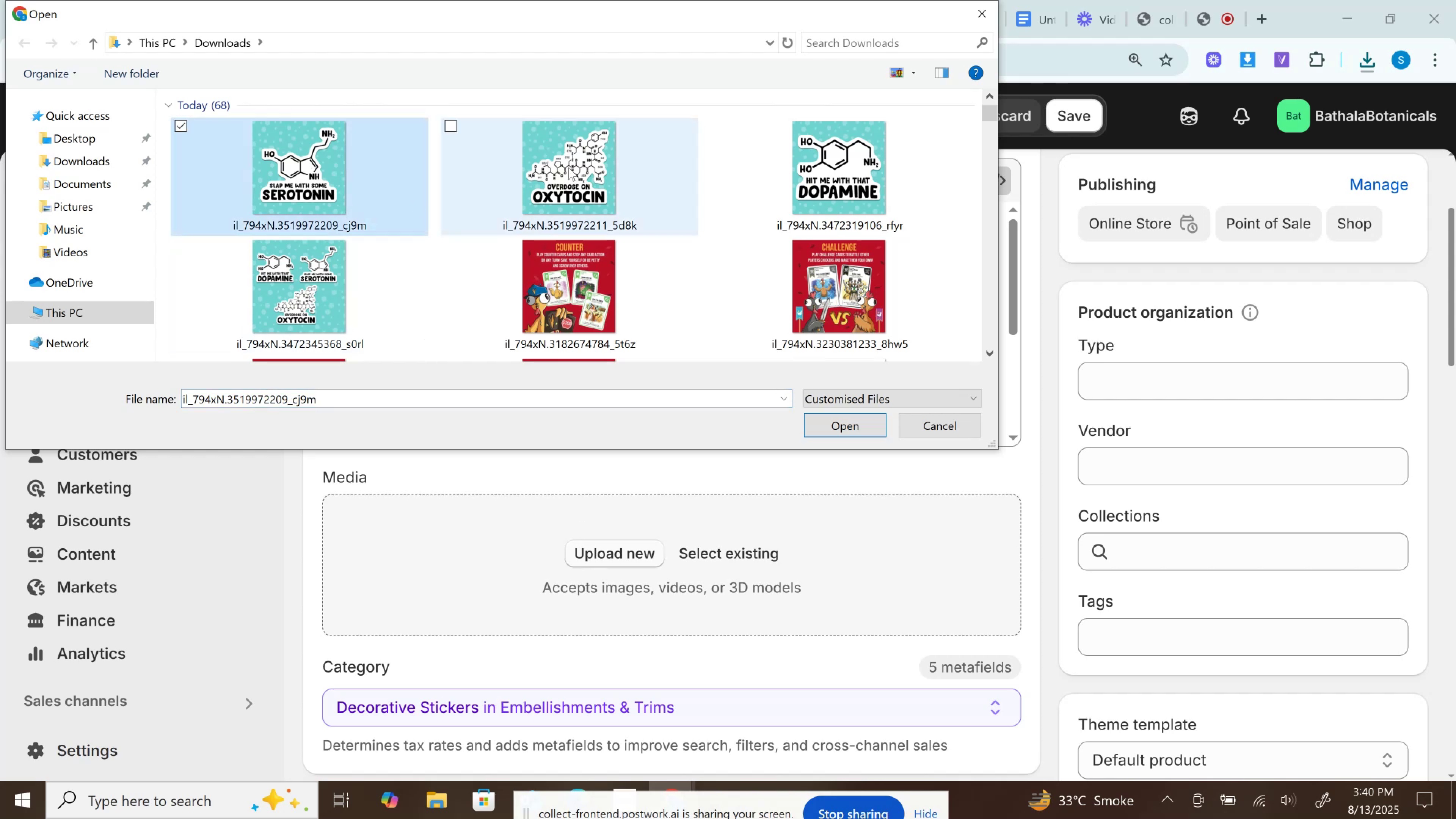 
left_click([568, 167])
 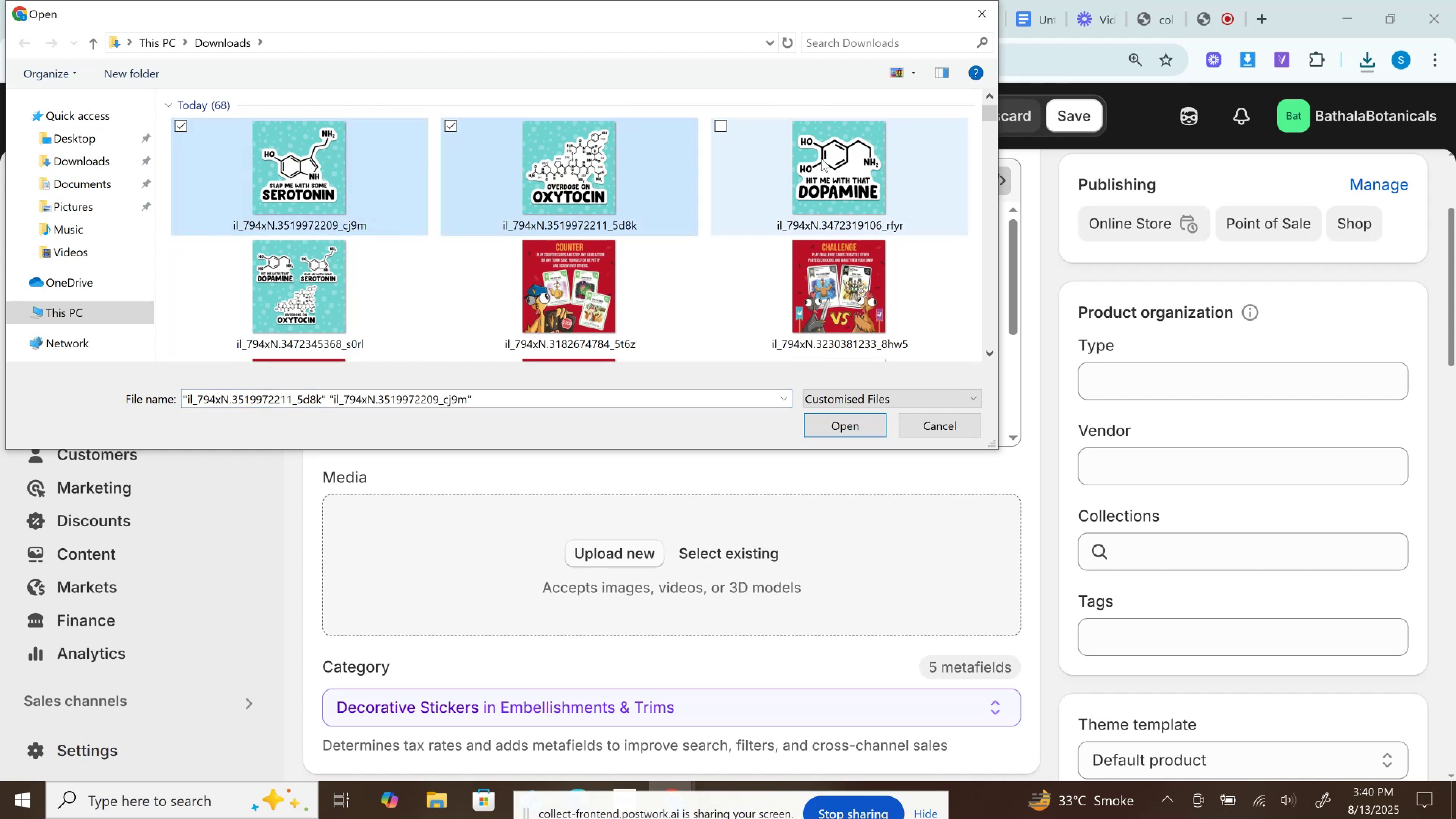 
left_click([821, 158])
 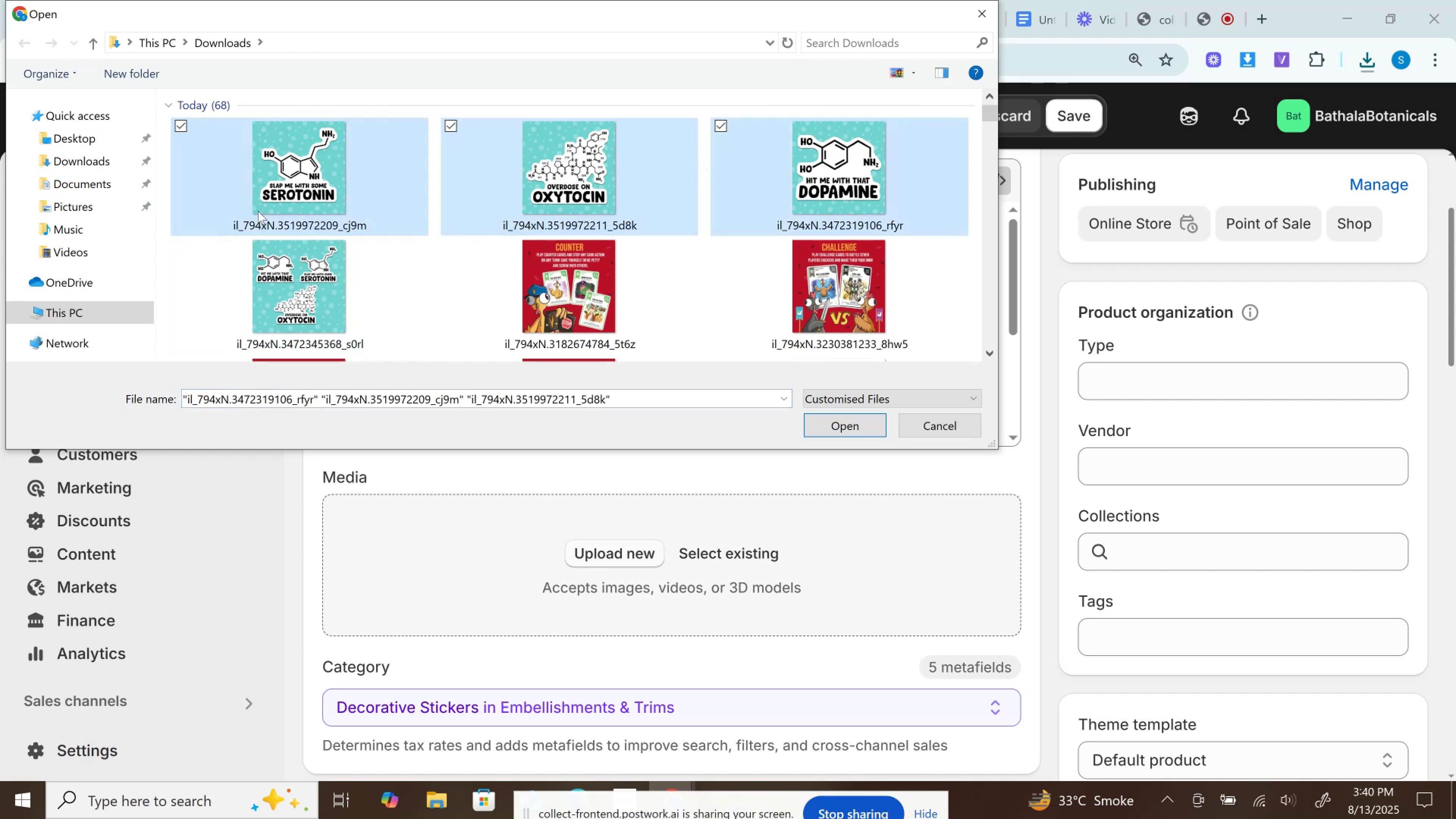 
hold_key(key=ControlLeft, duration=0.65)
left_click([285, 317])
 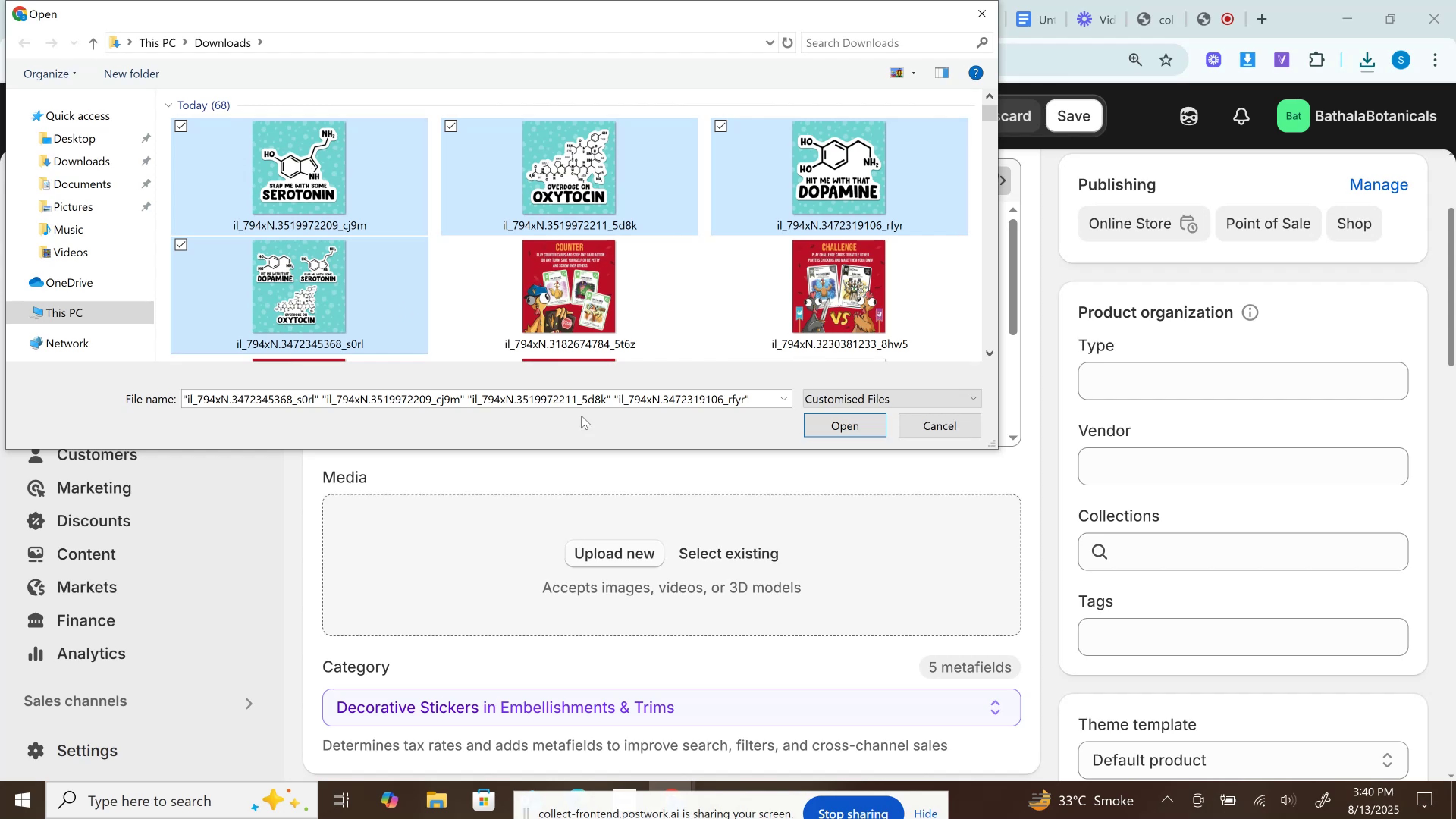 
left_click([826, 423])
 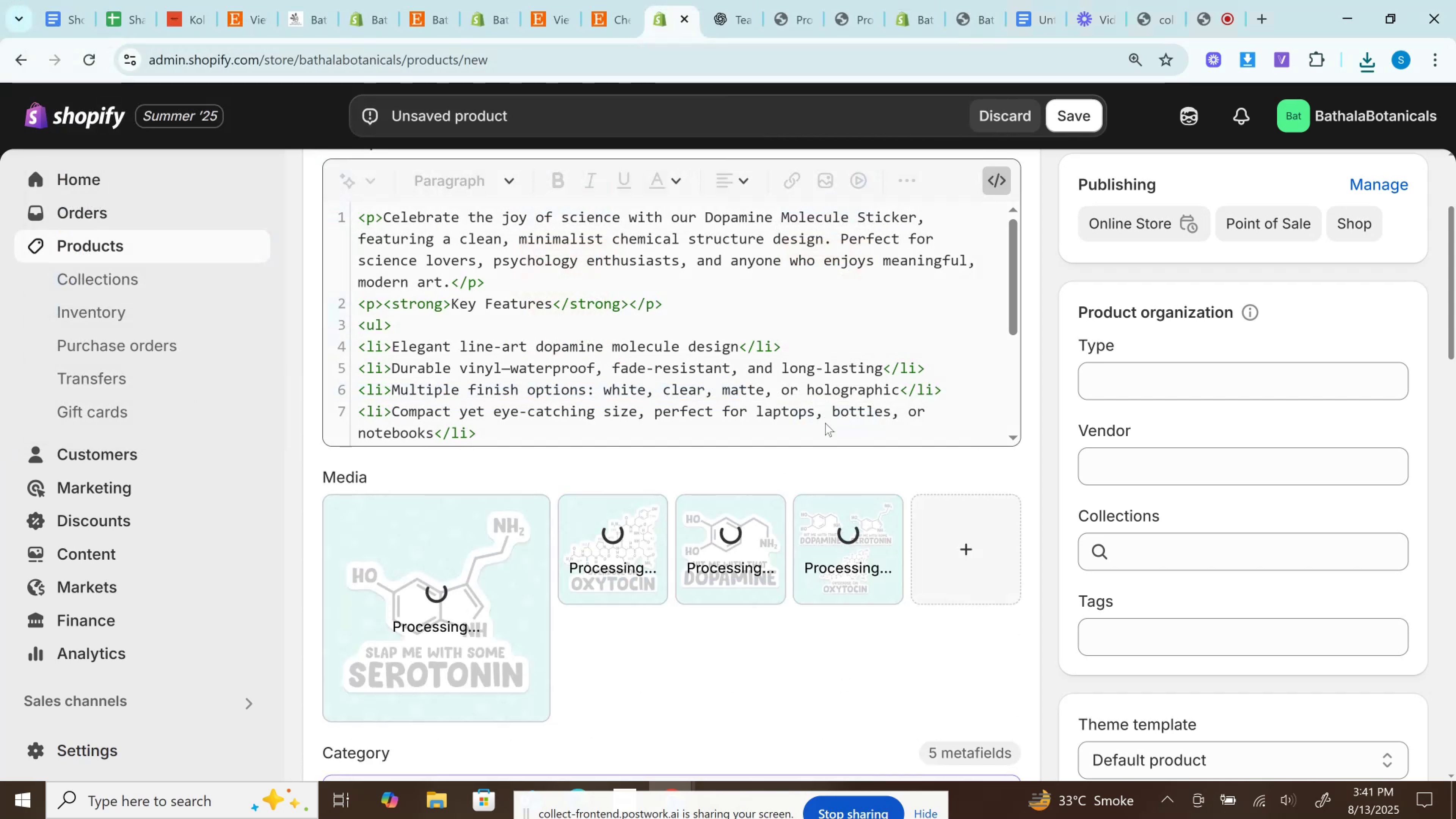 
wait(6.79)
 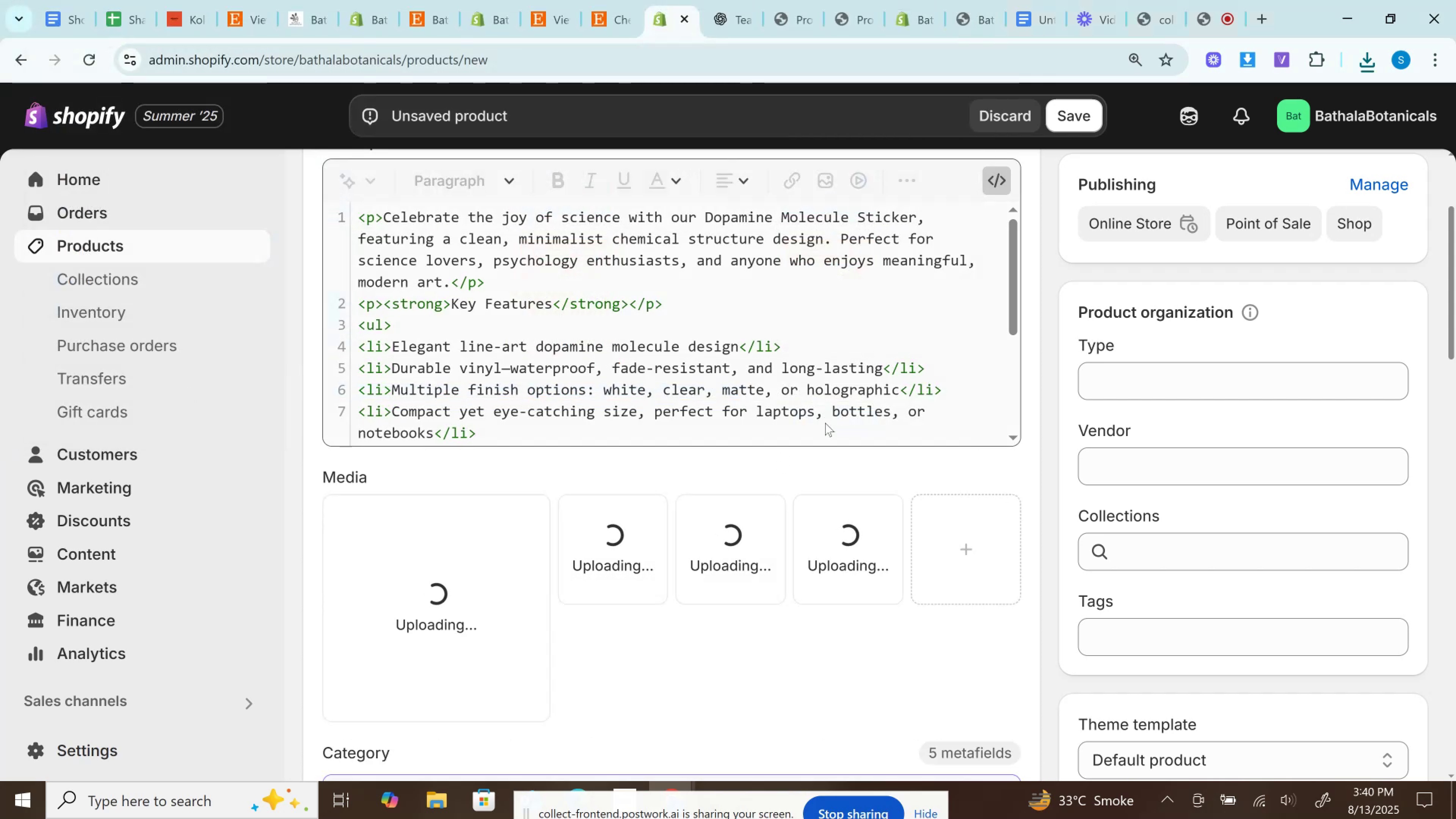 
left_click_drag(start_coordinate=[875, 567], to_coordinate=[415, 634])
 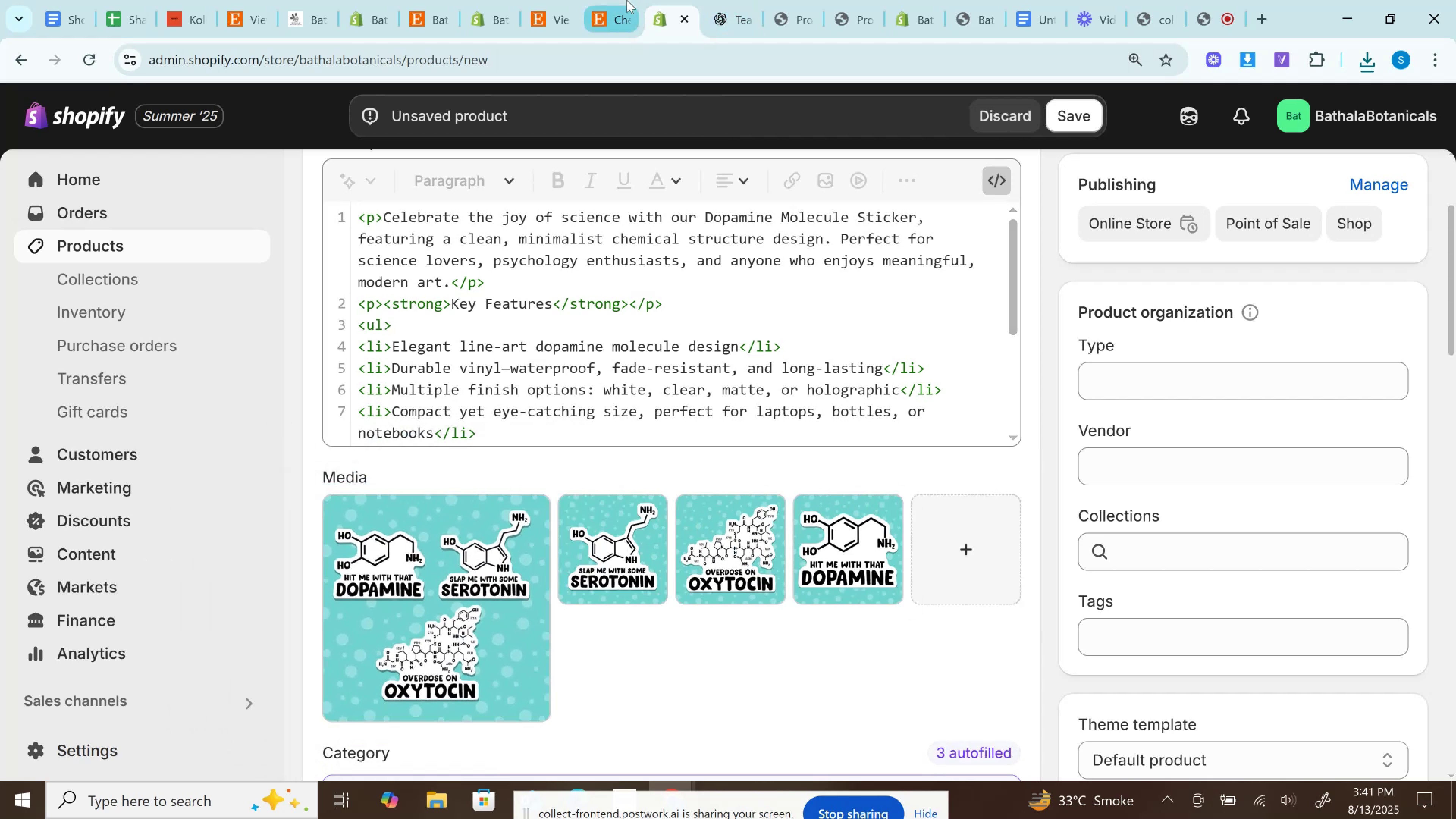 
left_click([621, 0])
 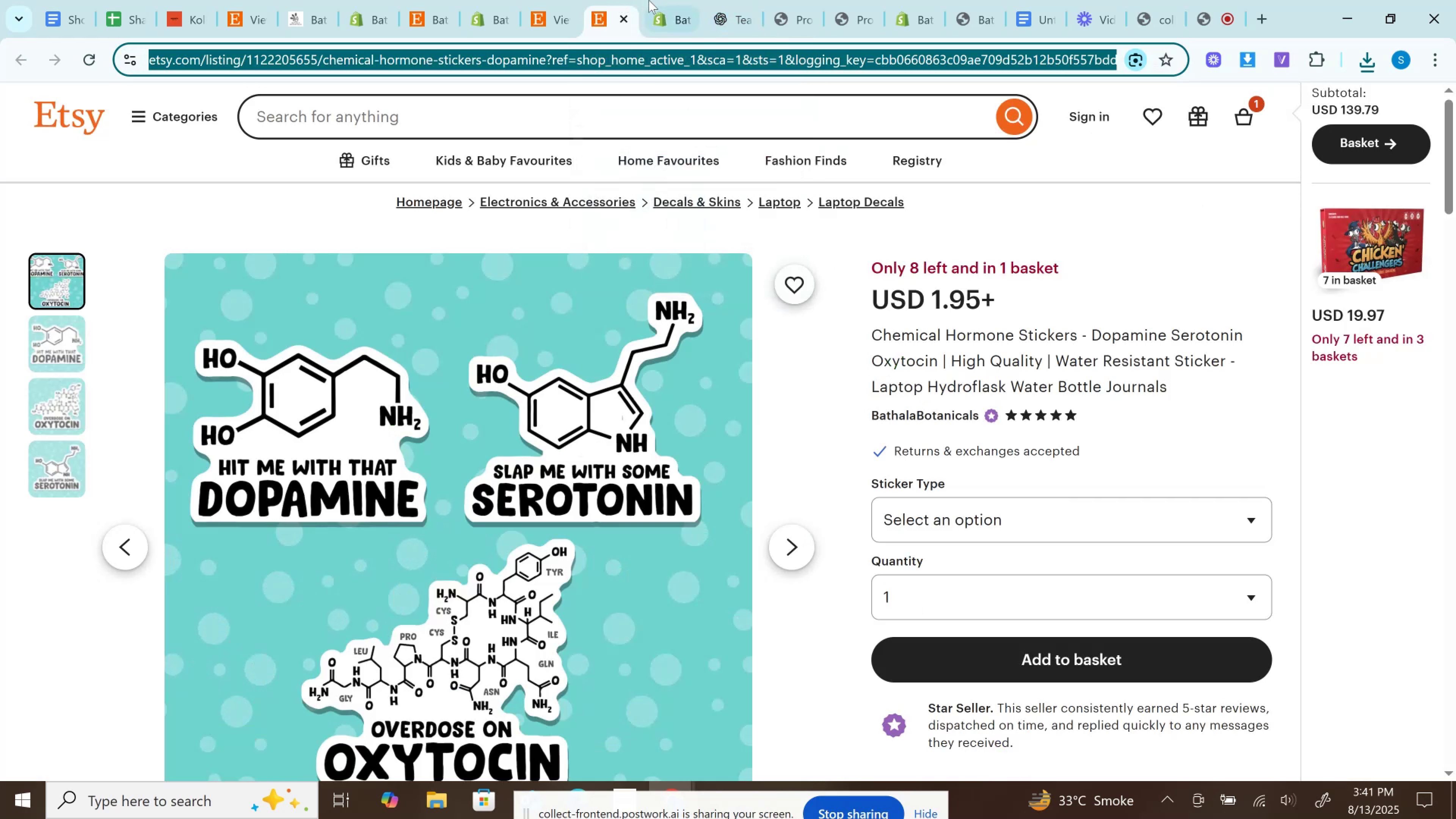 
mouse_move([663, 2])
 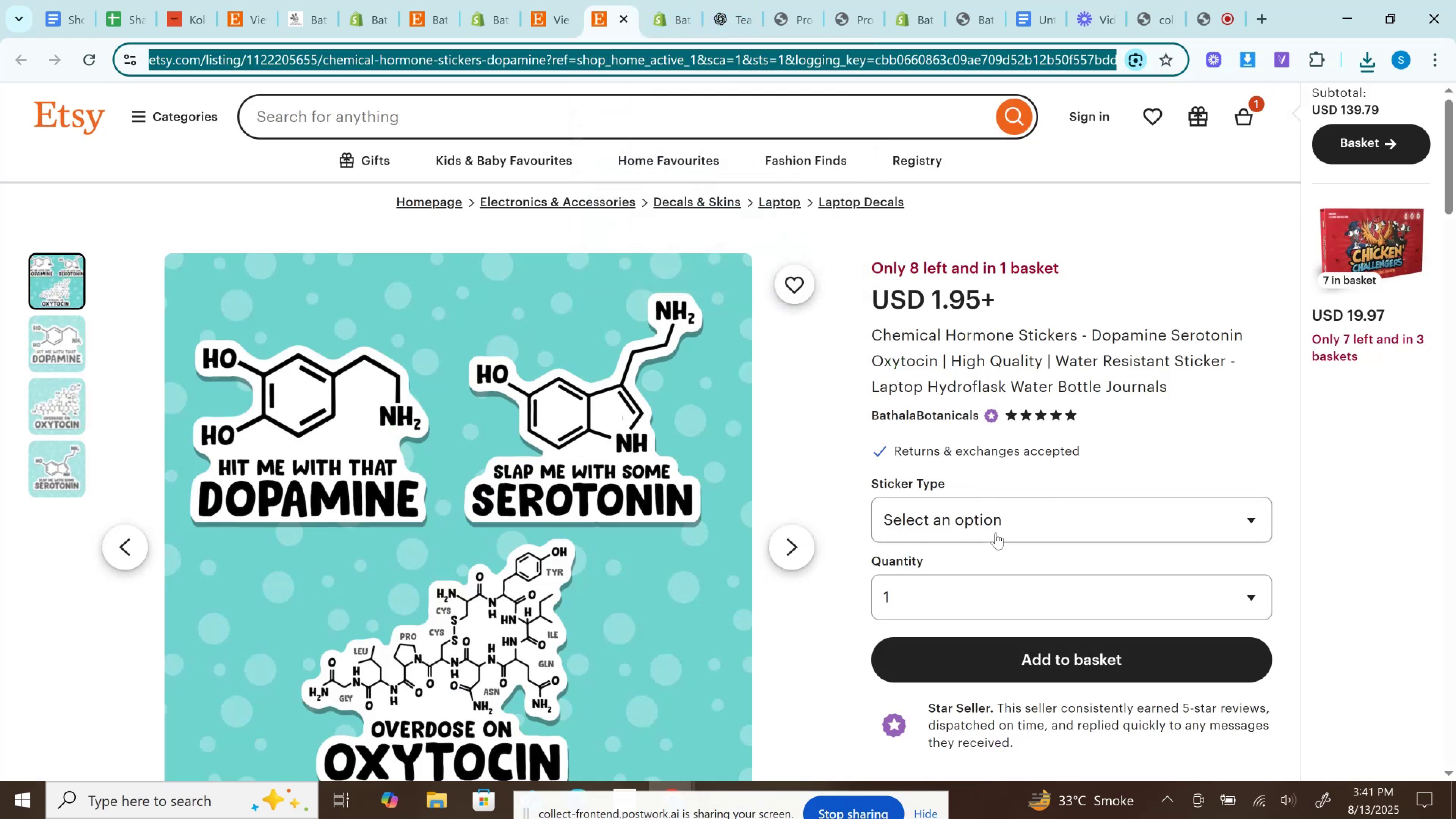 
left_click([996, 533])
 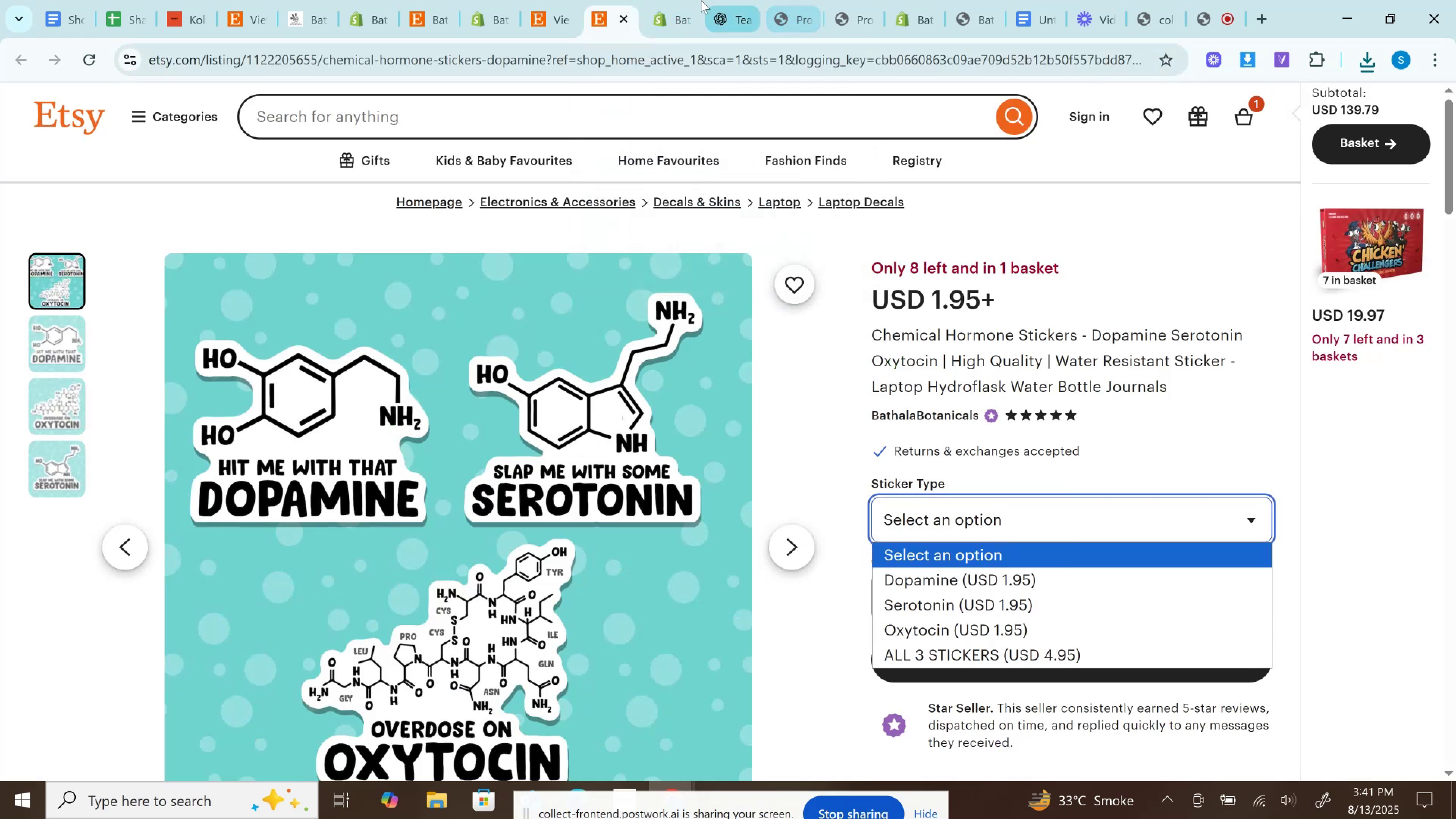 
left_click([665, 0])
 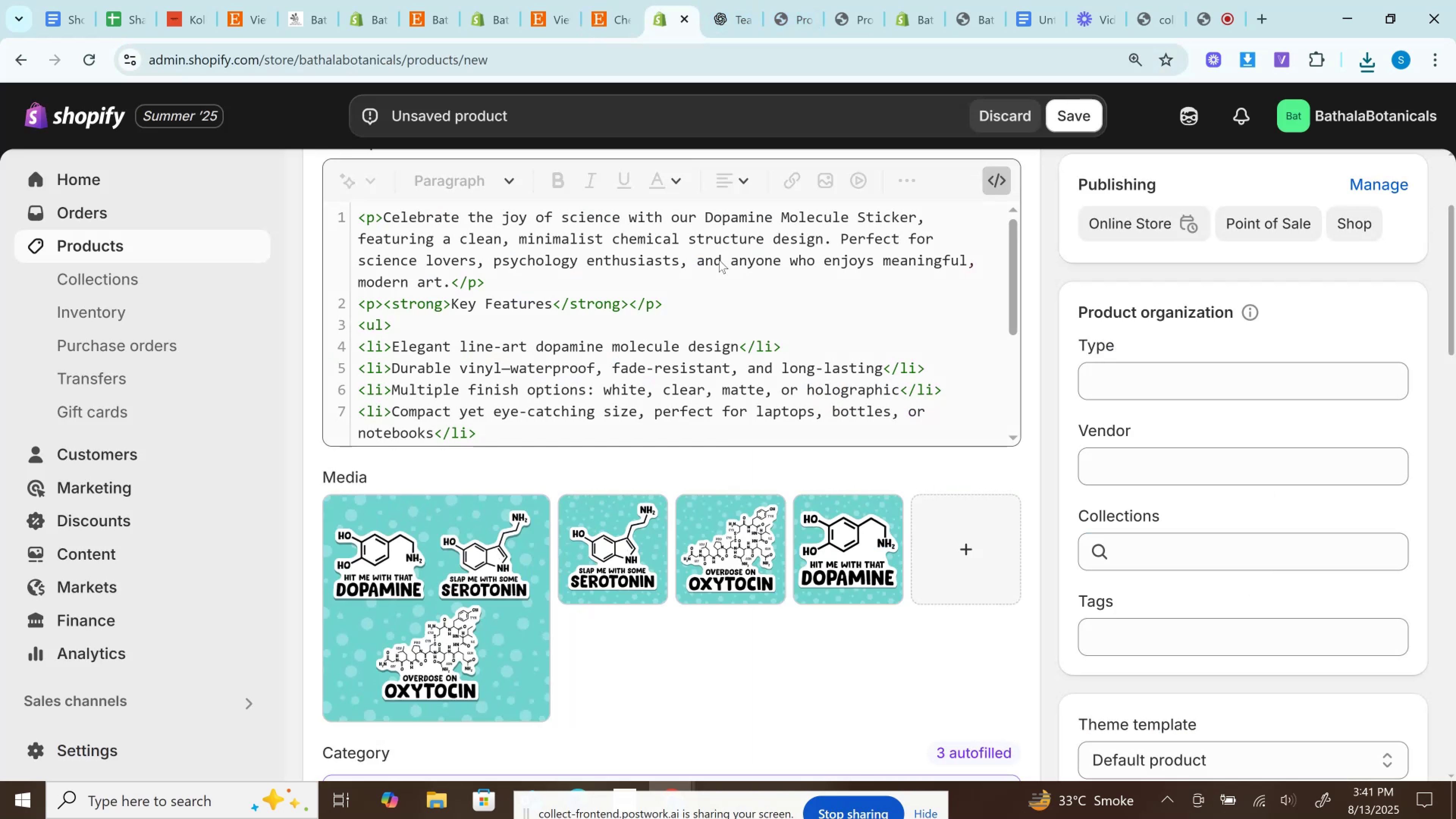 
scroll: coordinate [739, 649], scroll_direction: down, amount: 15.0
 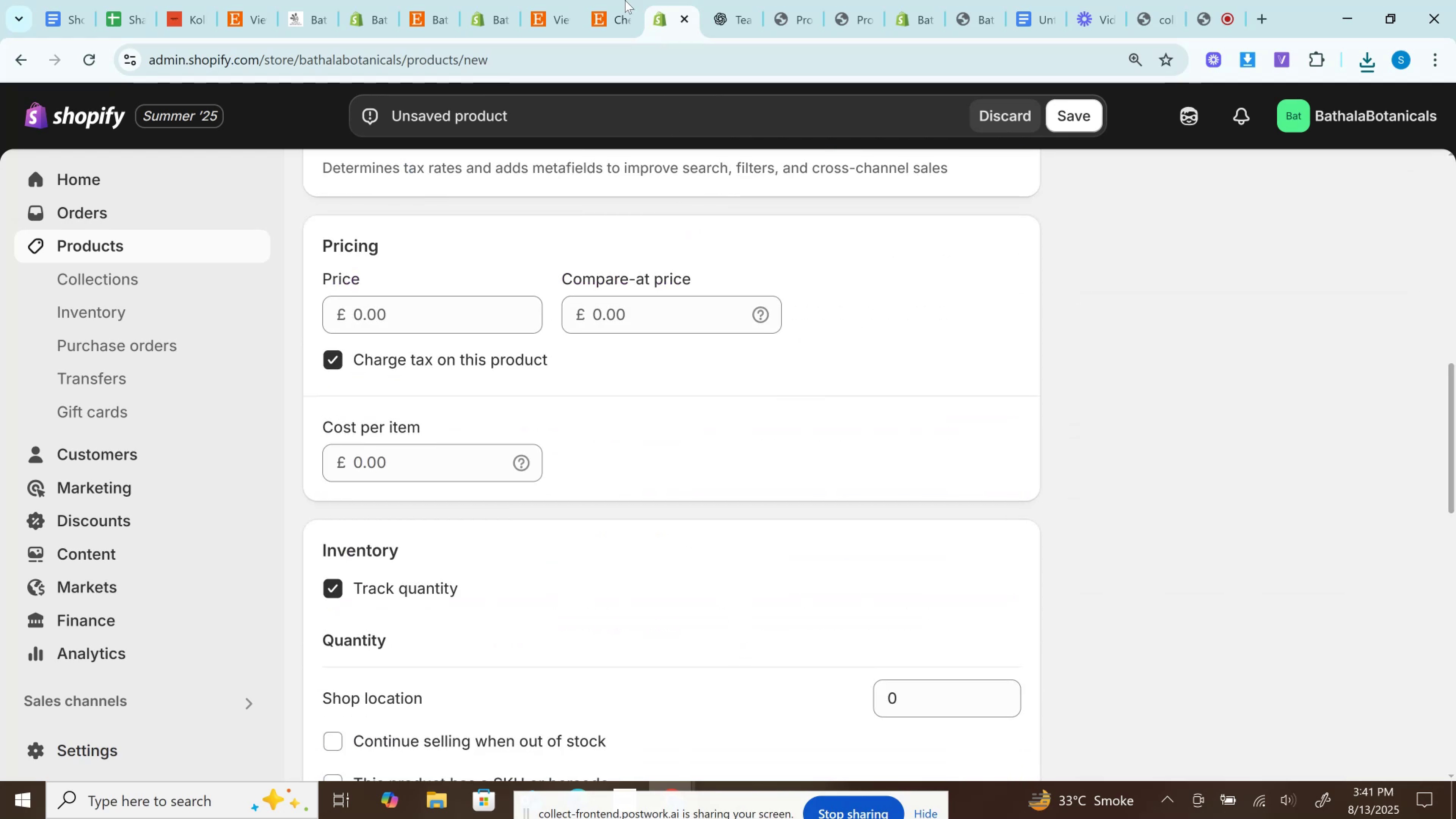 
left_click([615, 0])
 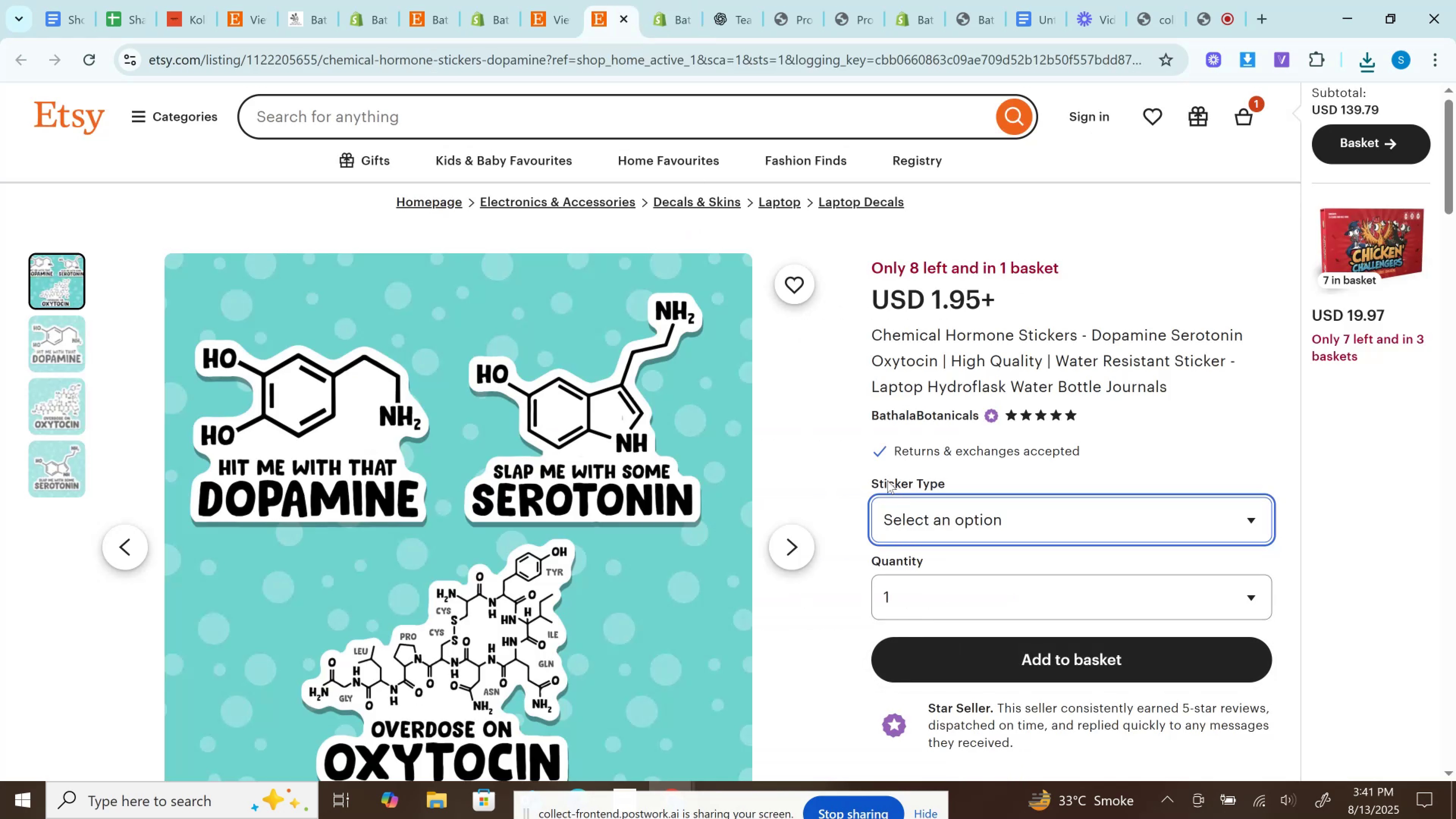 
left_click_drag(start_coordinate=[860, 480], to_coordinate=[998, 485])
 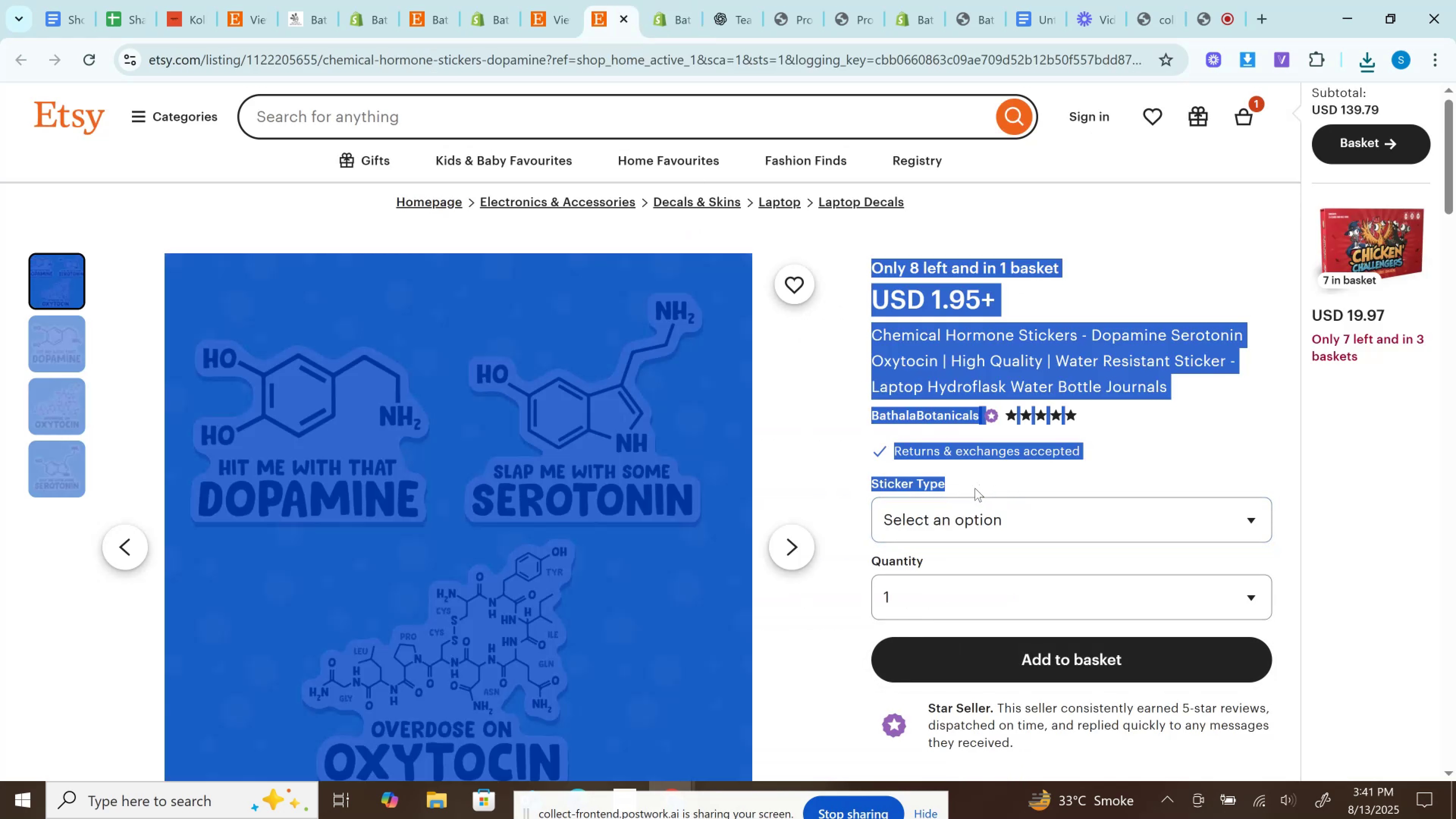 
left_click([975, 488])
 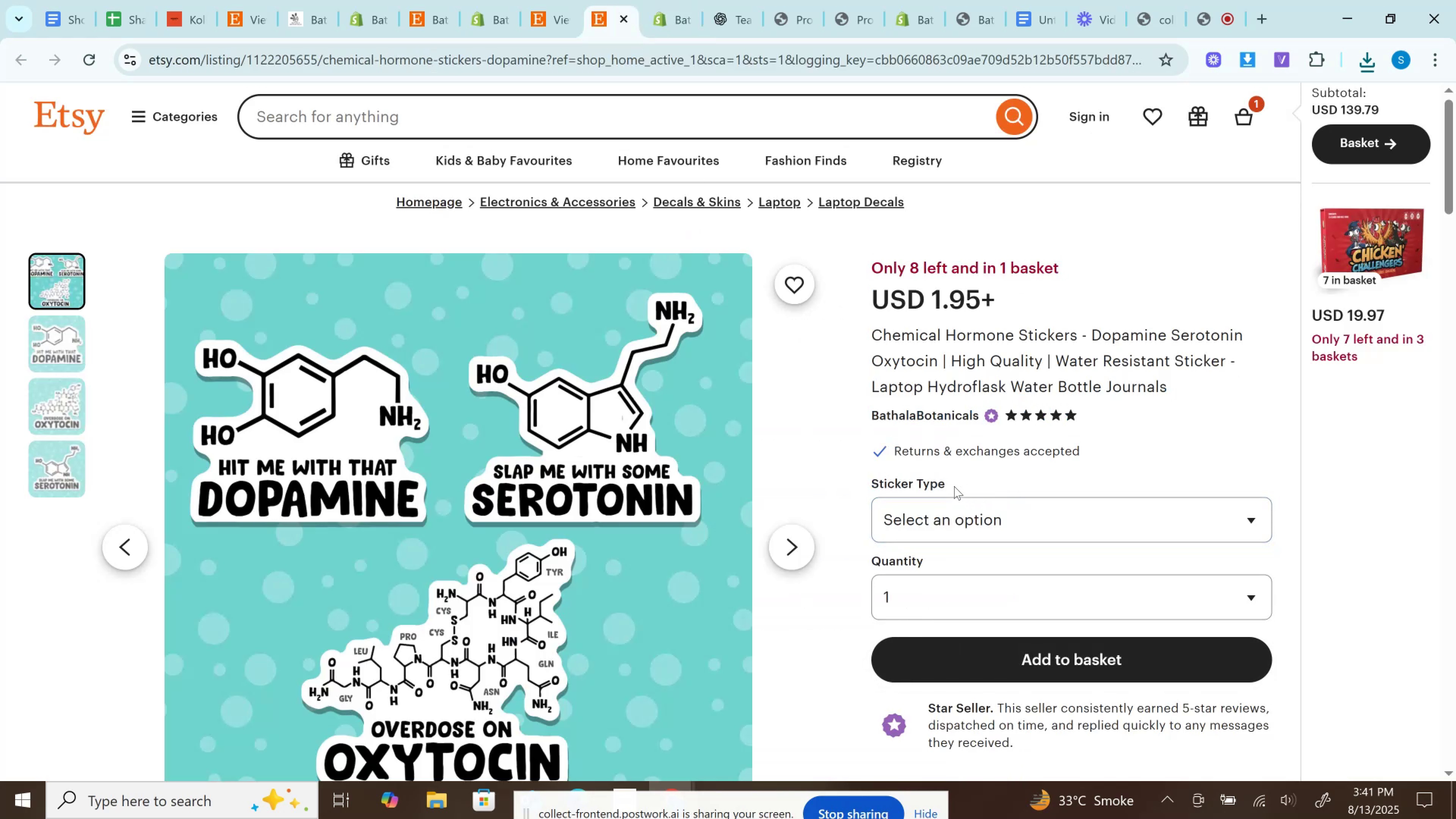 
left_click_drag(start_coordinate=[955, 486], to_coordinate=[873, 485])
 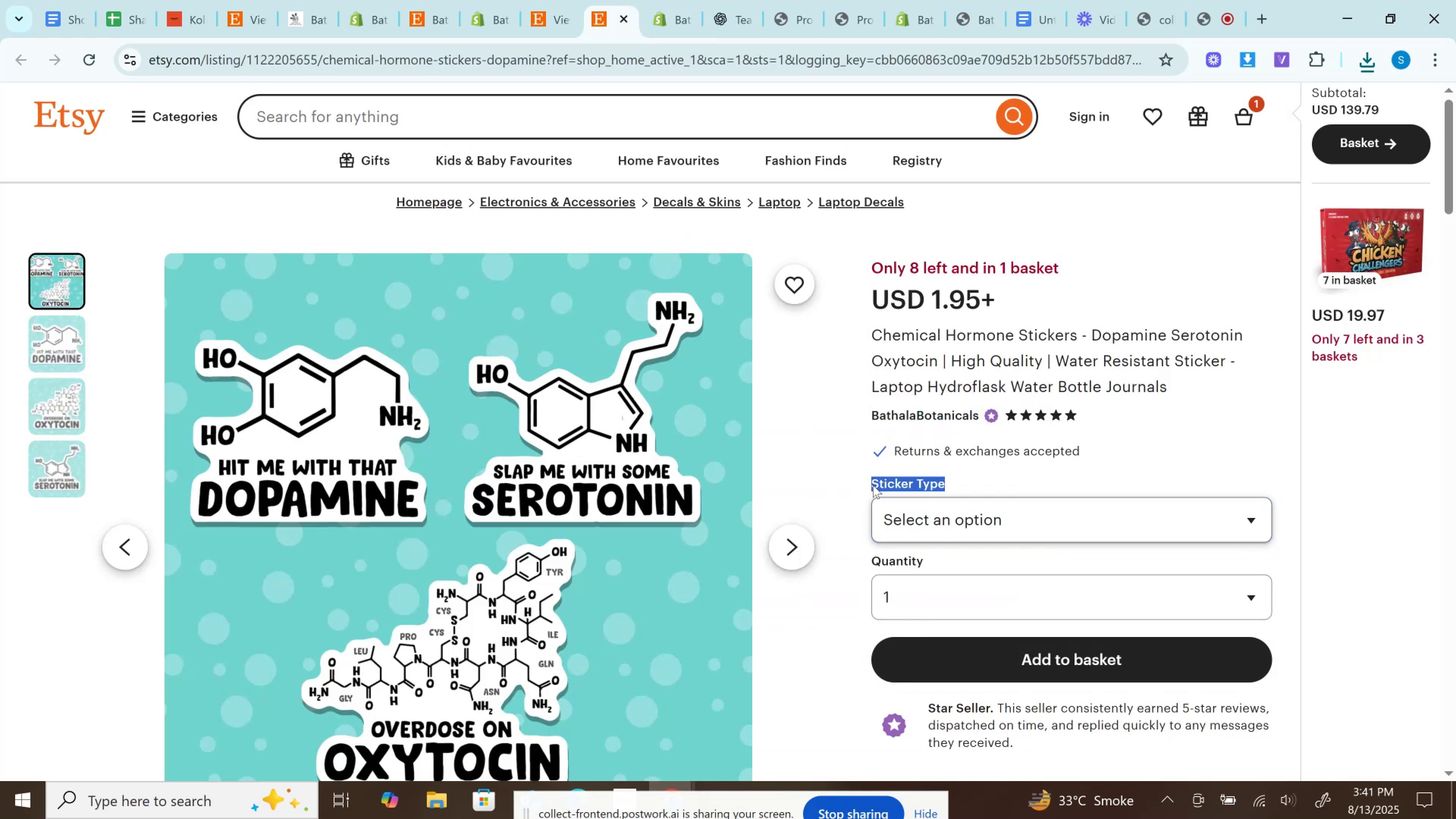 
key(Control+C)
 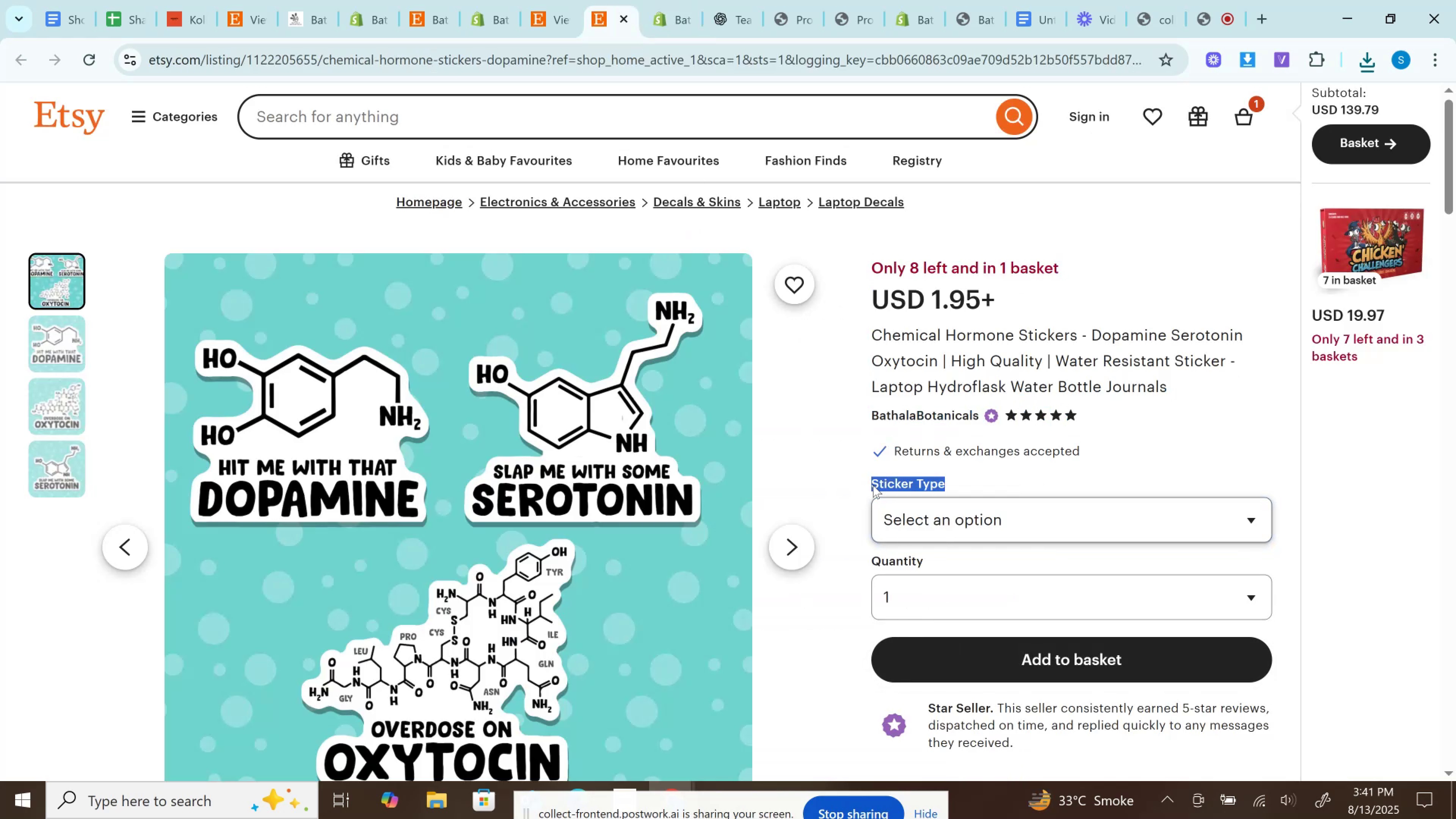 
key(Control+C)
 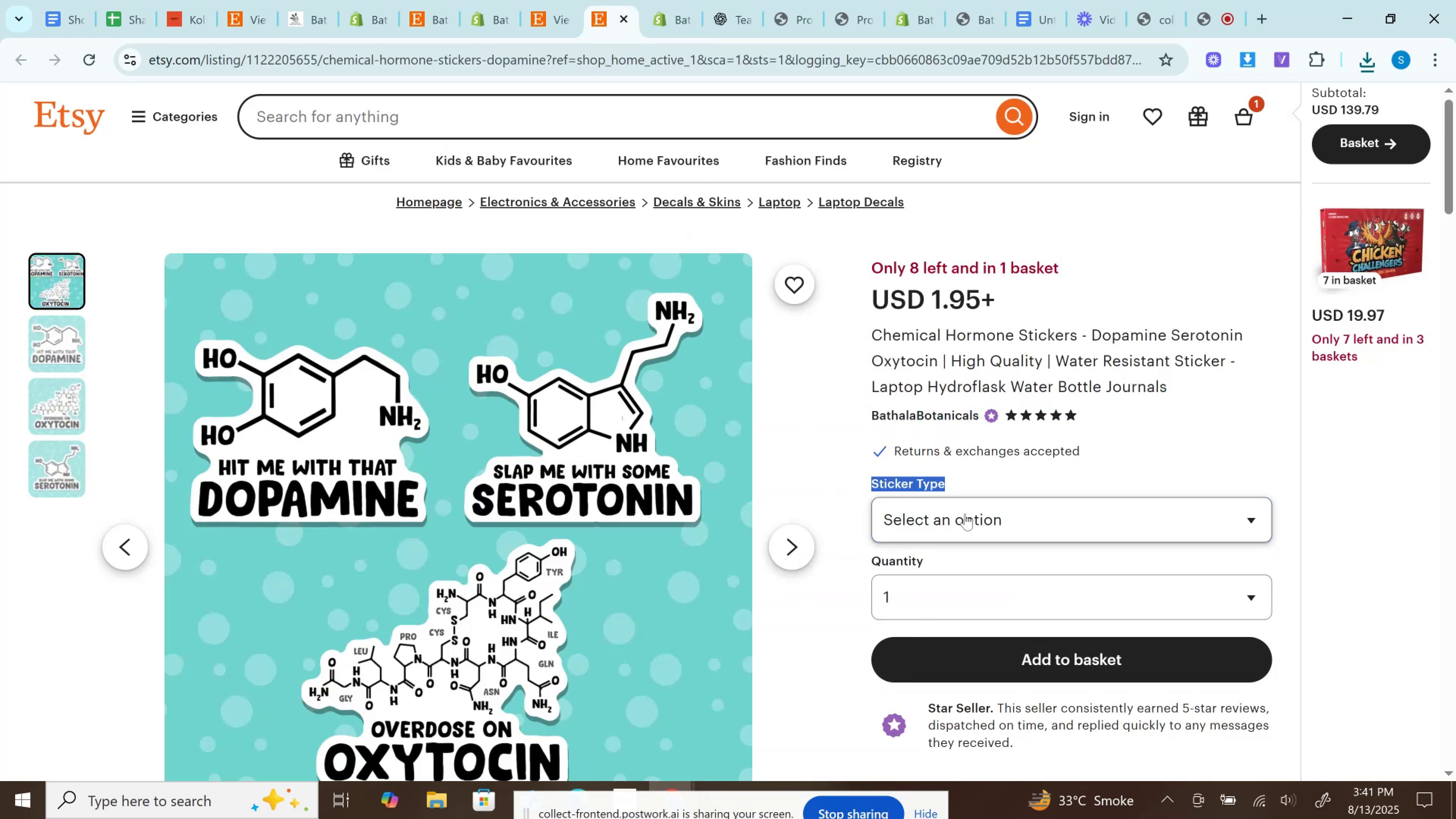 
right_click([965, 514])
 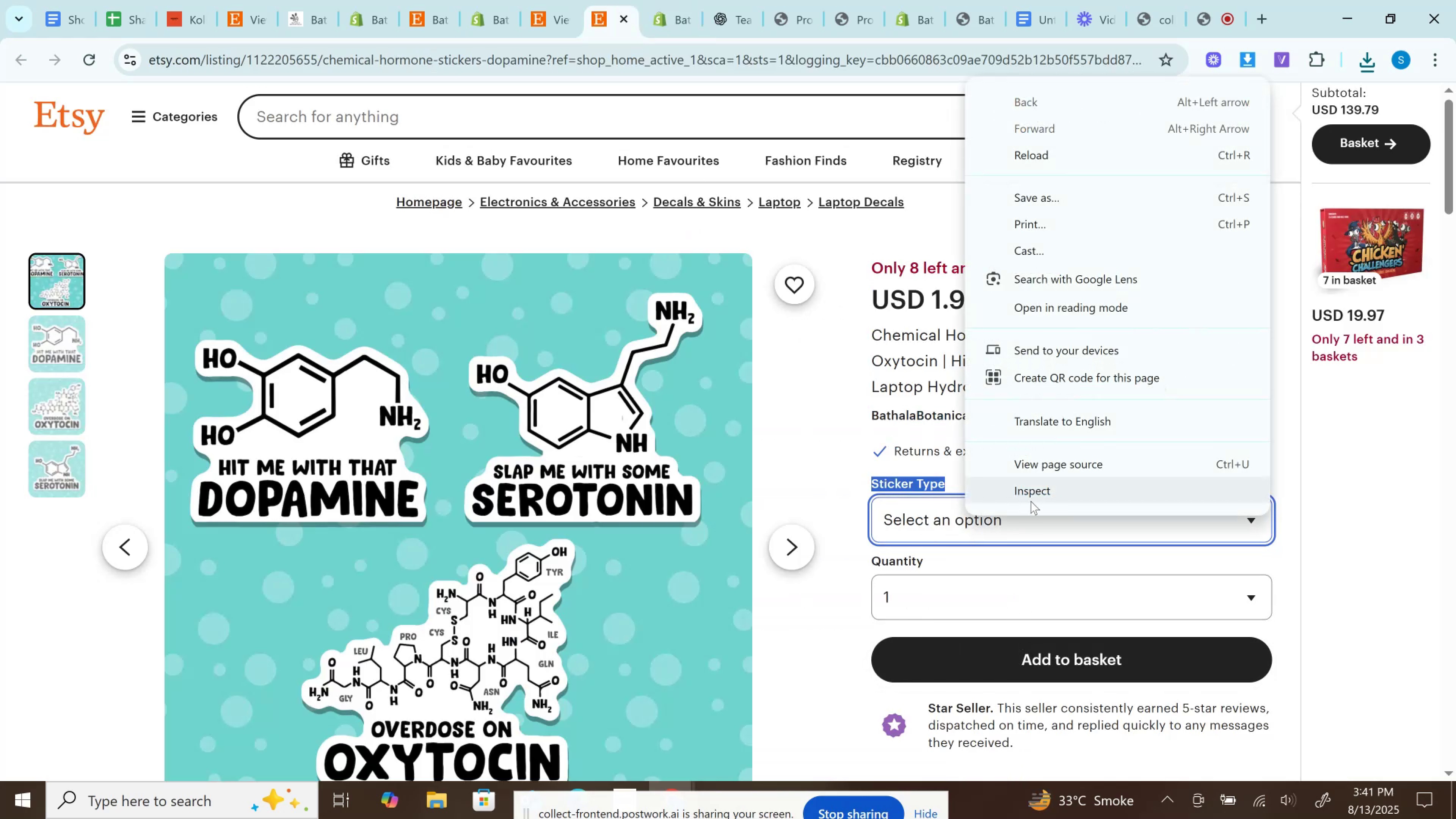 
left_click([1032, 499])
 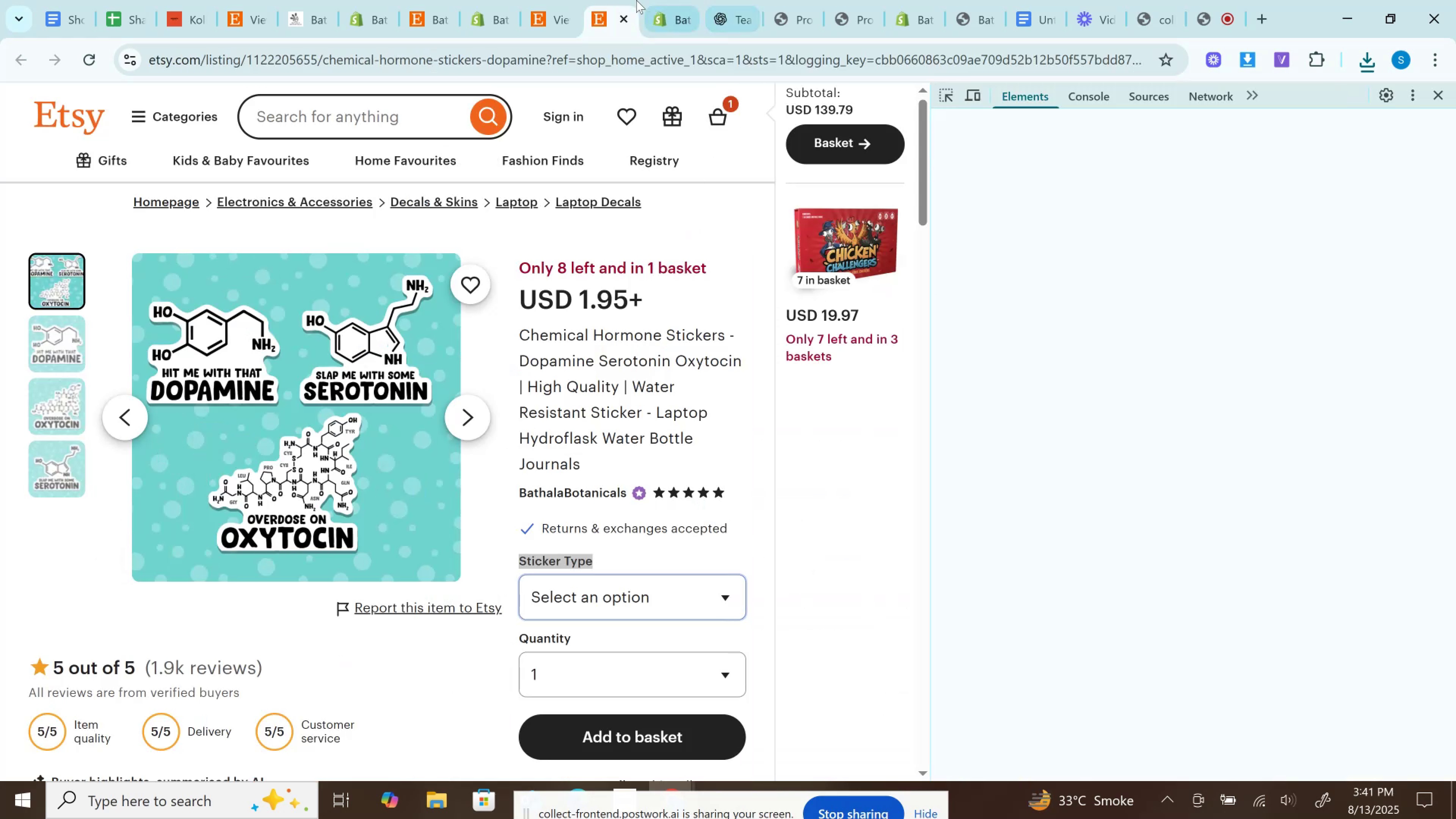 
left_click([630, 0])
 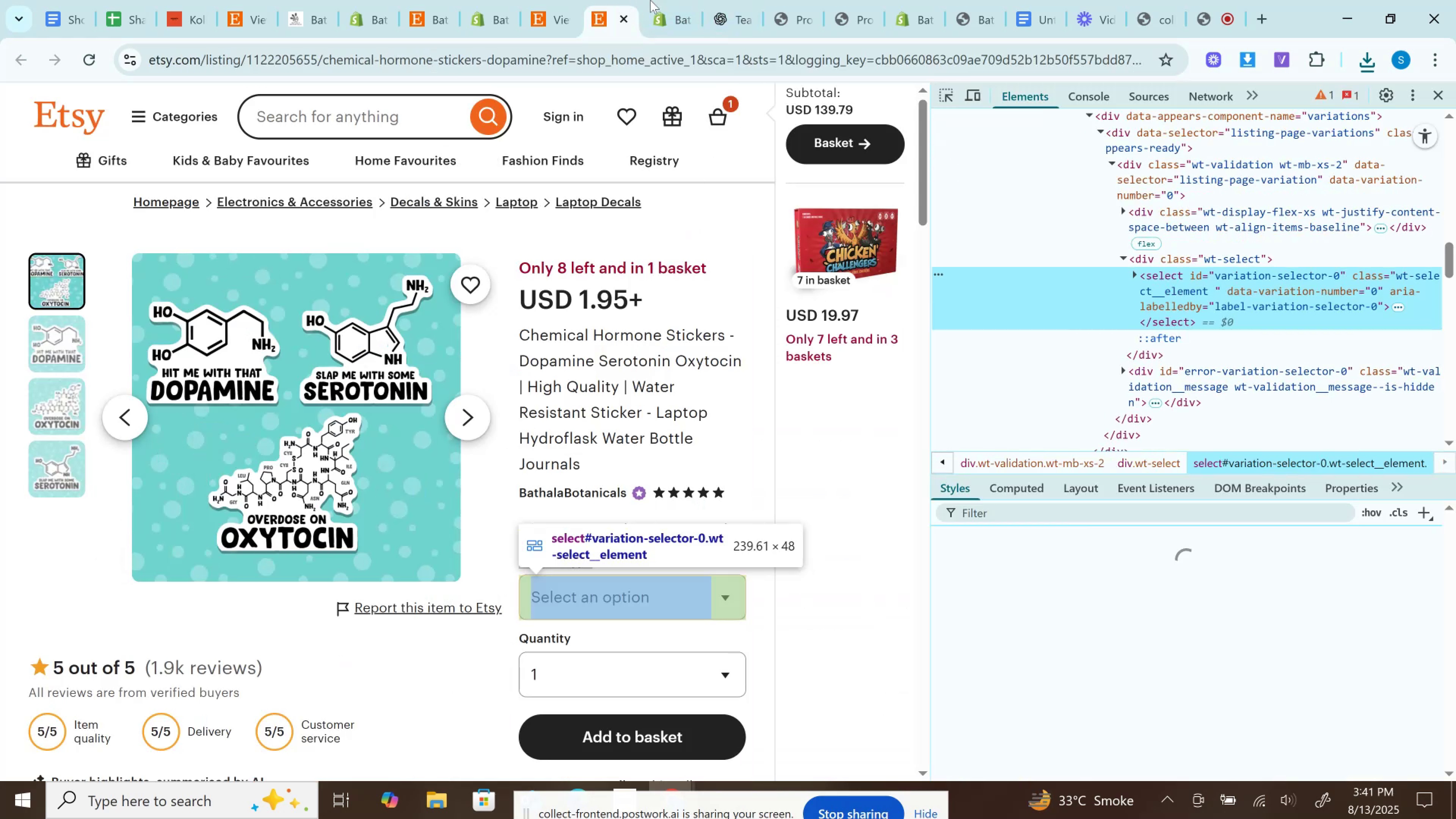 
left_click([653, 0])
 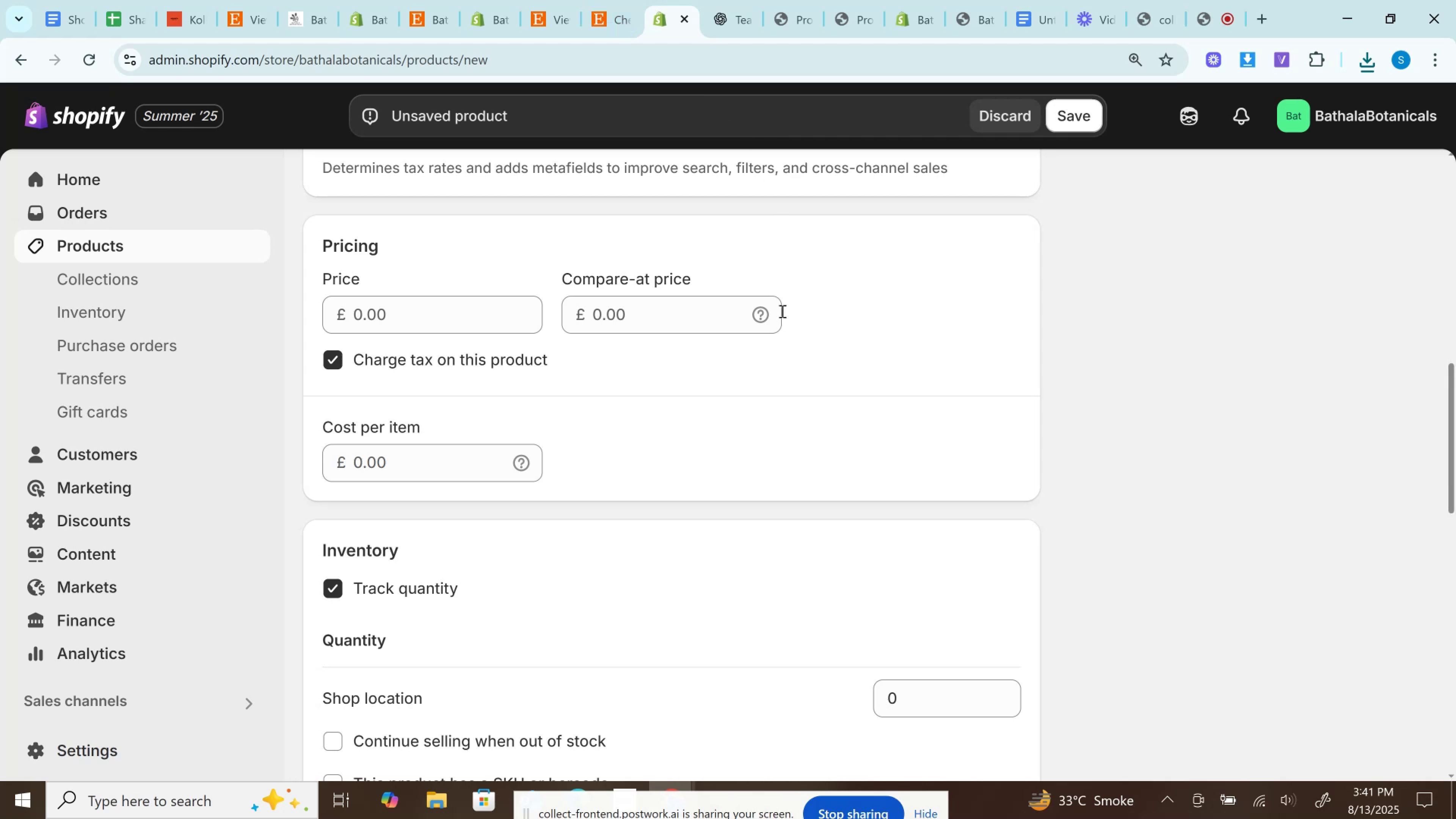 
scroll: coordinate [557, 642], scroll_direction: down, amount: 6.0
 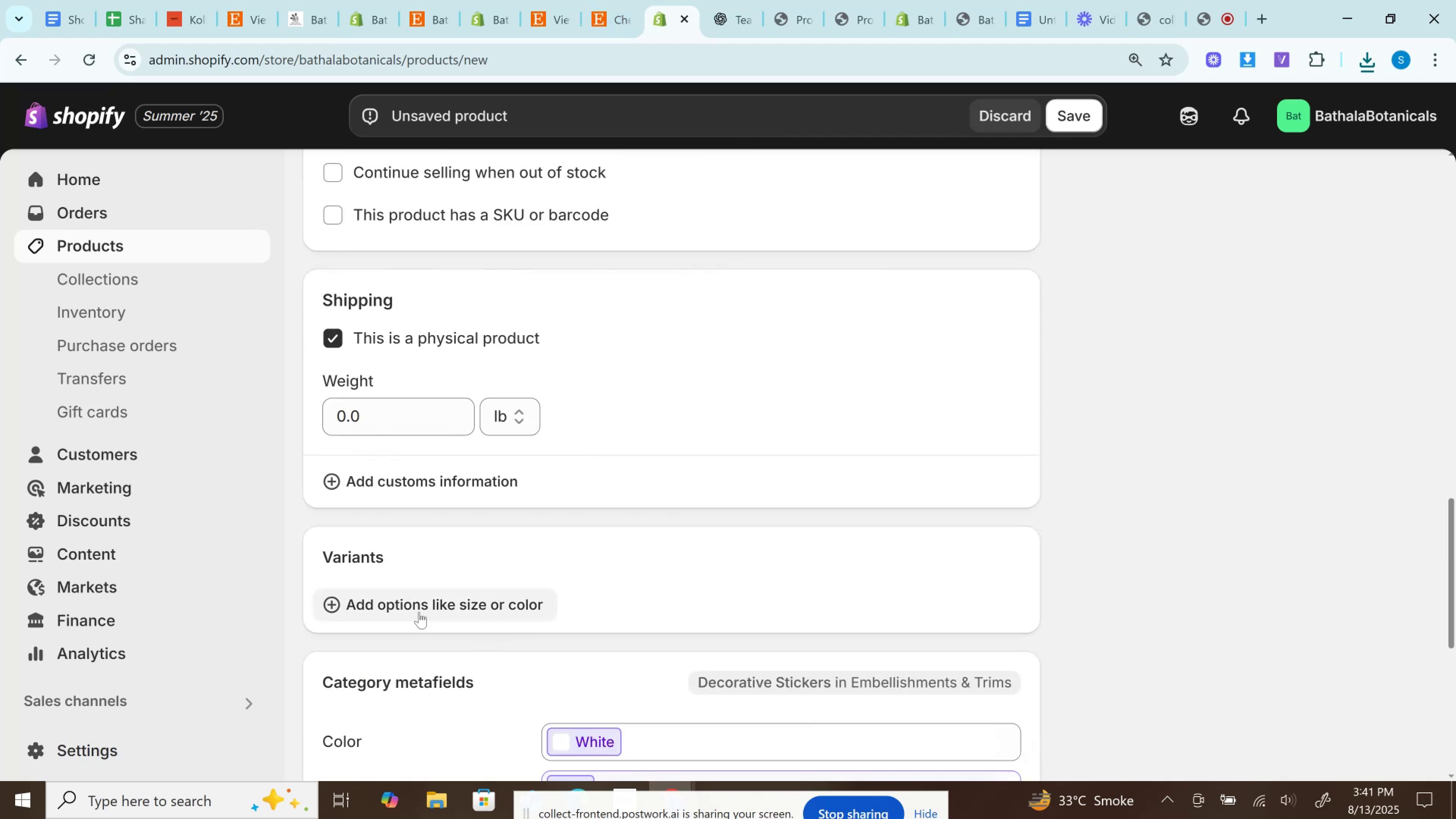 
left_click([419, 612])
 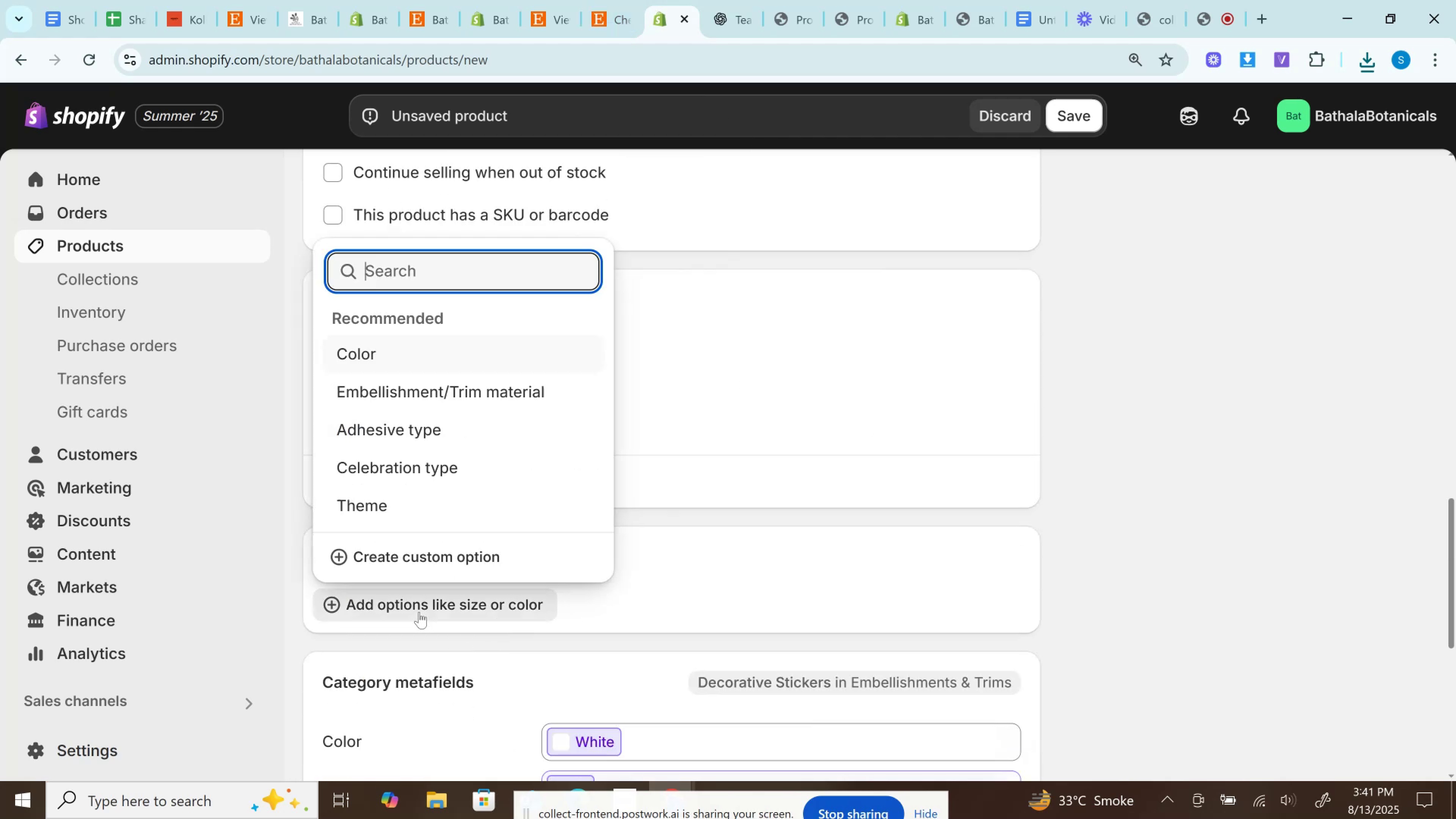 
key(Control+V)
 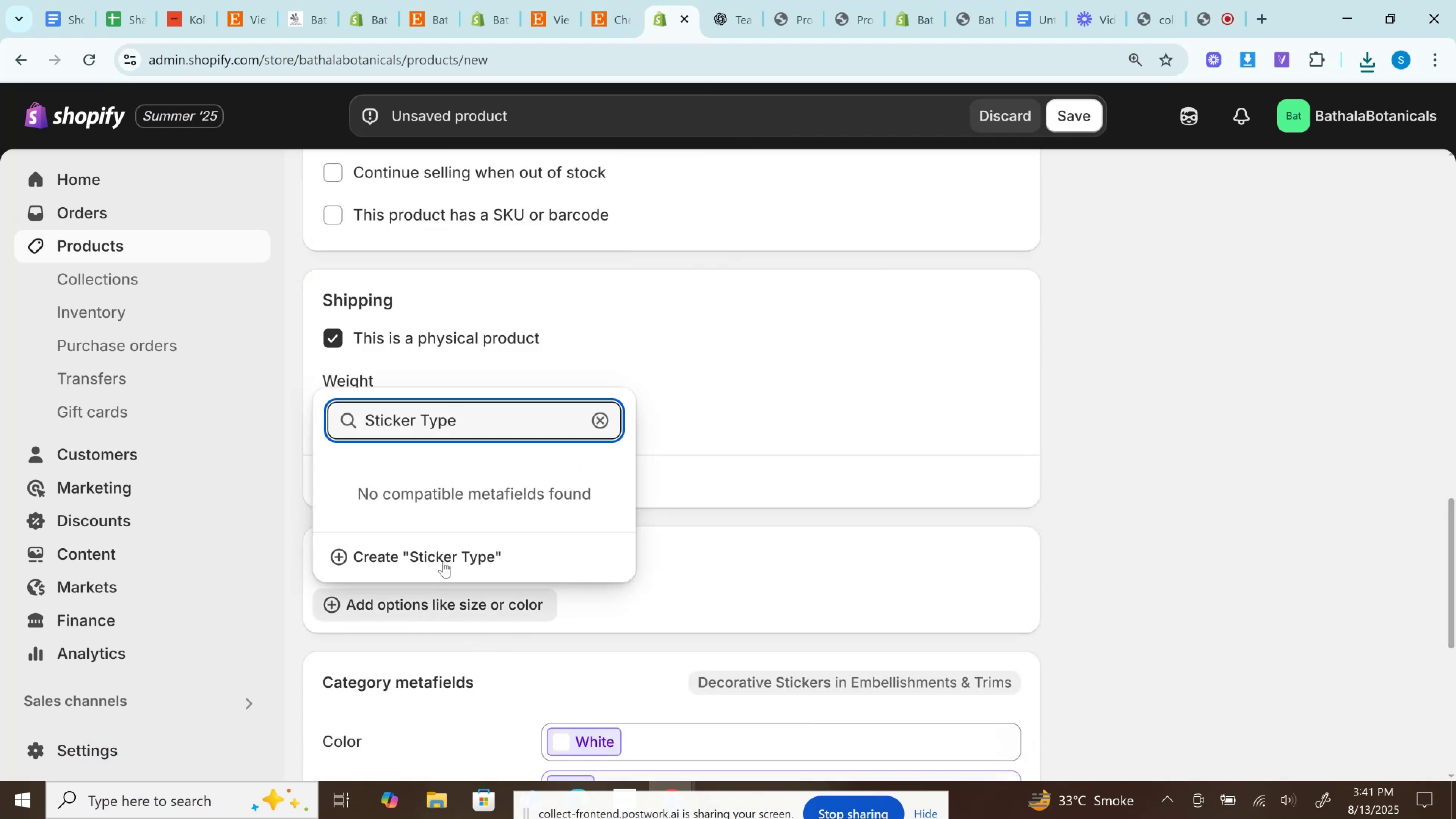 
left_click([443, 560])
 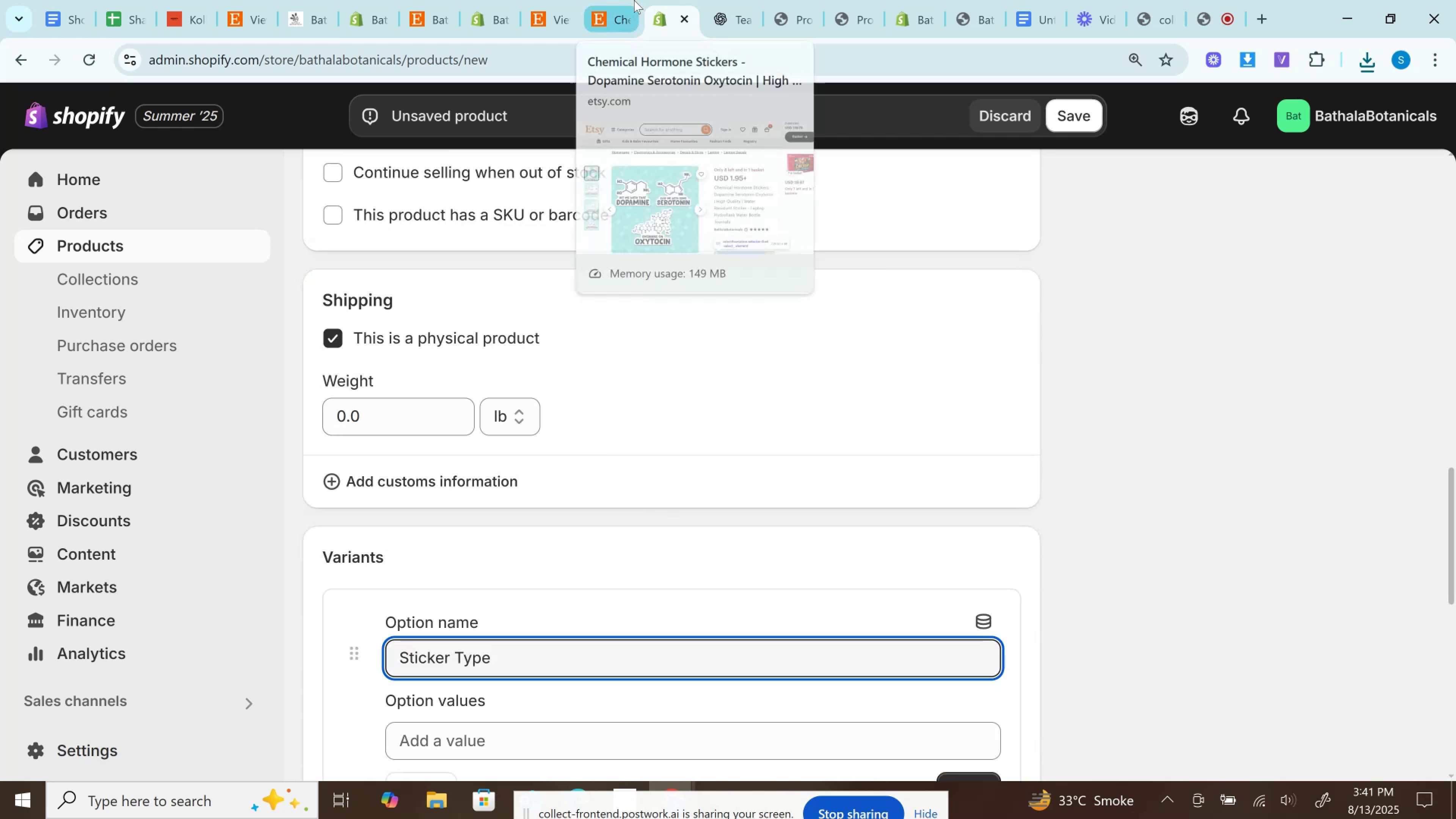 
left_click([634, 0])
 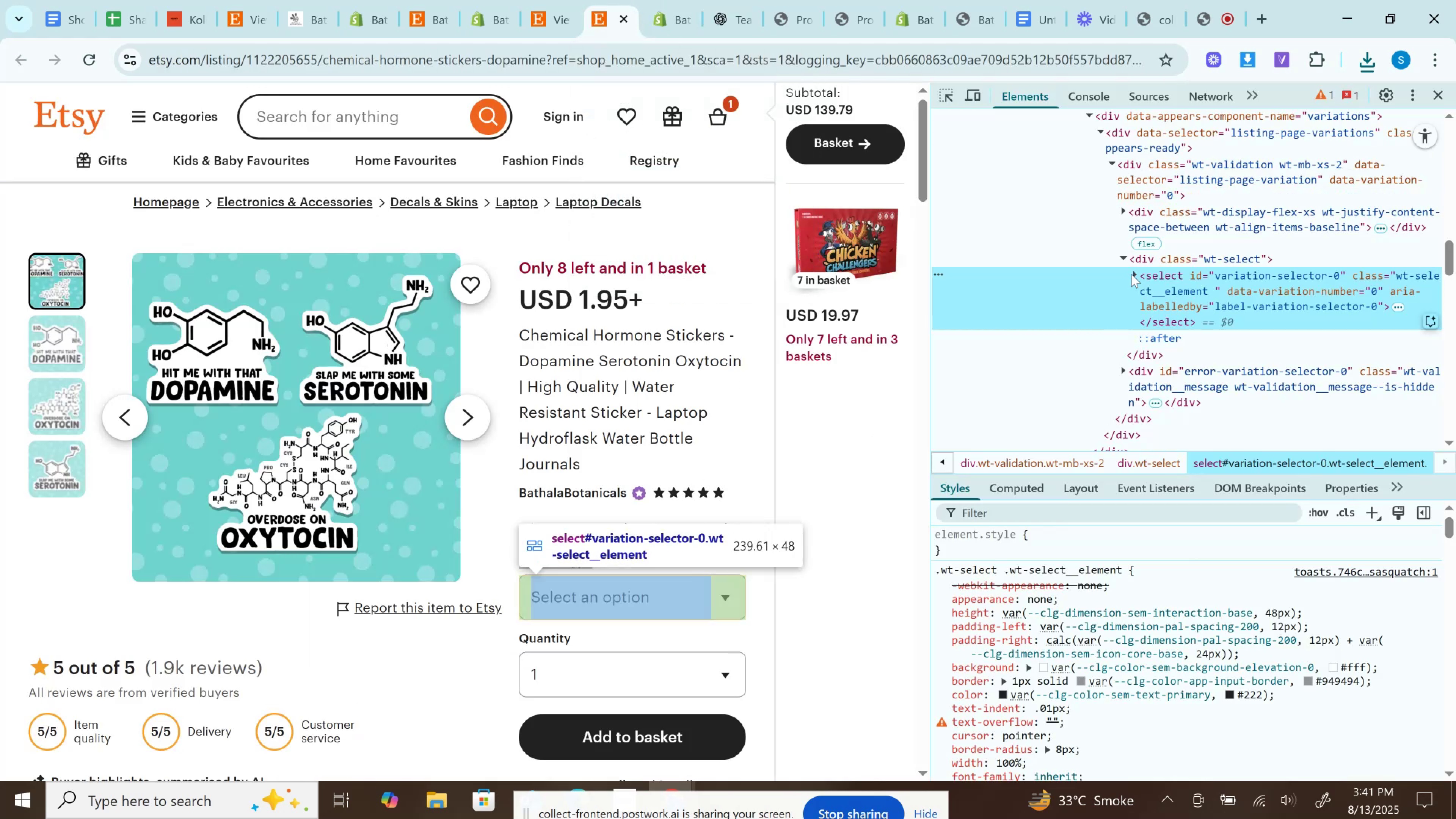 
left_click([1133, 274])
 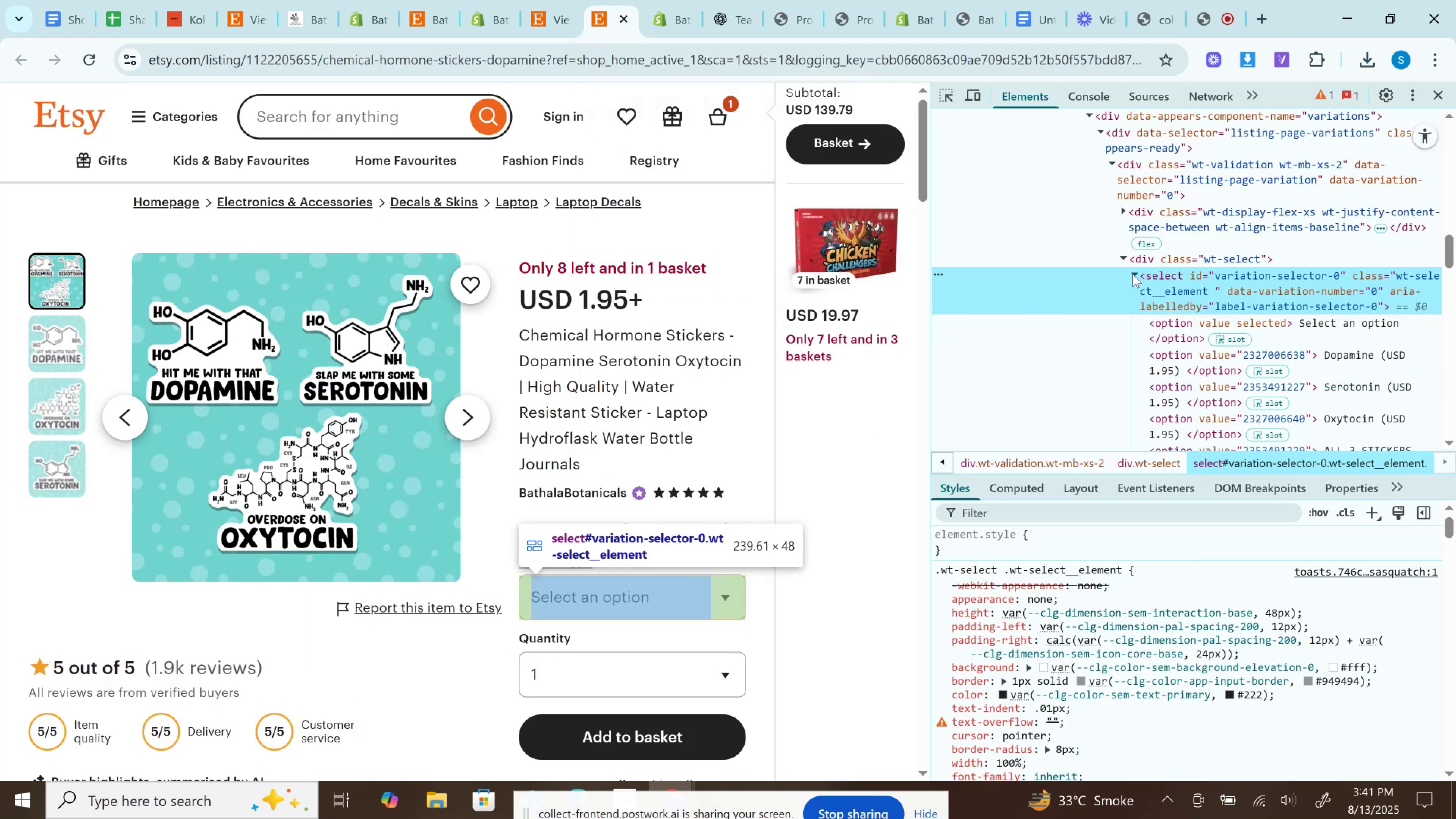 
scroll: coordinate [1329, 267], scroll_direction: down, amount: 2.0
 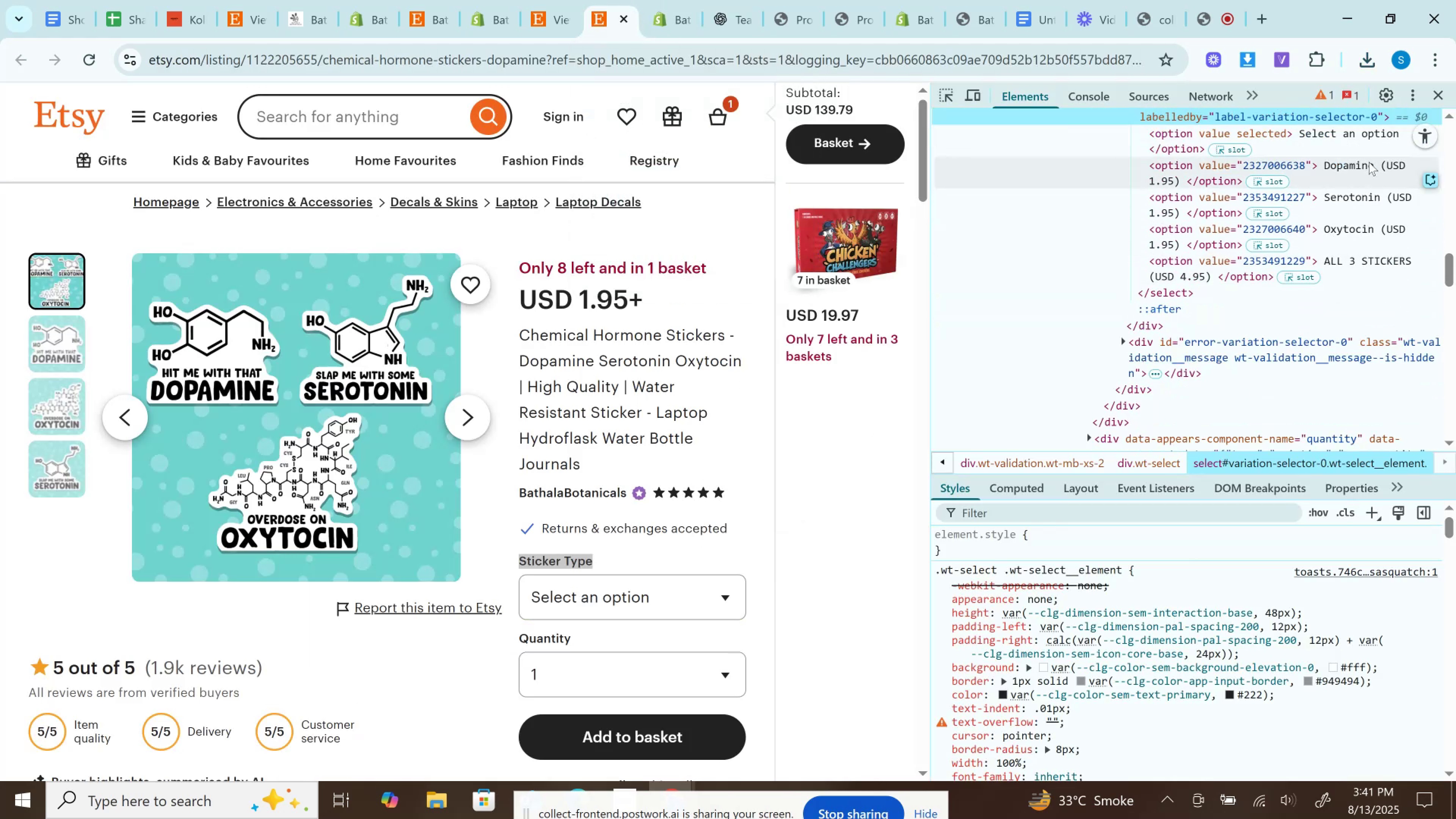 
double_click([1369, 162])
 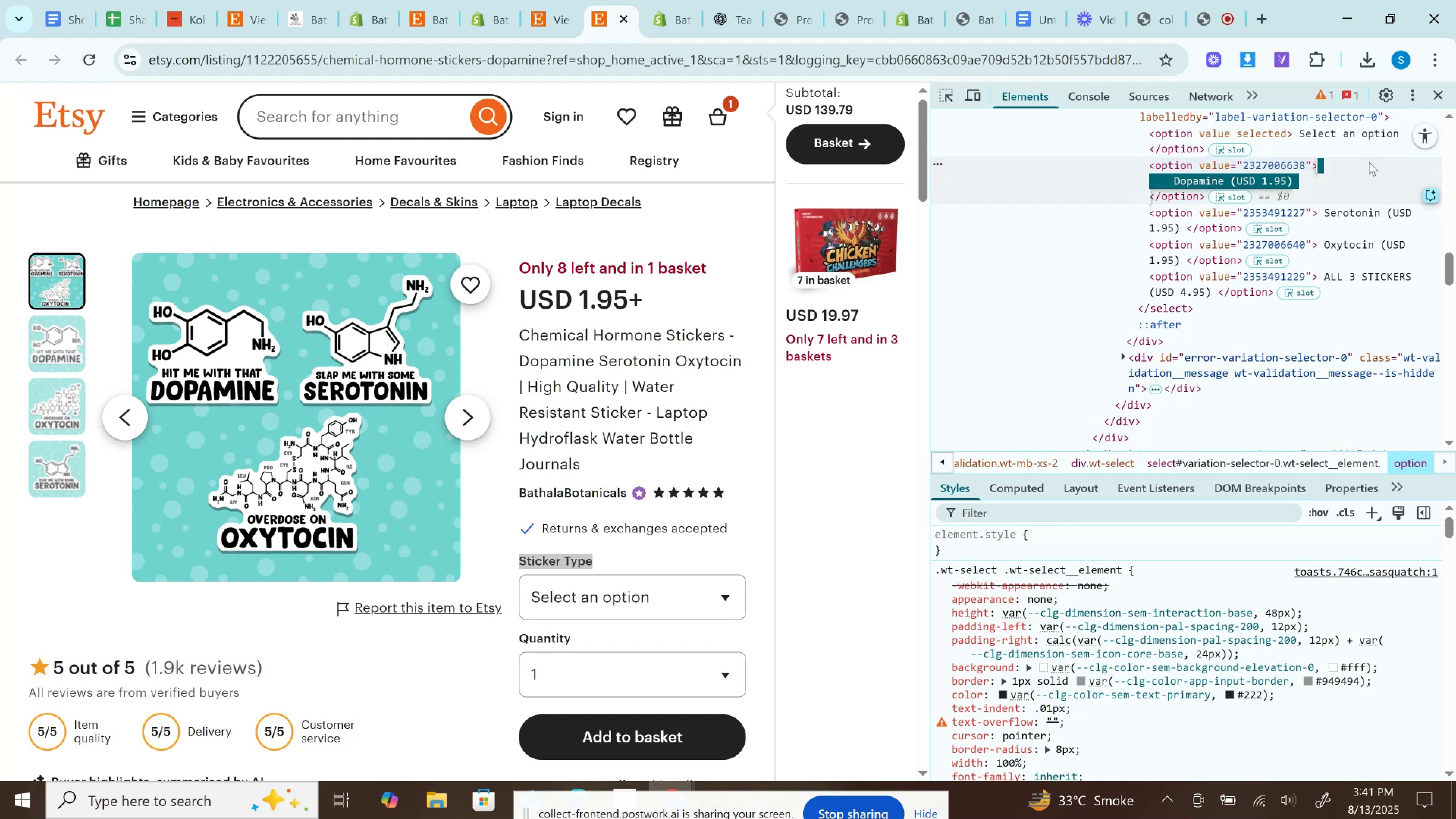 
key(Control+C)
 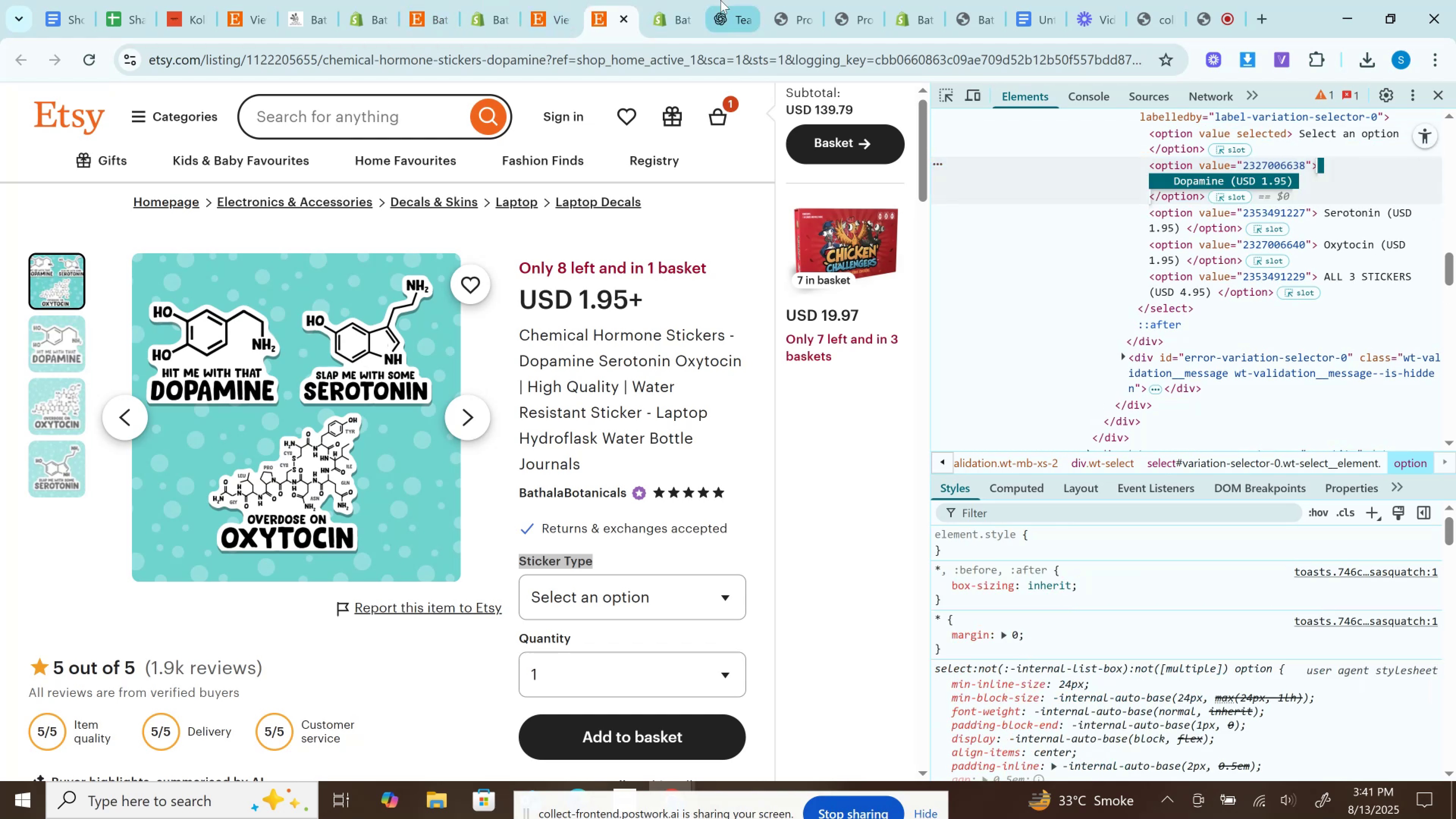 
left_click([688, 0])
 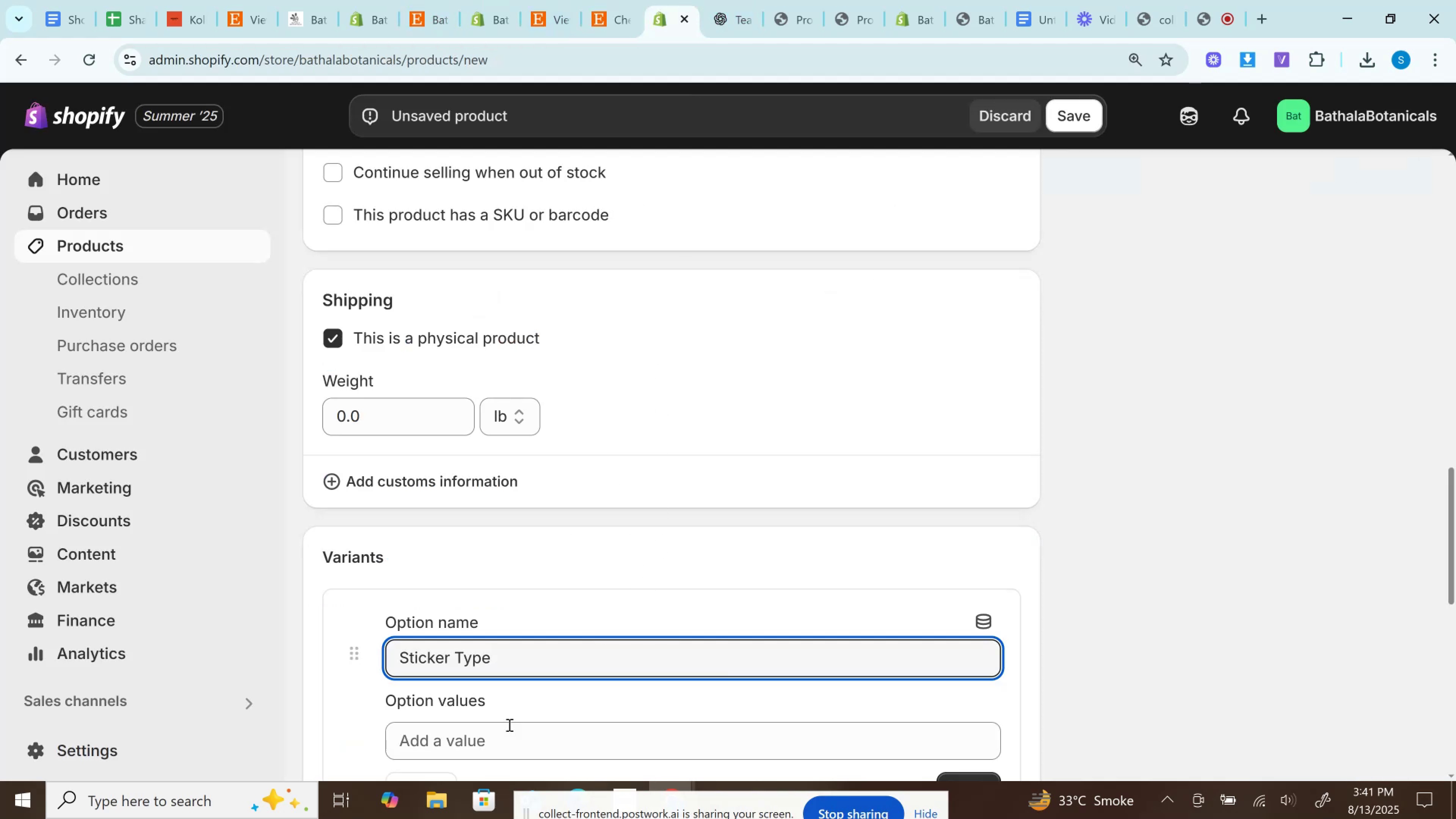 
left_click([507, 730])
 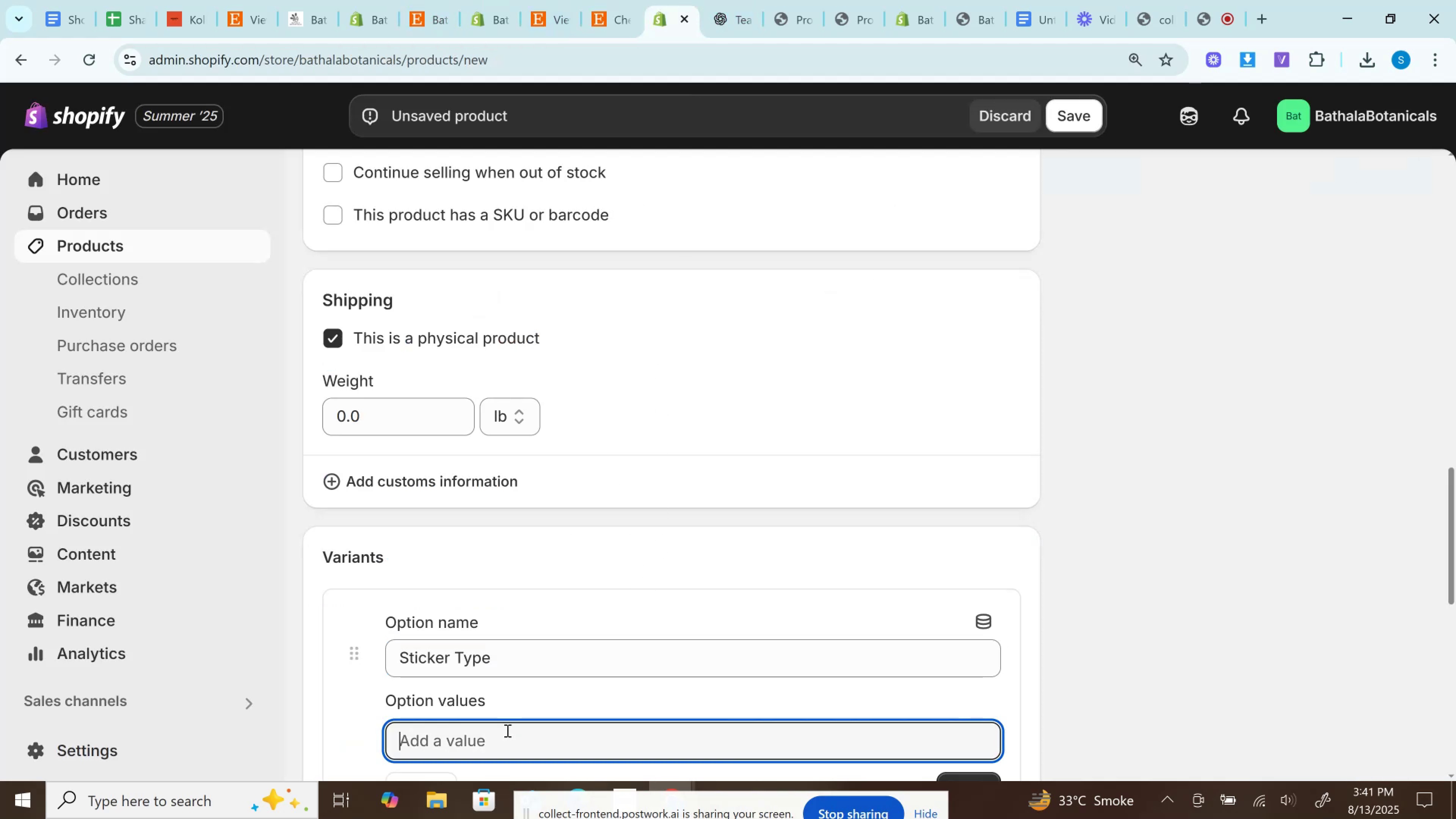 
key(Control+V)
 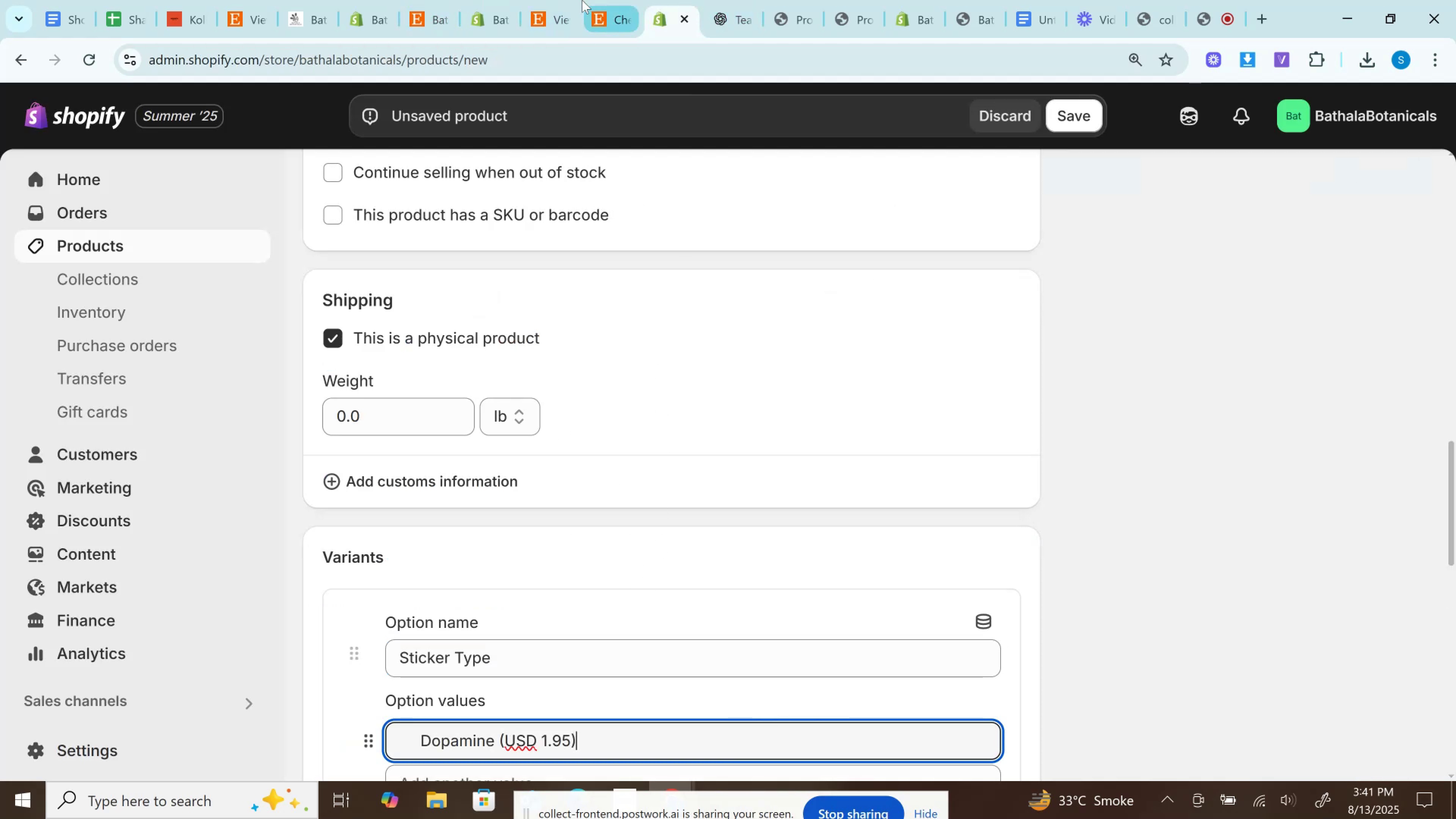 
left_click([583, 0])
 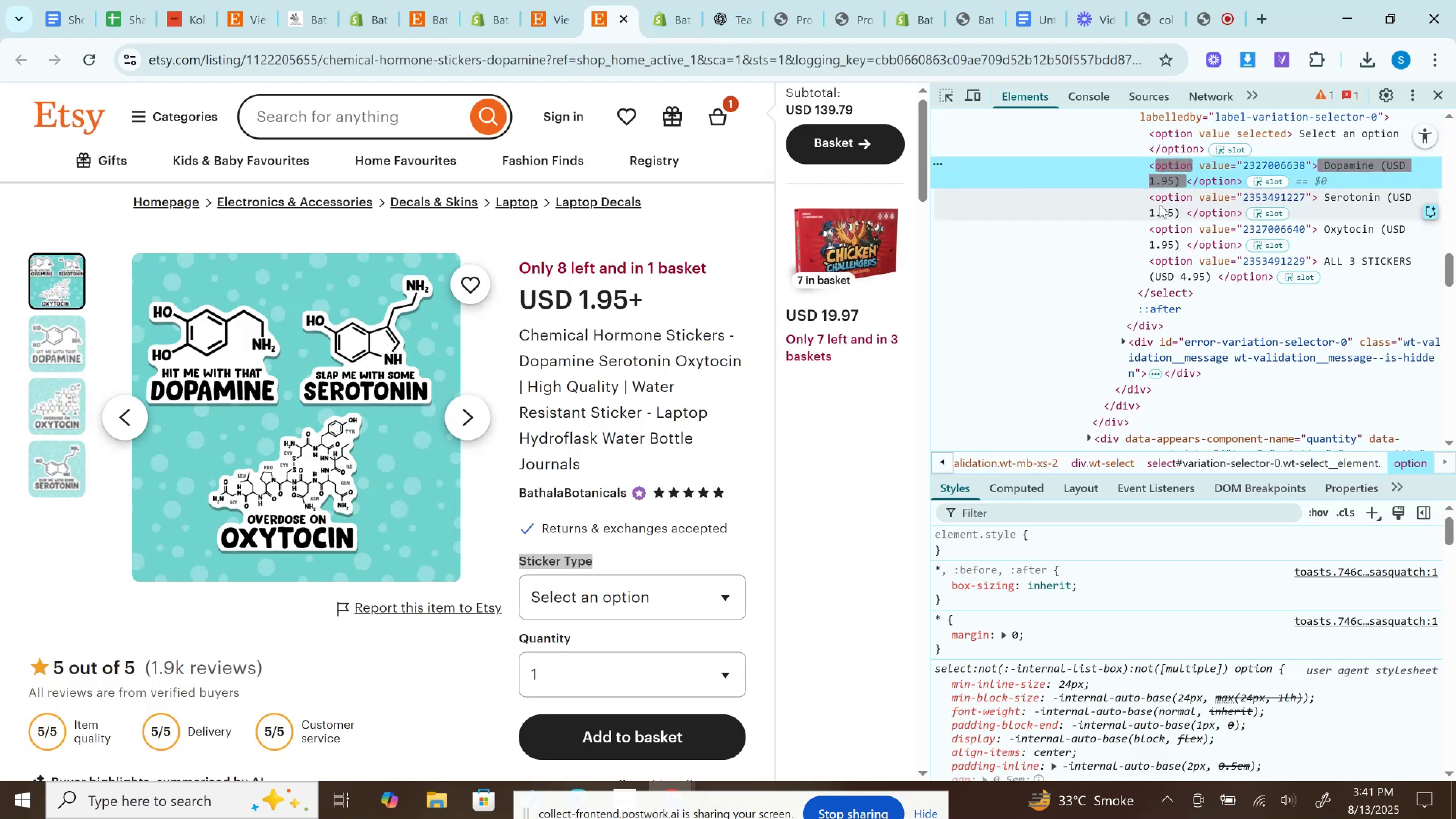 
left_click([1160, 213])
 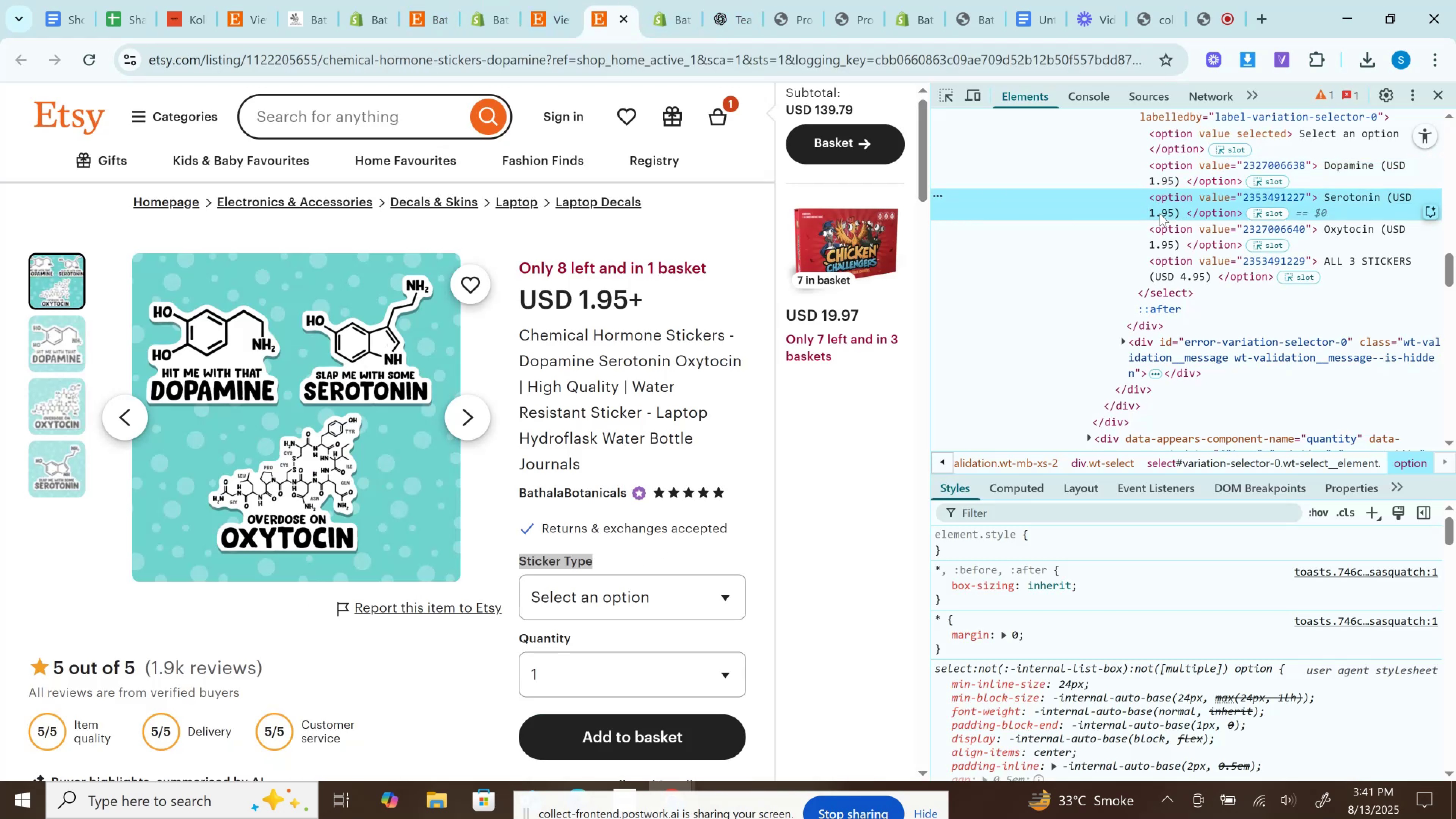 
double_click([1160, 213])
 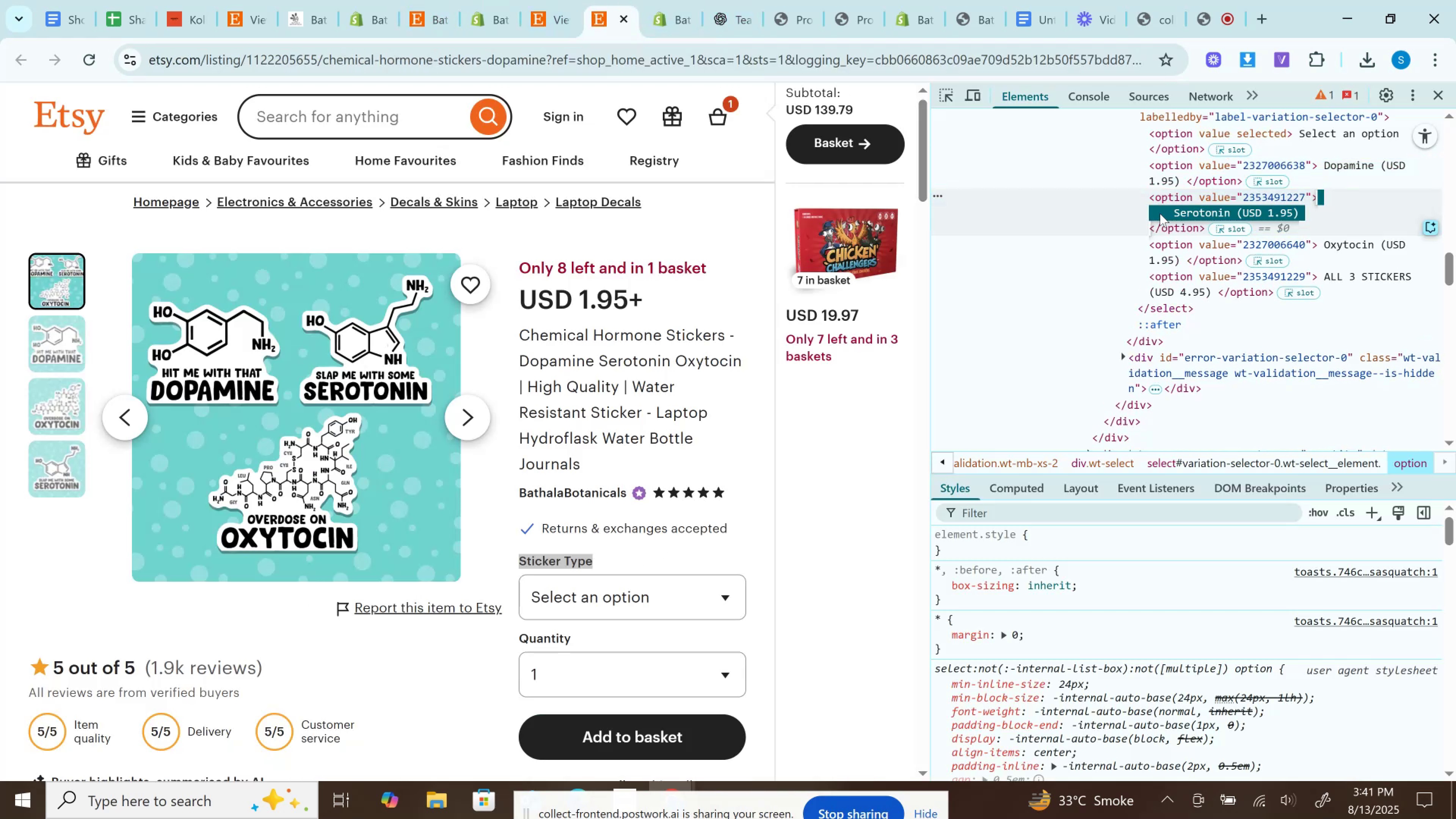 
key(Control+C)
 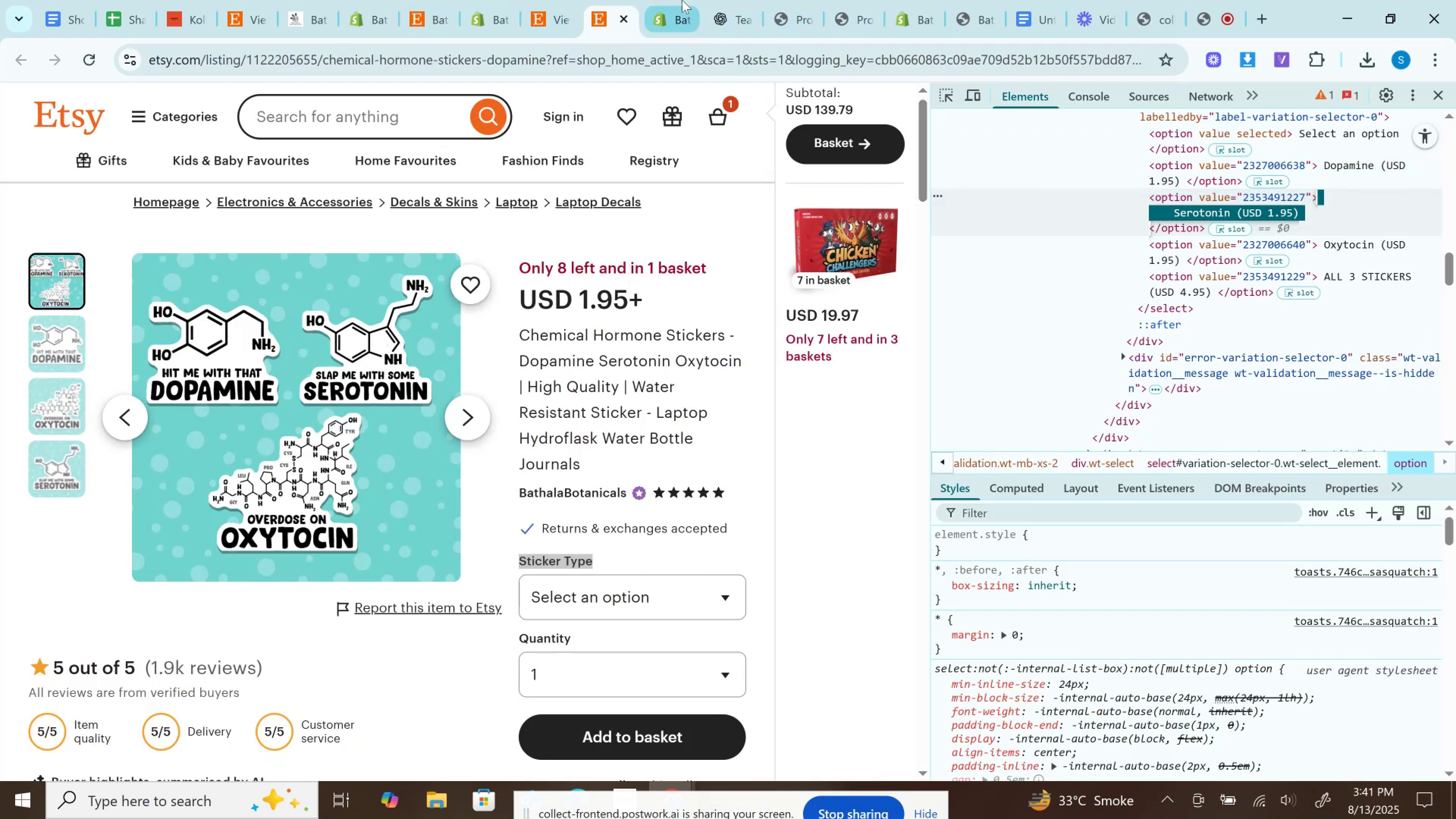 
left_click([682, 0])
 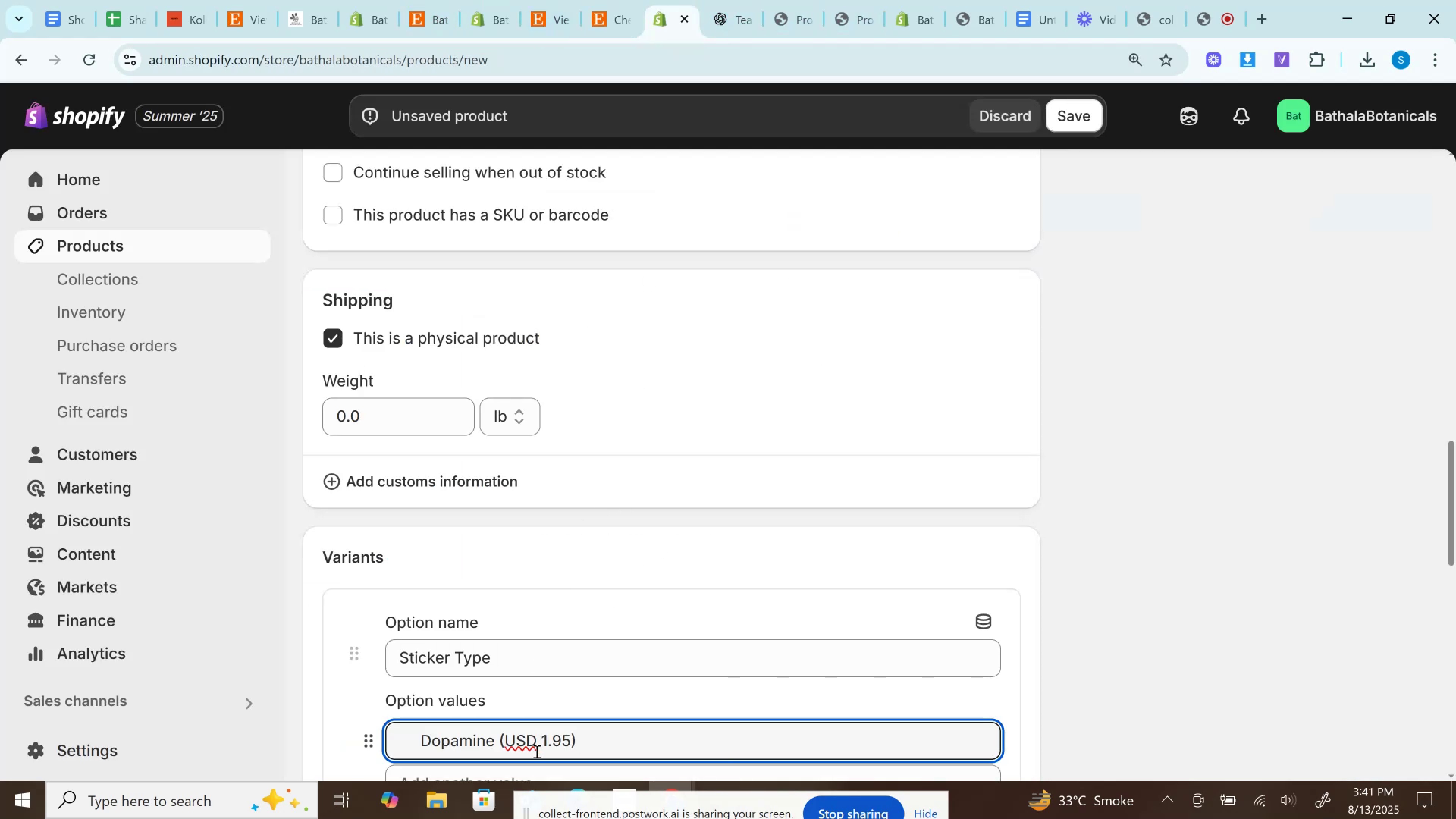 
scroll: coordinate [549, 716], scroll_direction: down, amount: 2.0
 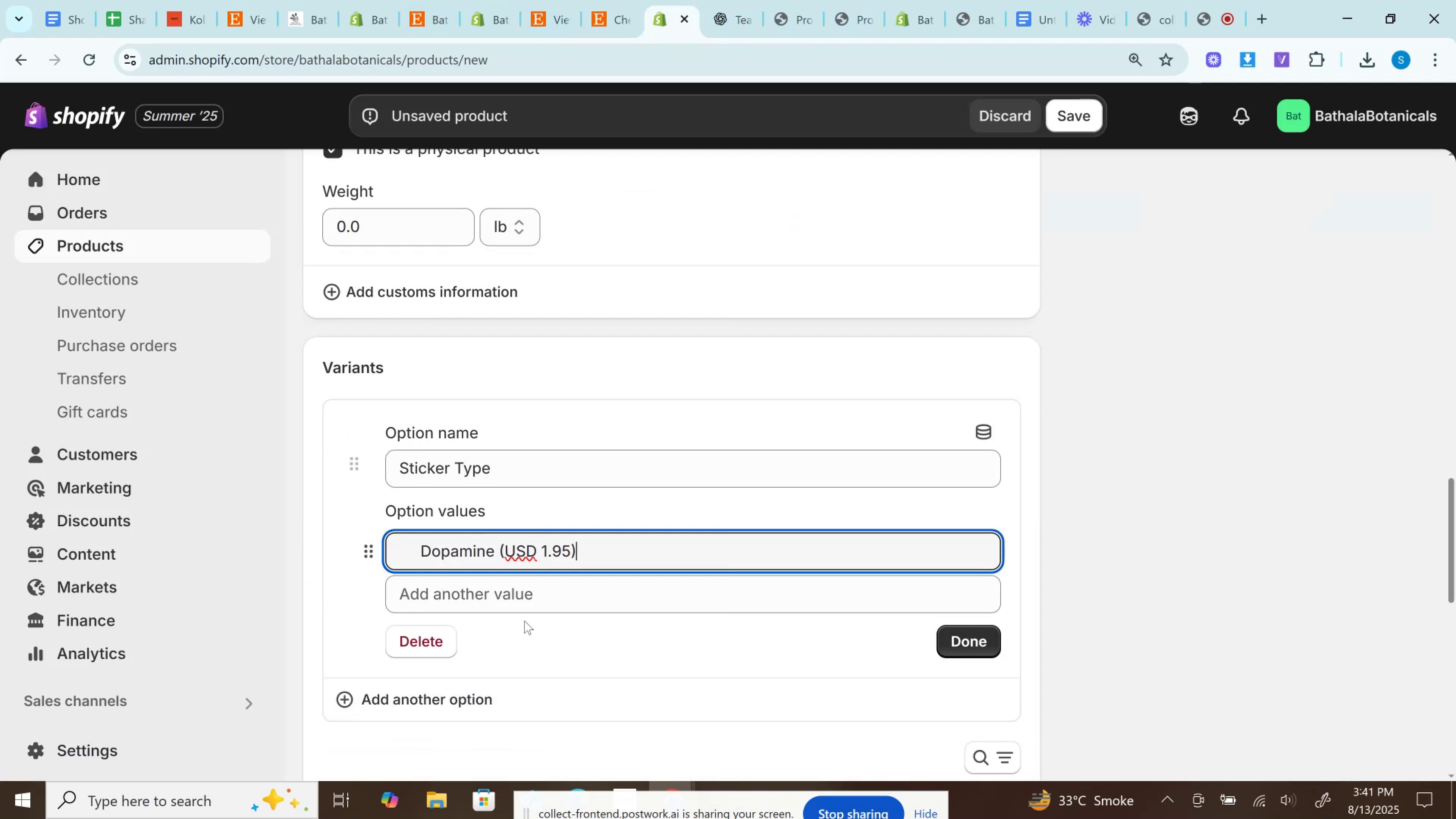 
left_click([503, 592])
 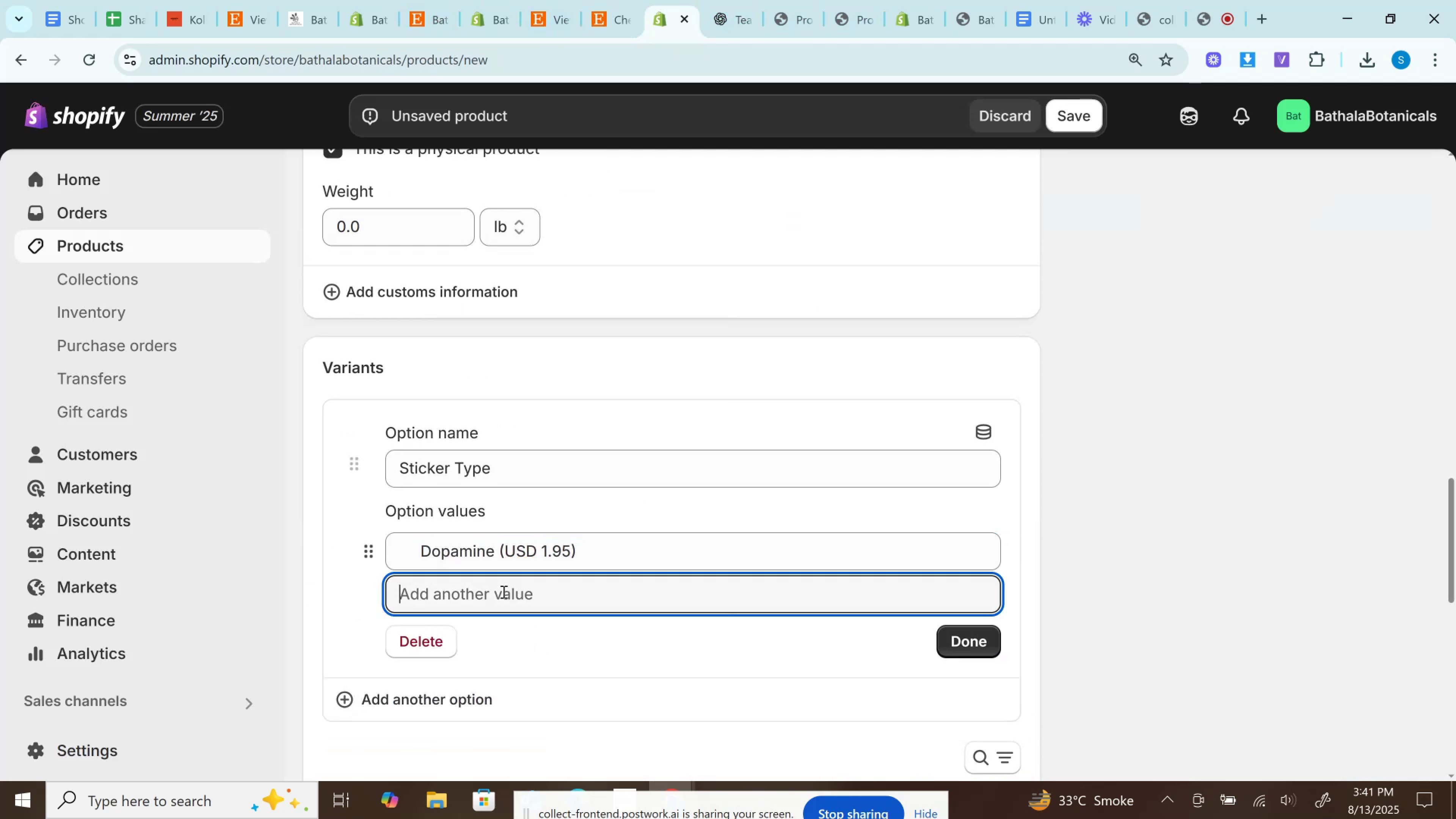 
key(Control+V)
 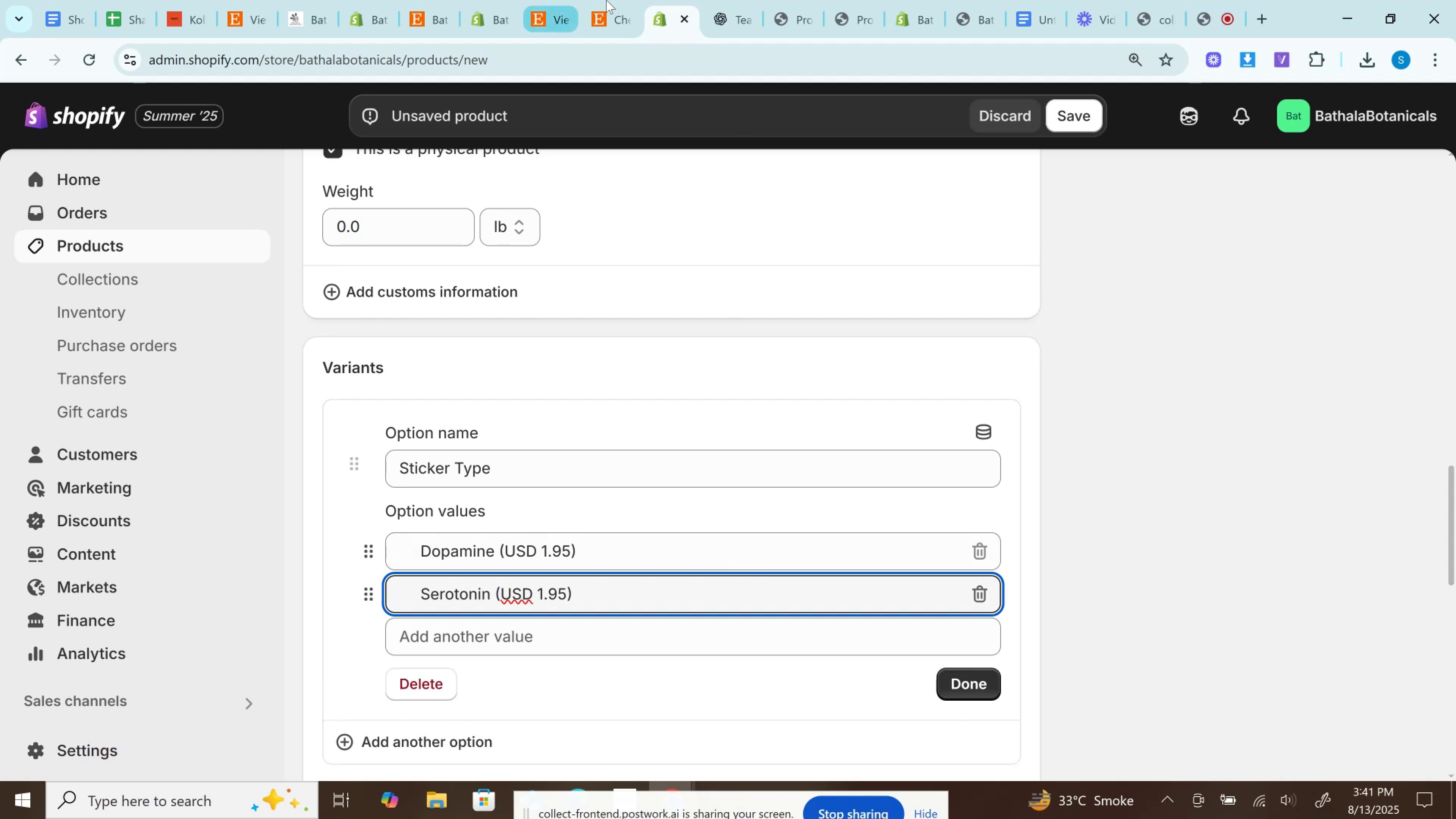 
left_click([607, 0])
 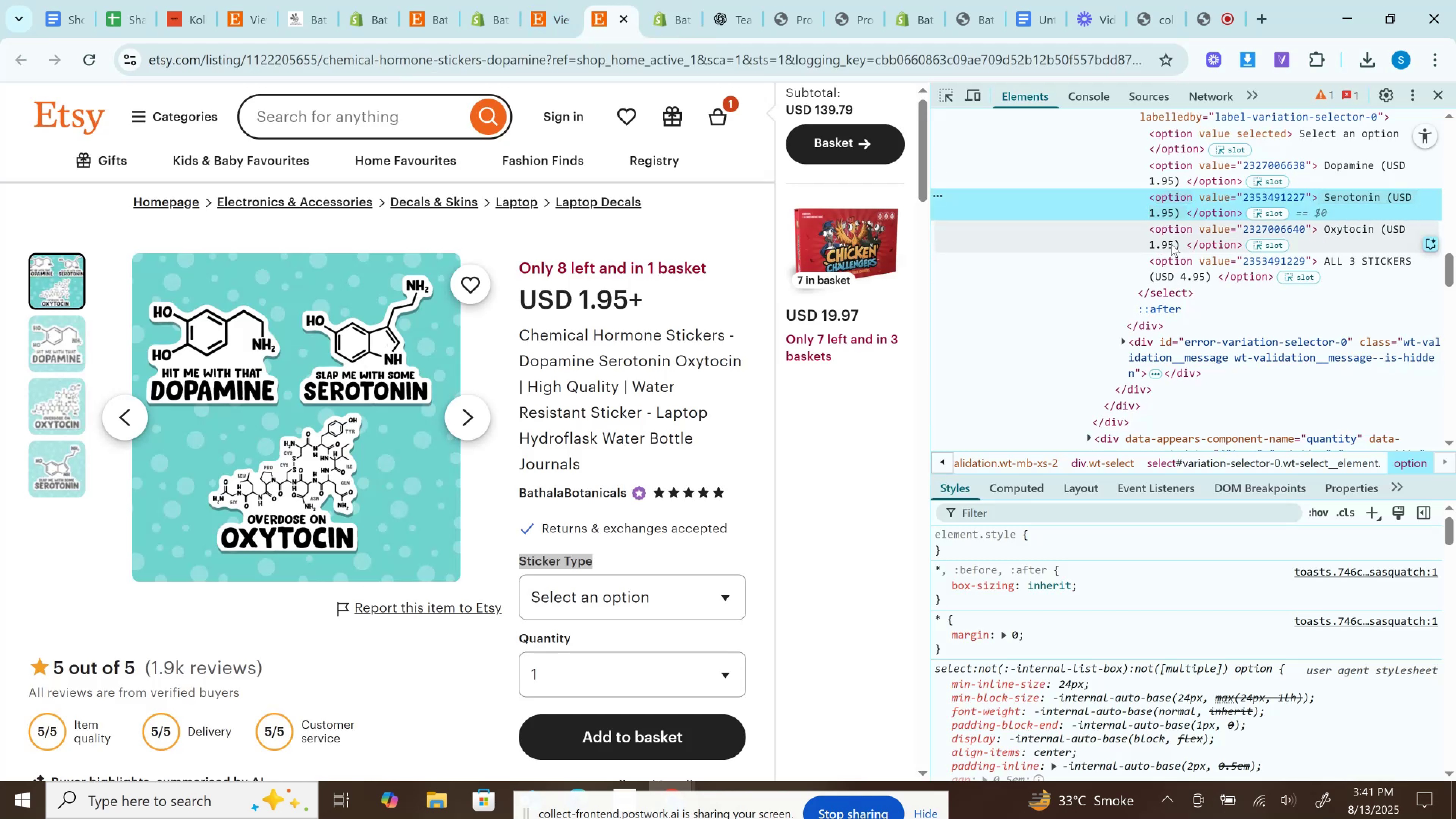 
double_click([1169, 245])
 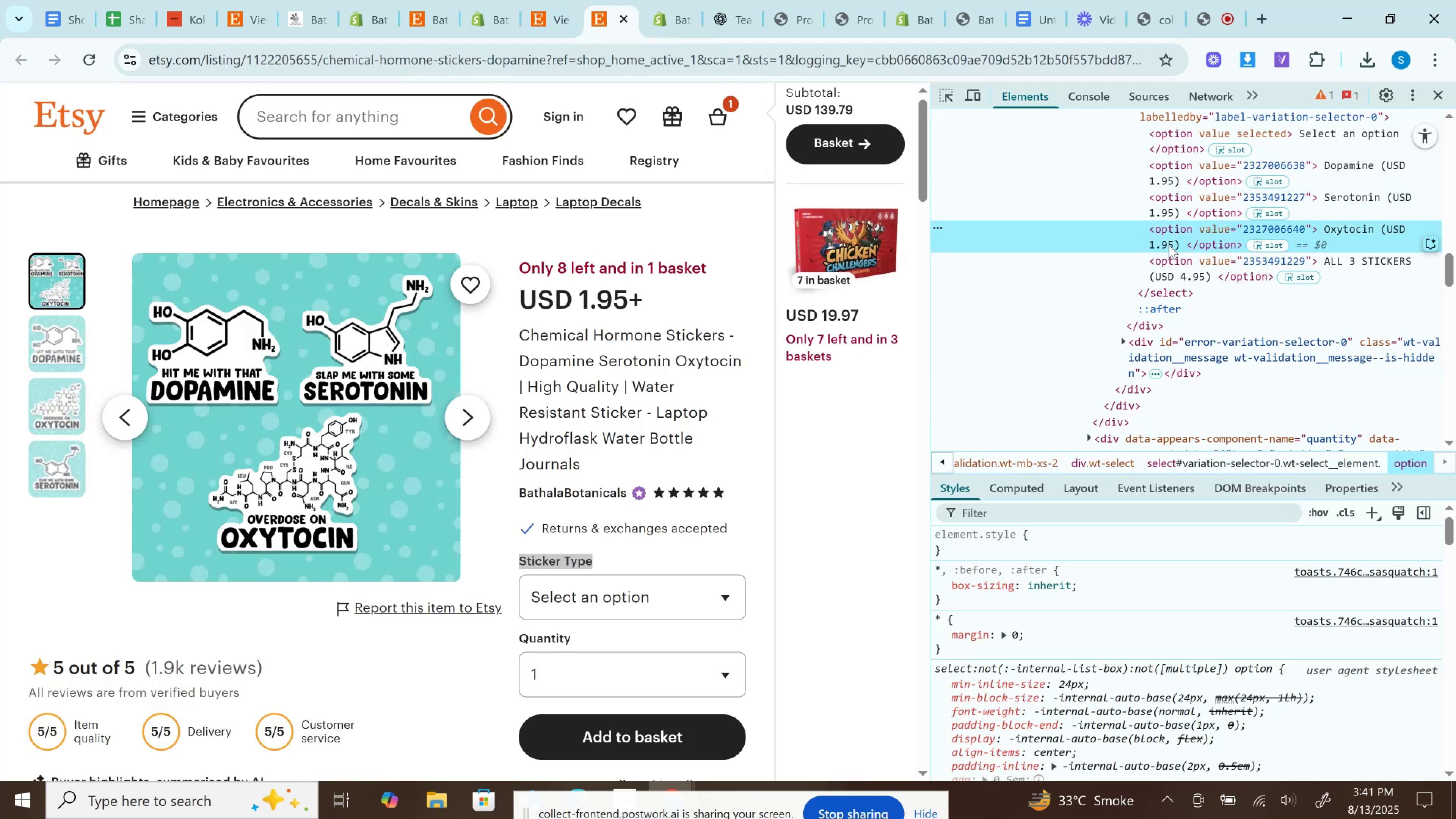 
key(Control+C)
 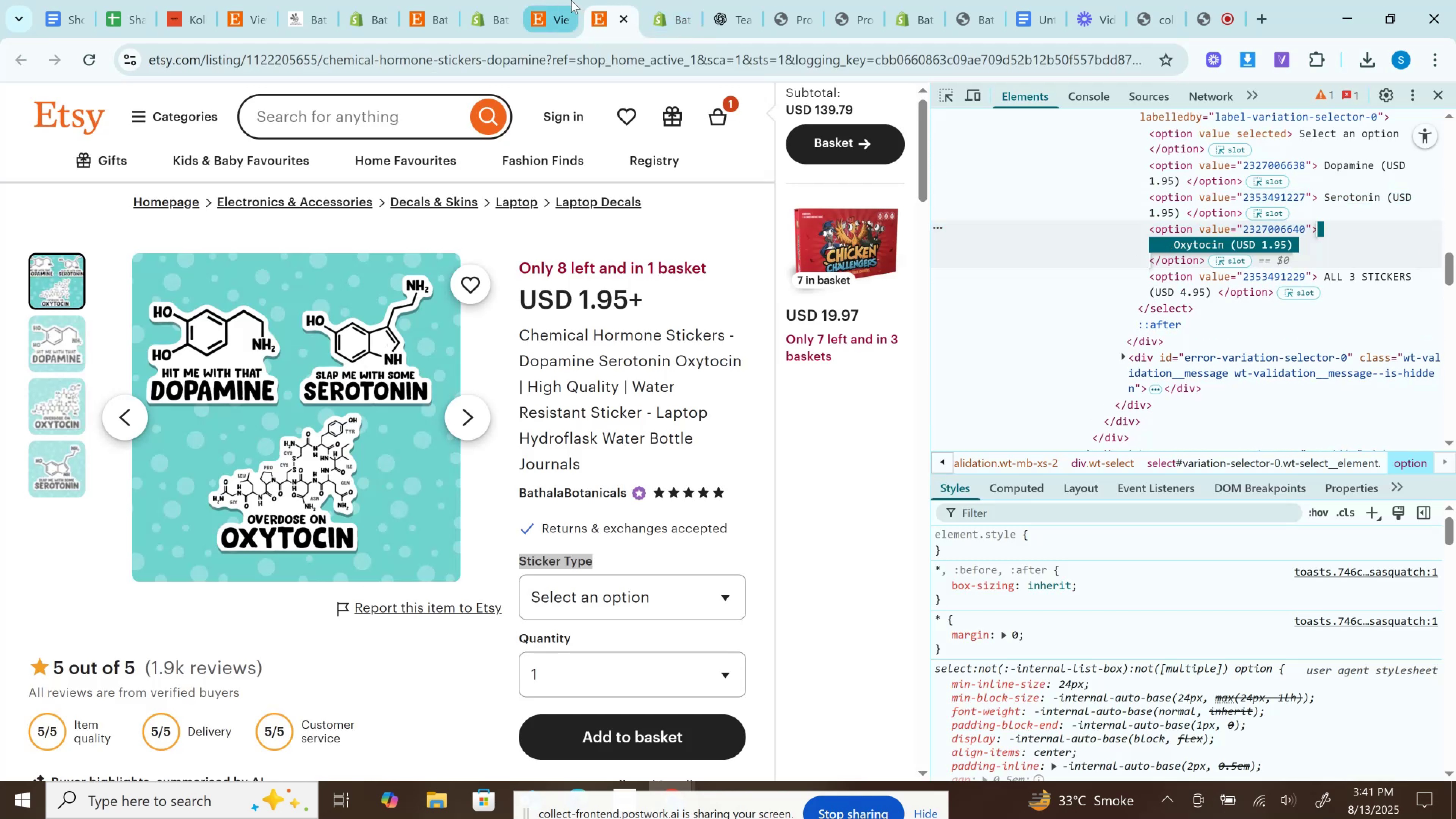 
left_click([571, 0])
 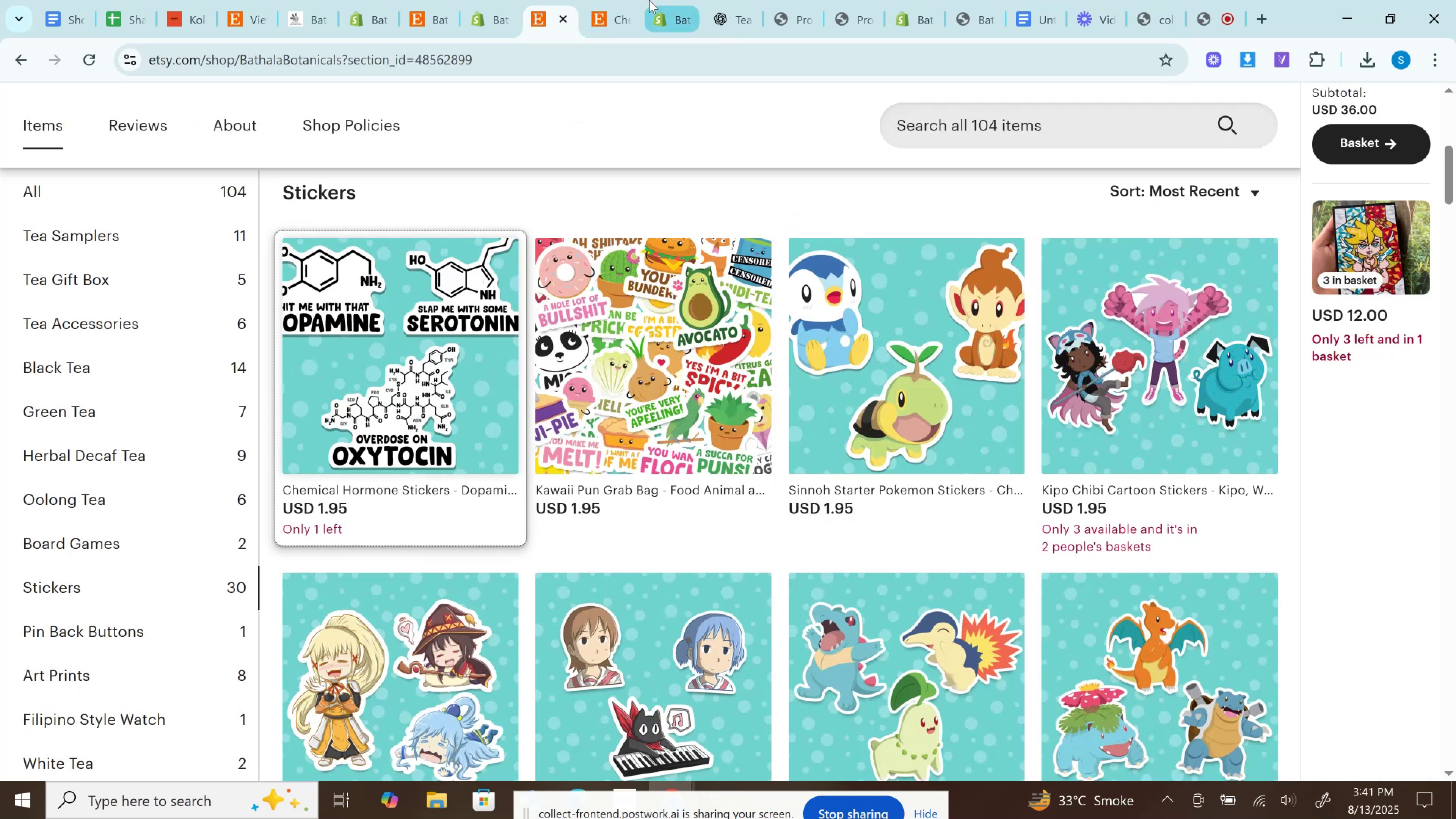 
left_click([649, 0])
 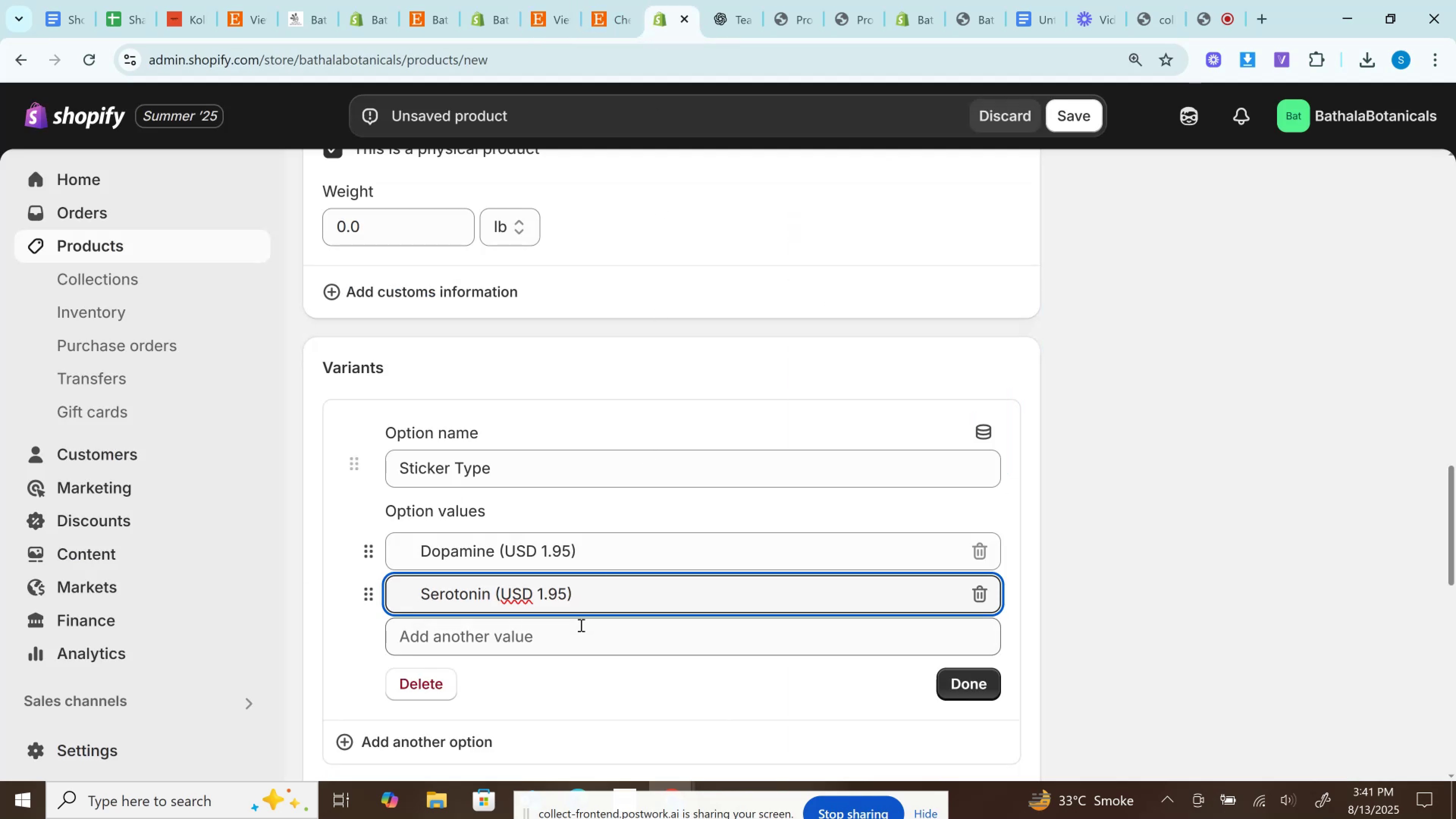 
left_click([580, 640])
 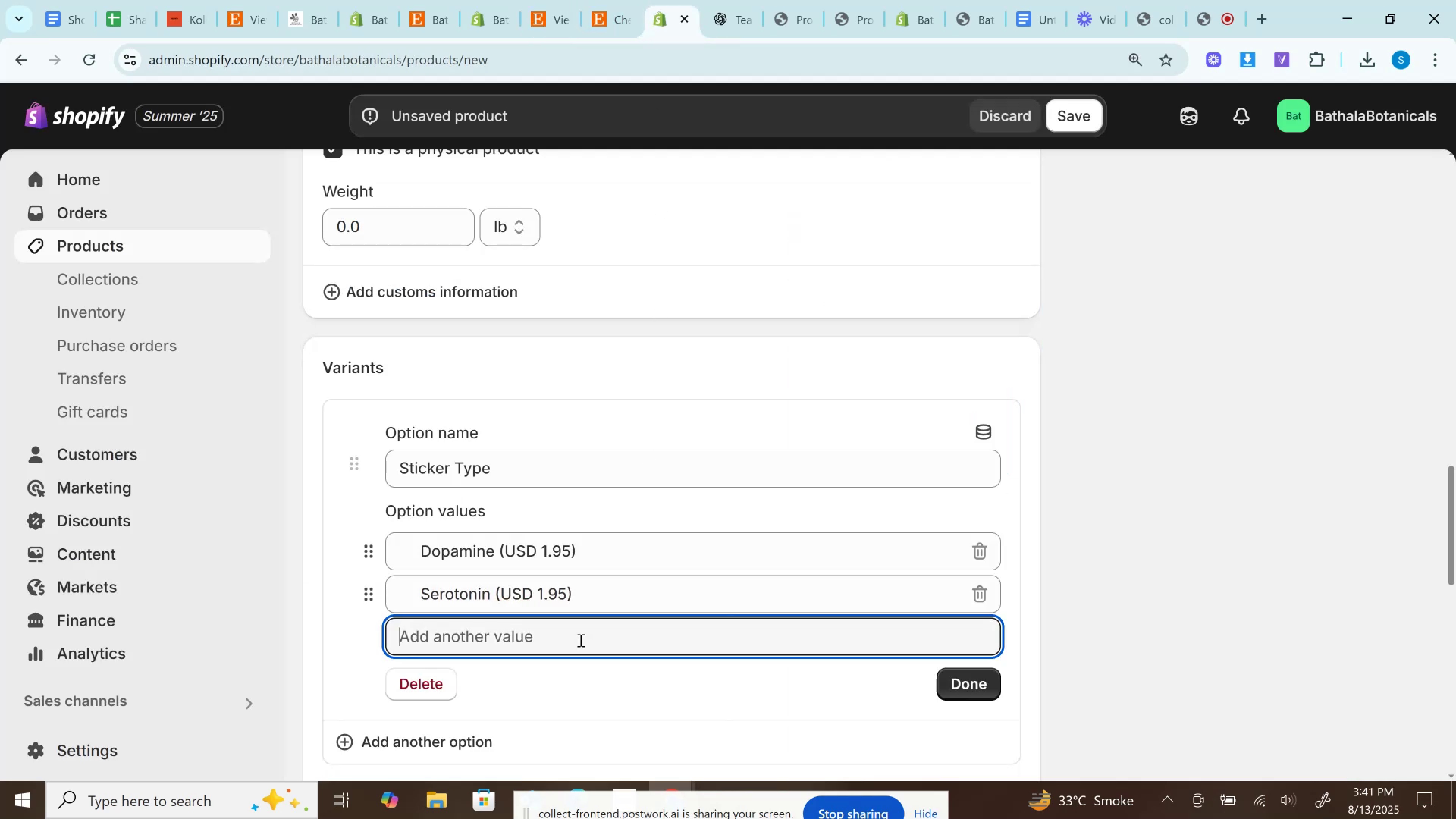 
key(Control+V)
 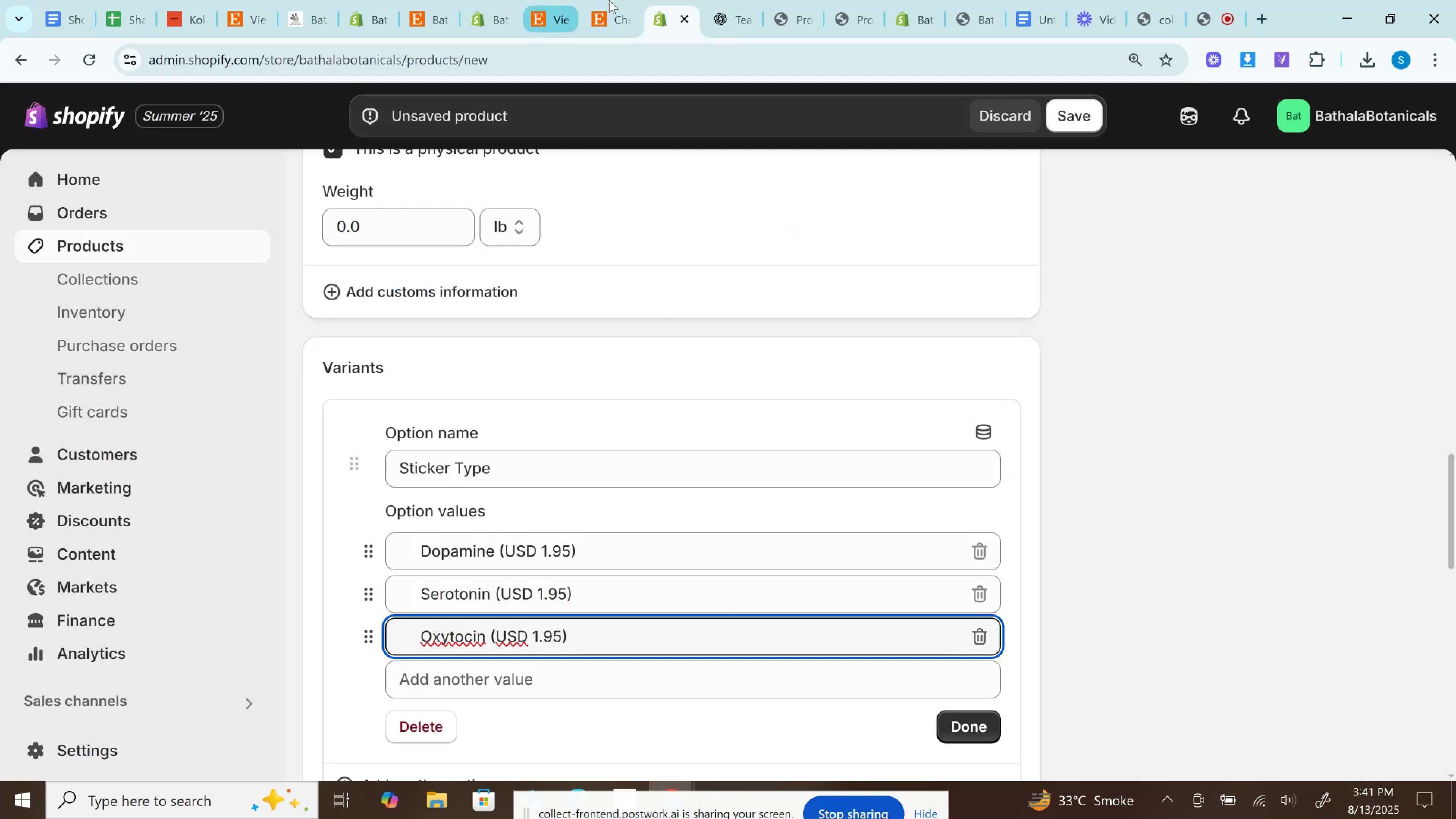 
left_click([610, 0])
 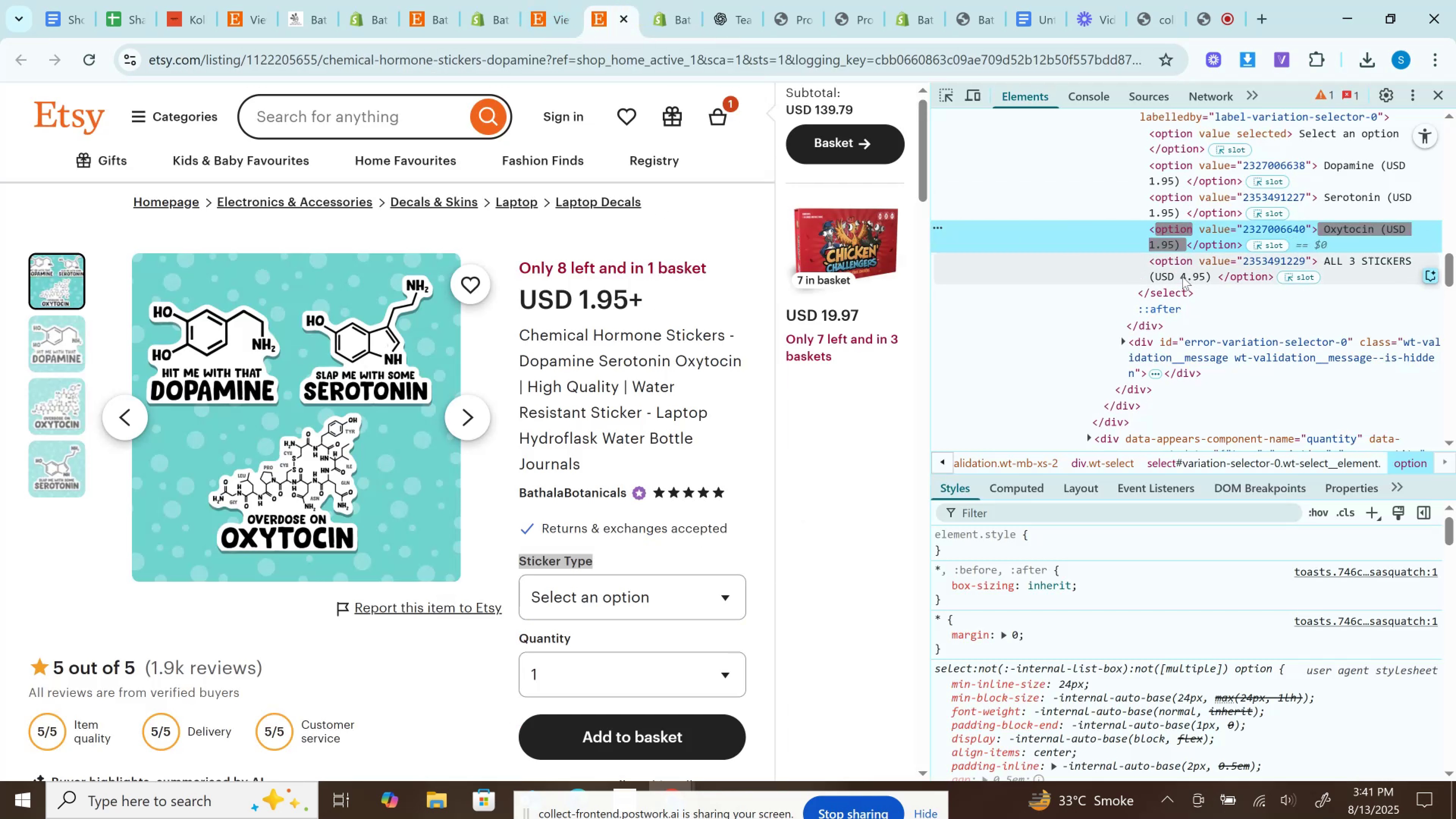 
double_click([1182, 276])
 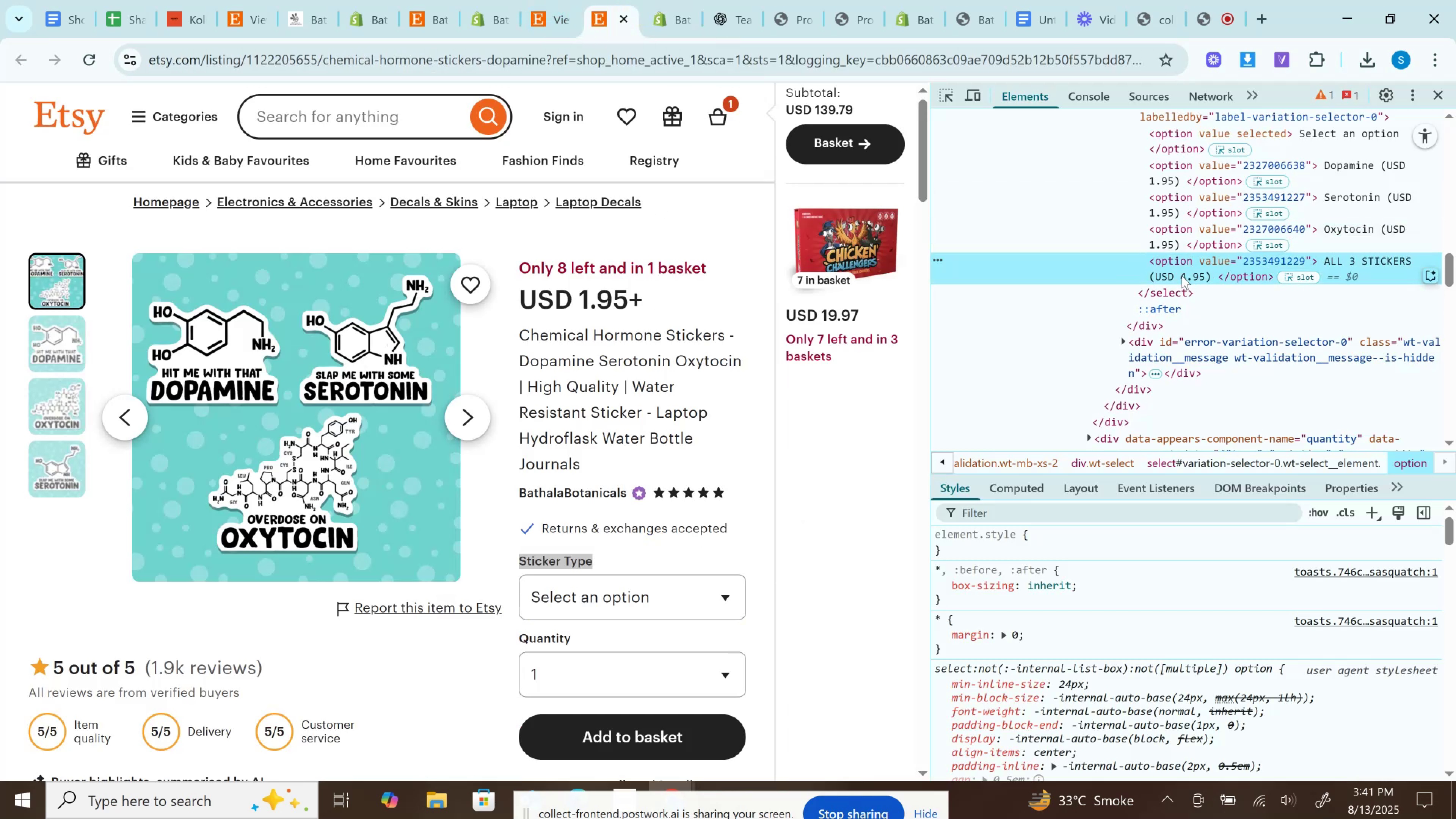 
key(Control+C)
 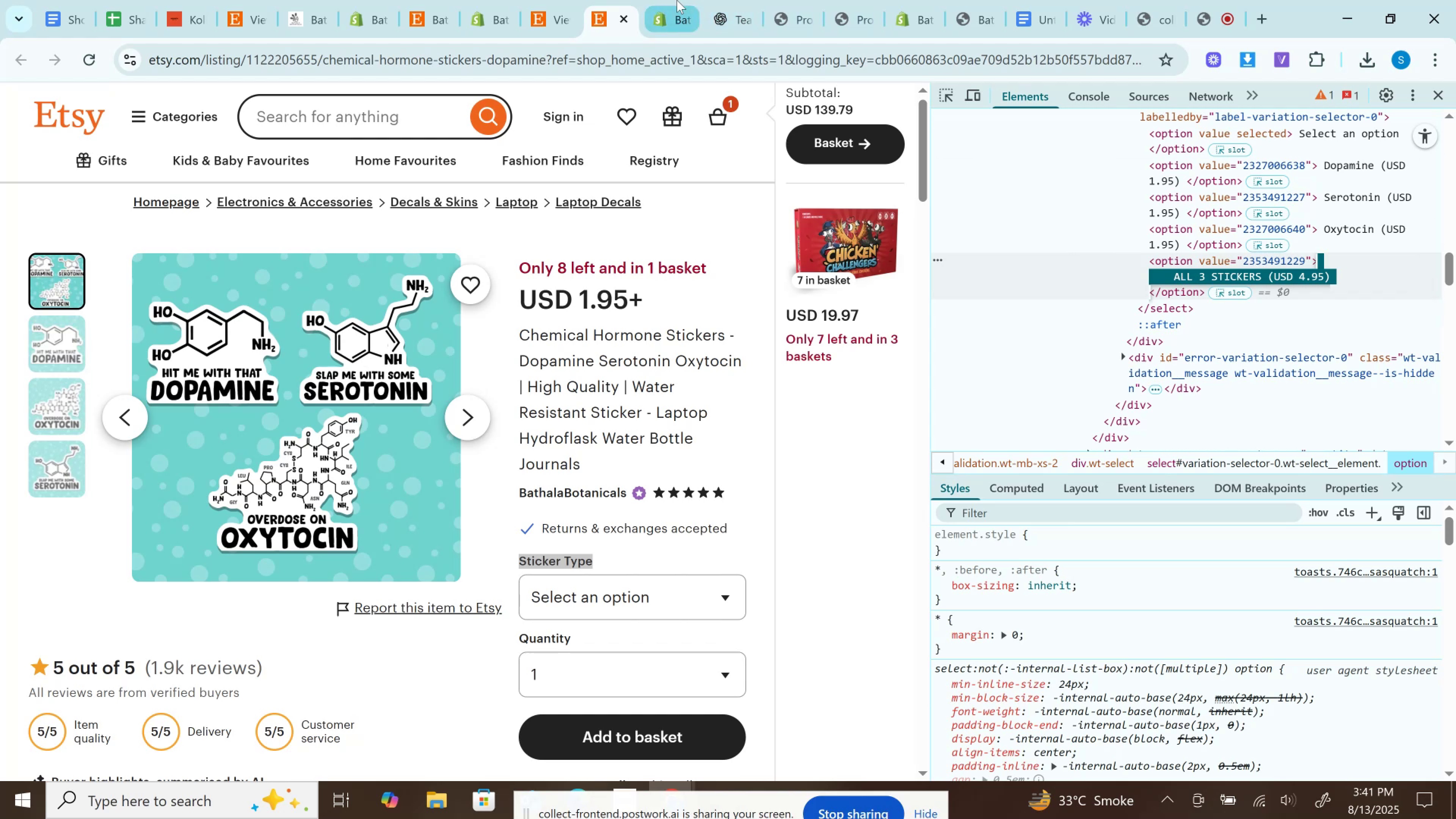 
left_click([677, 0])
 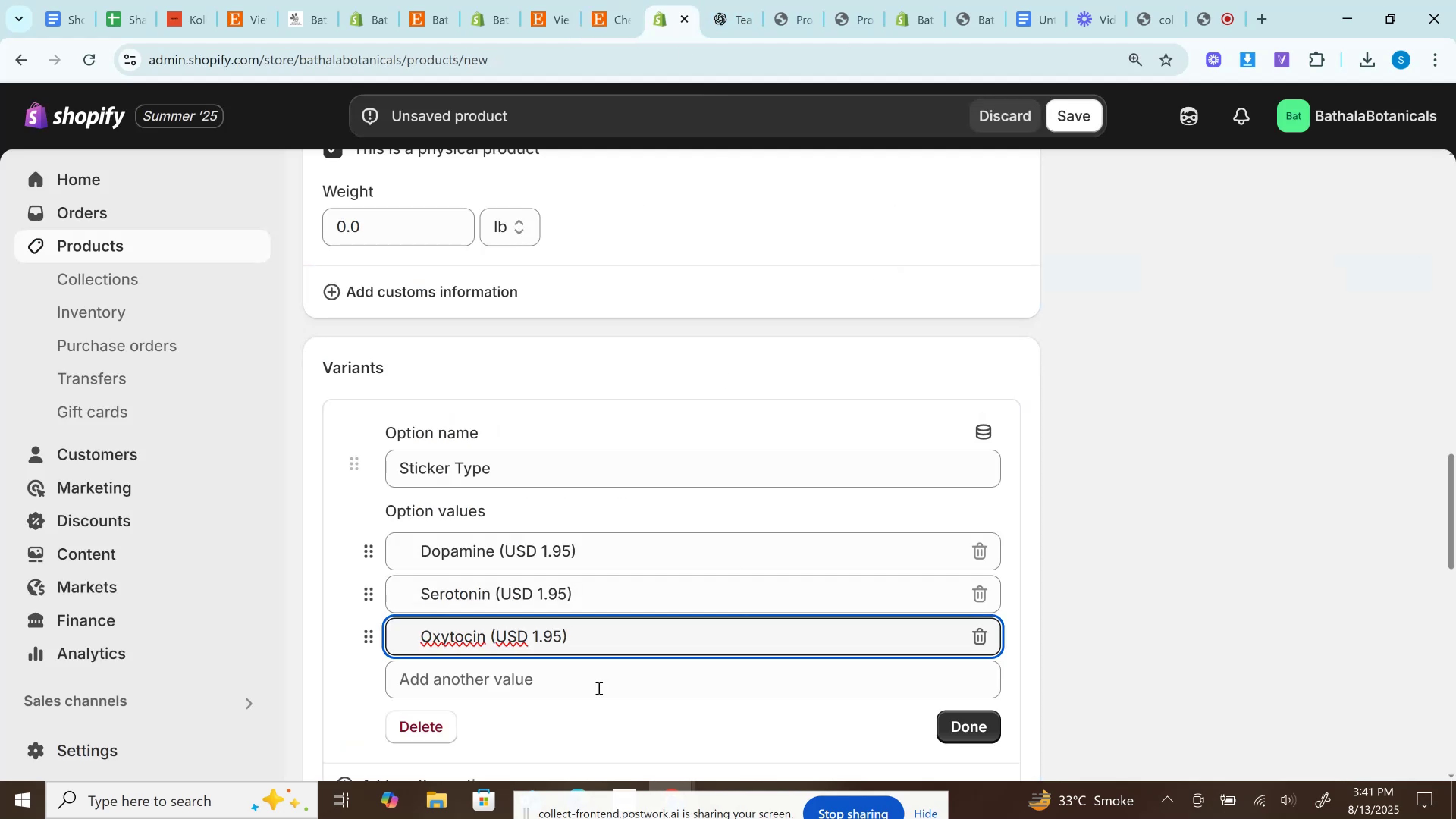 
left_click([594, 683])
 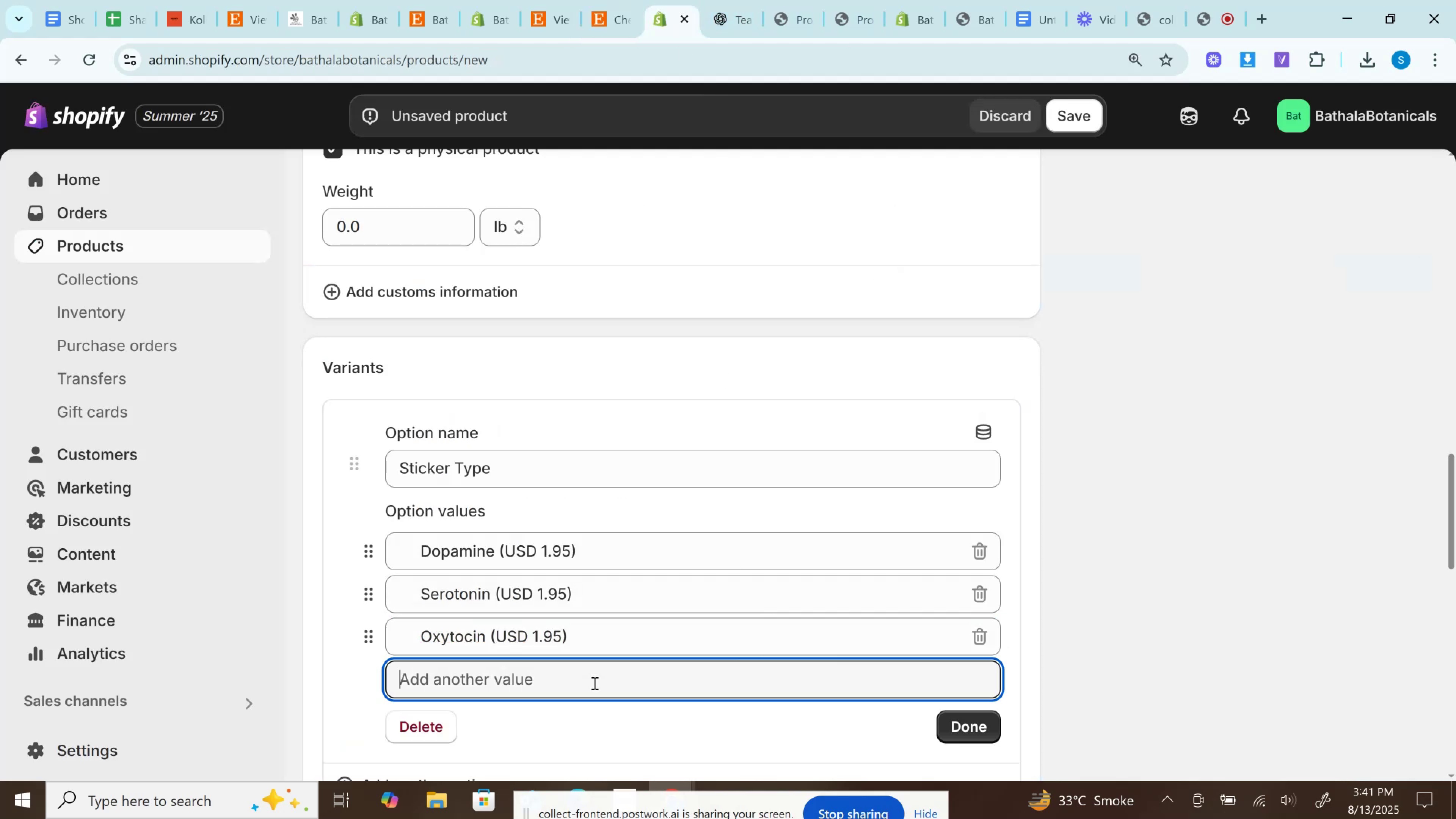 
key(Control+V)
 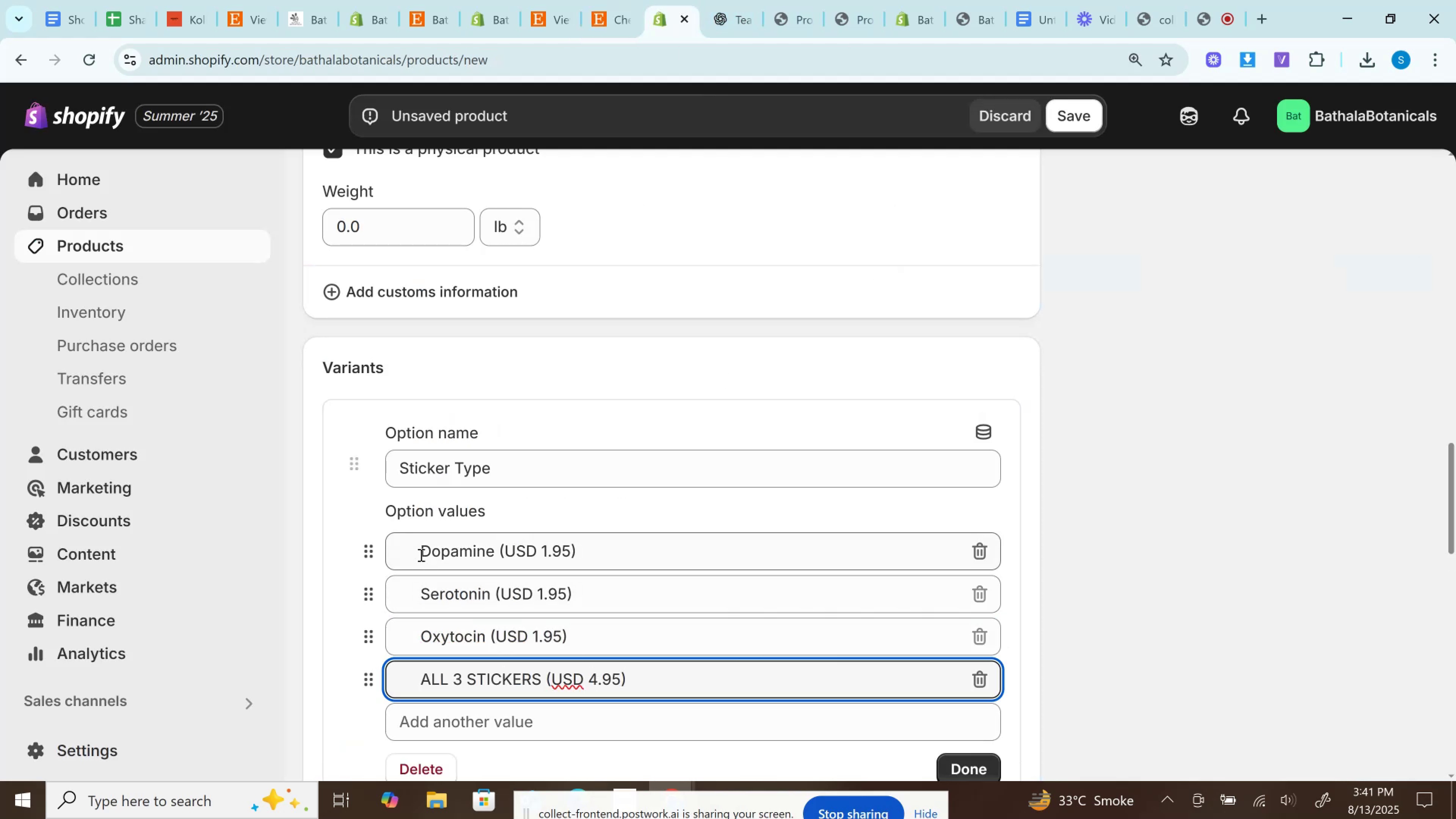 
left_click([420, 555])
 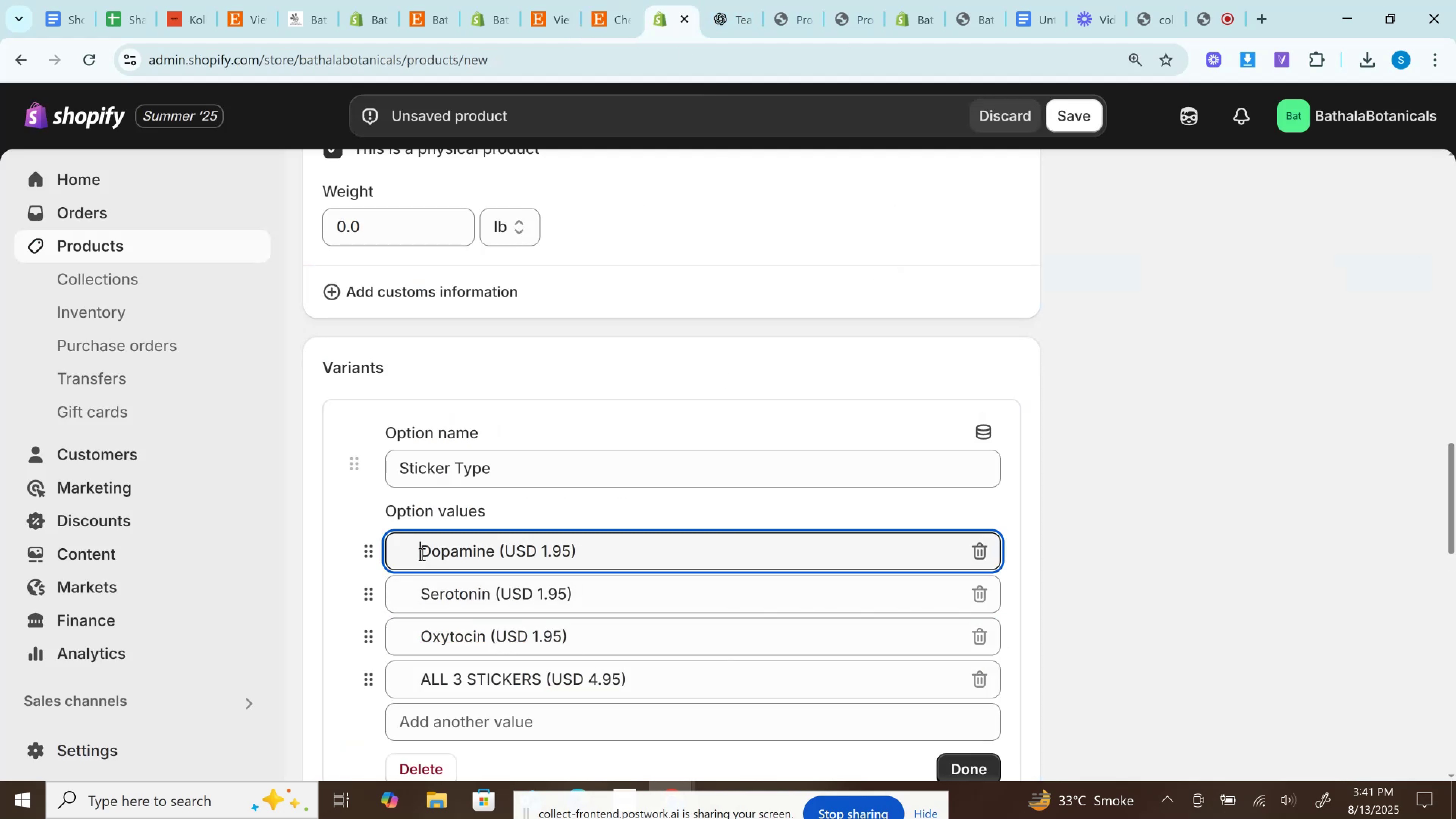 
hold_key(key=Backspace, duration=1.0)
 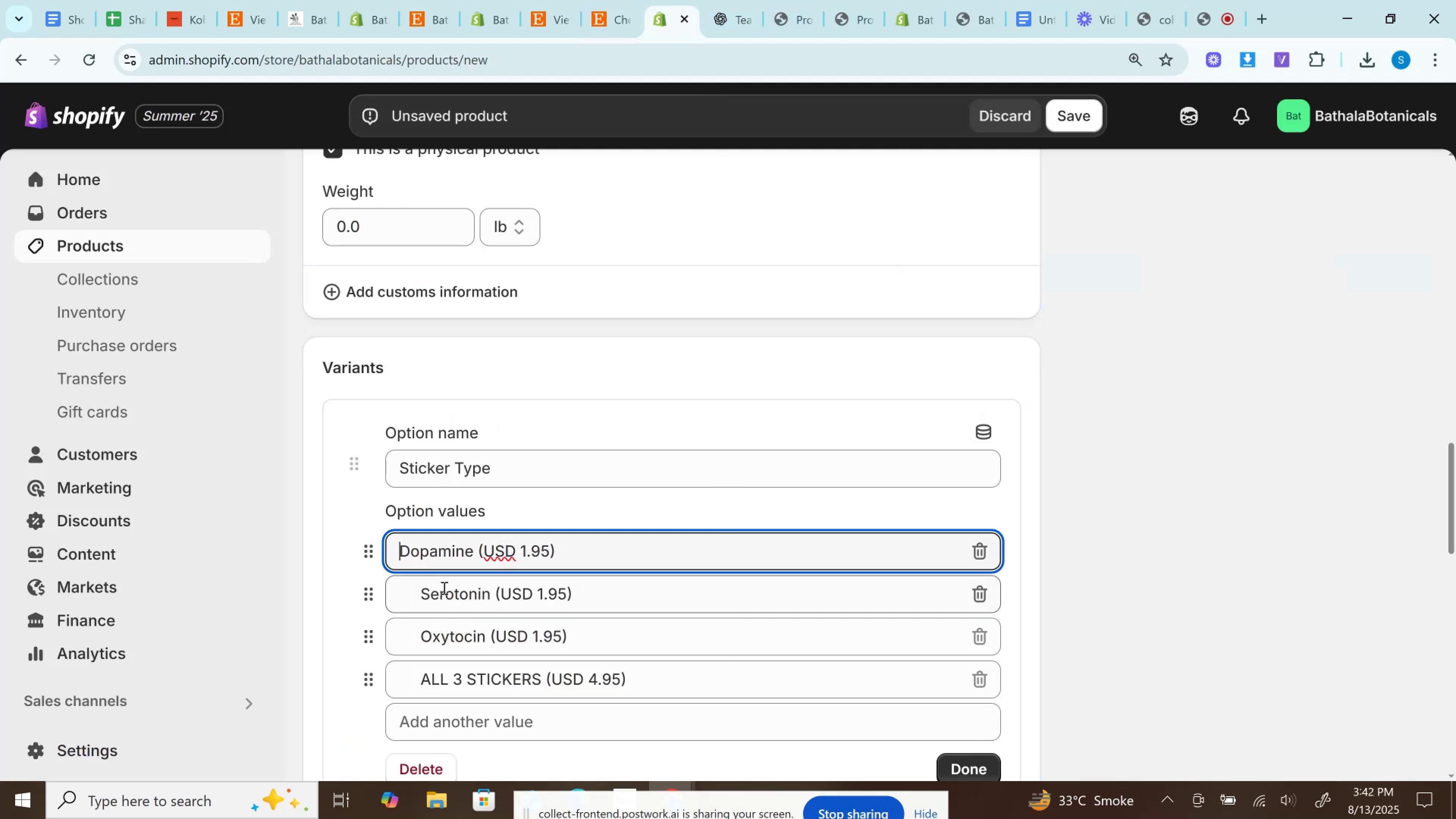 
left_click([420, 604])
 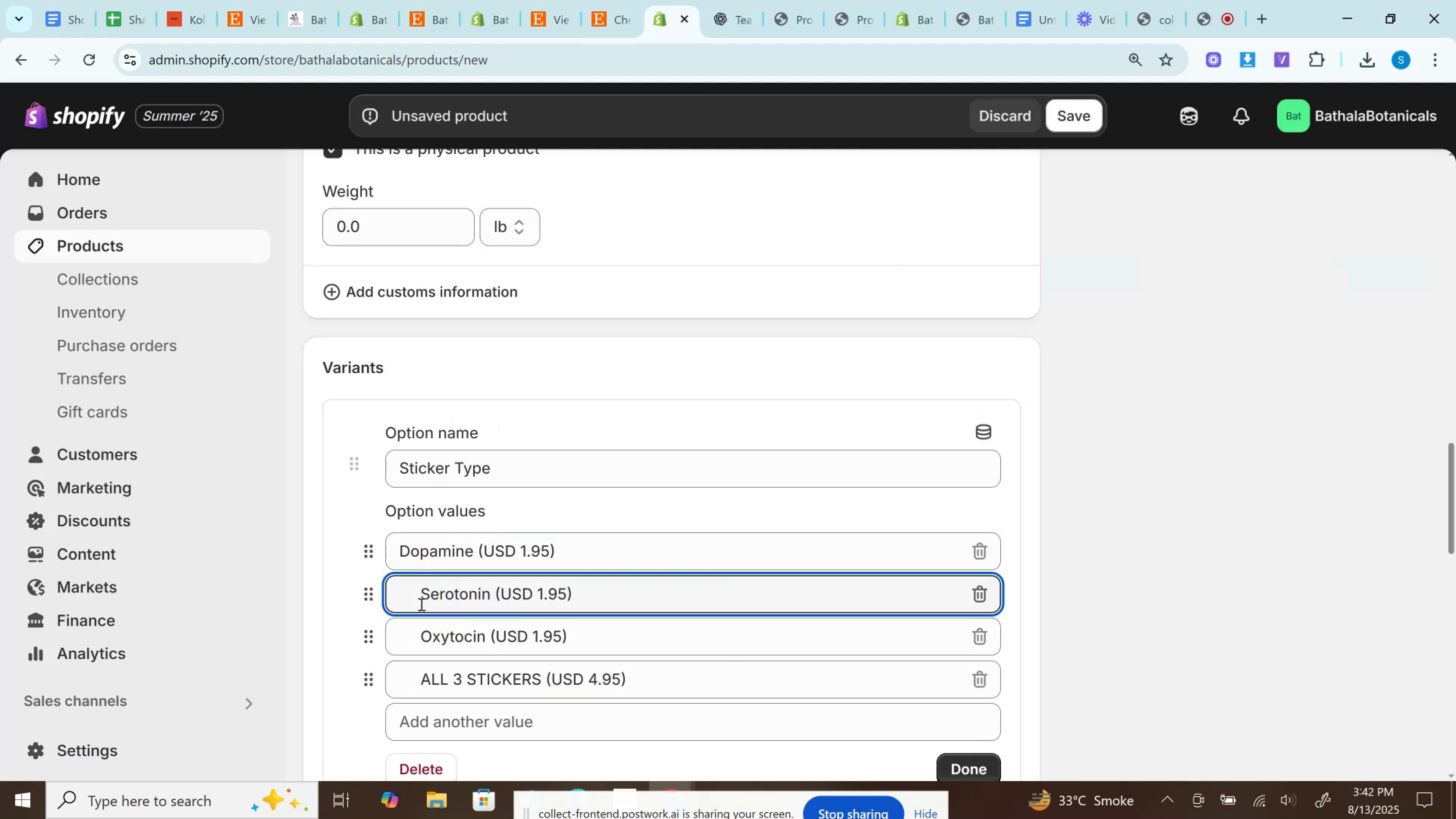 
hold_key(key=Backspace, duration=0.9)
 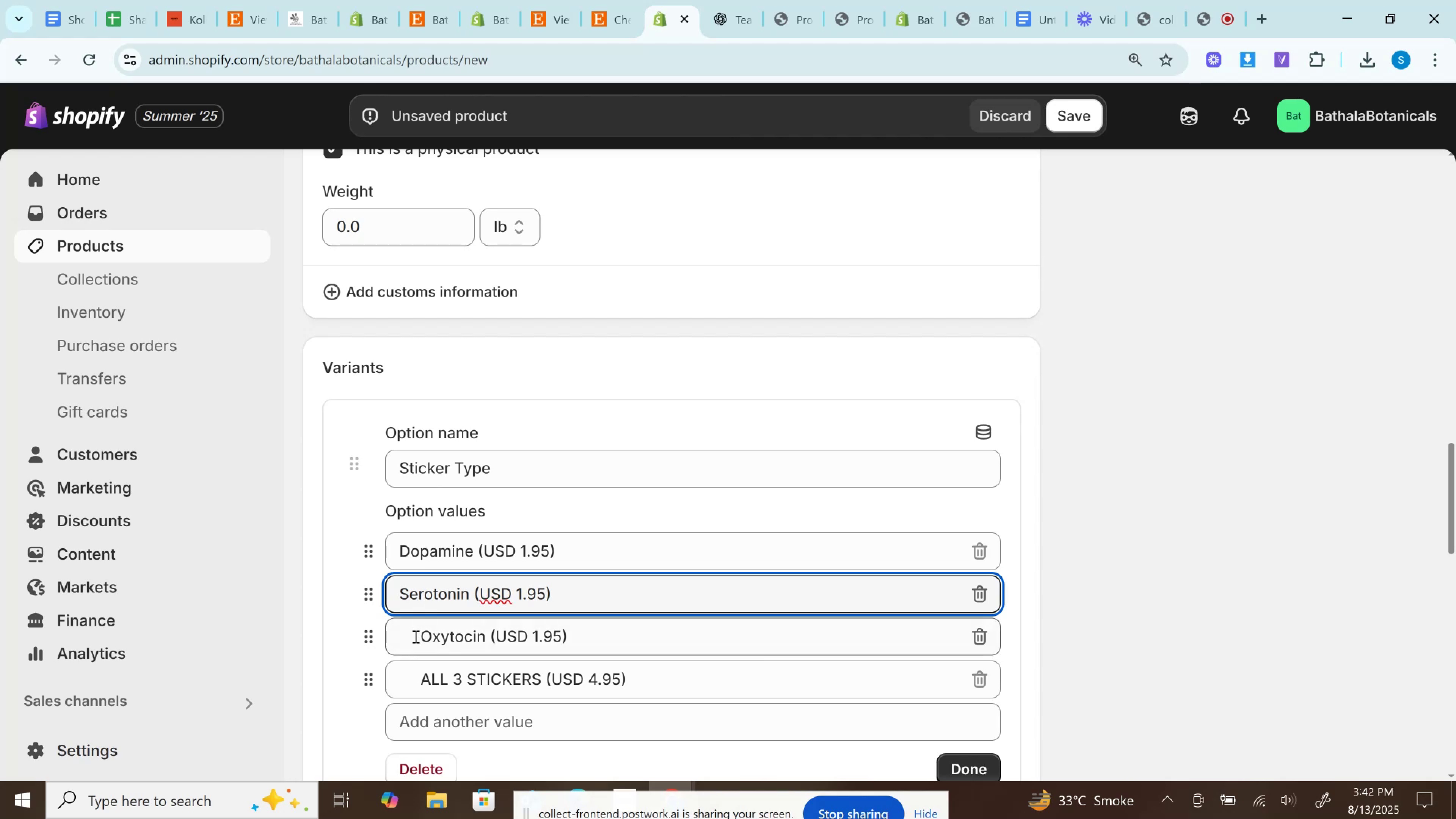 
left_click([415, 641])
 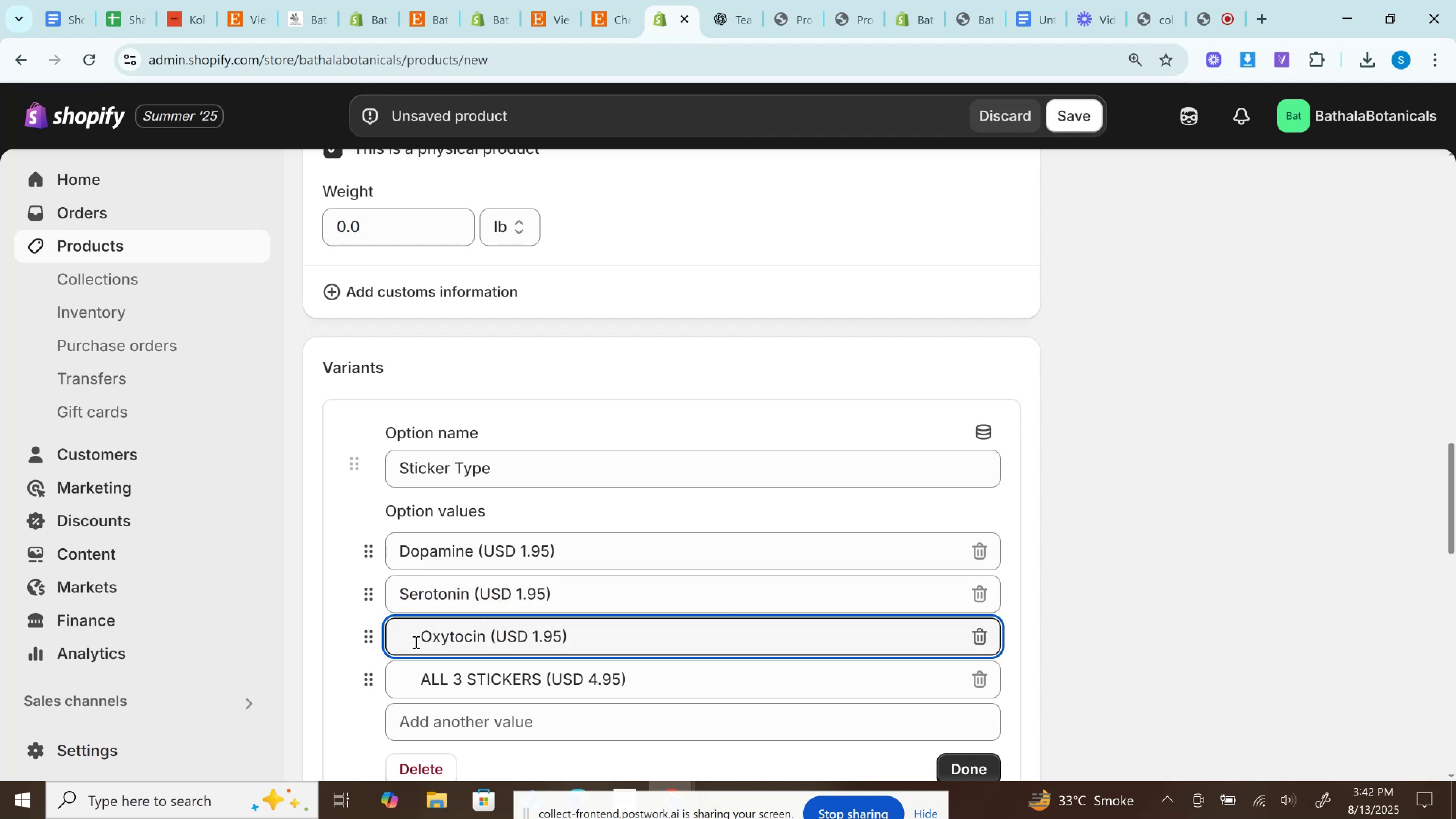 
key(ArrowRight)
 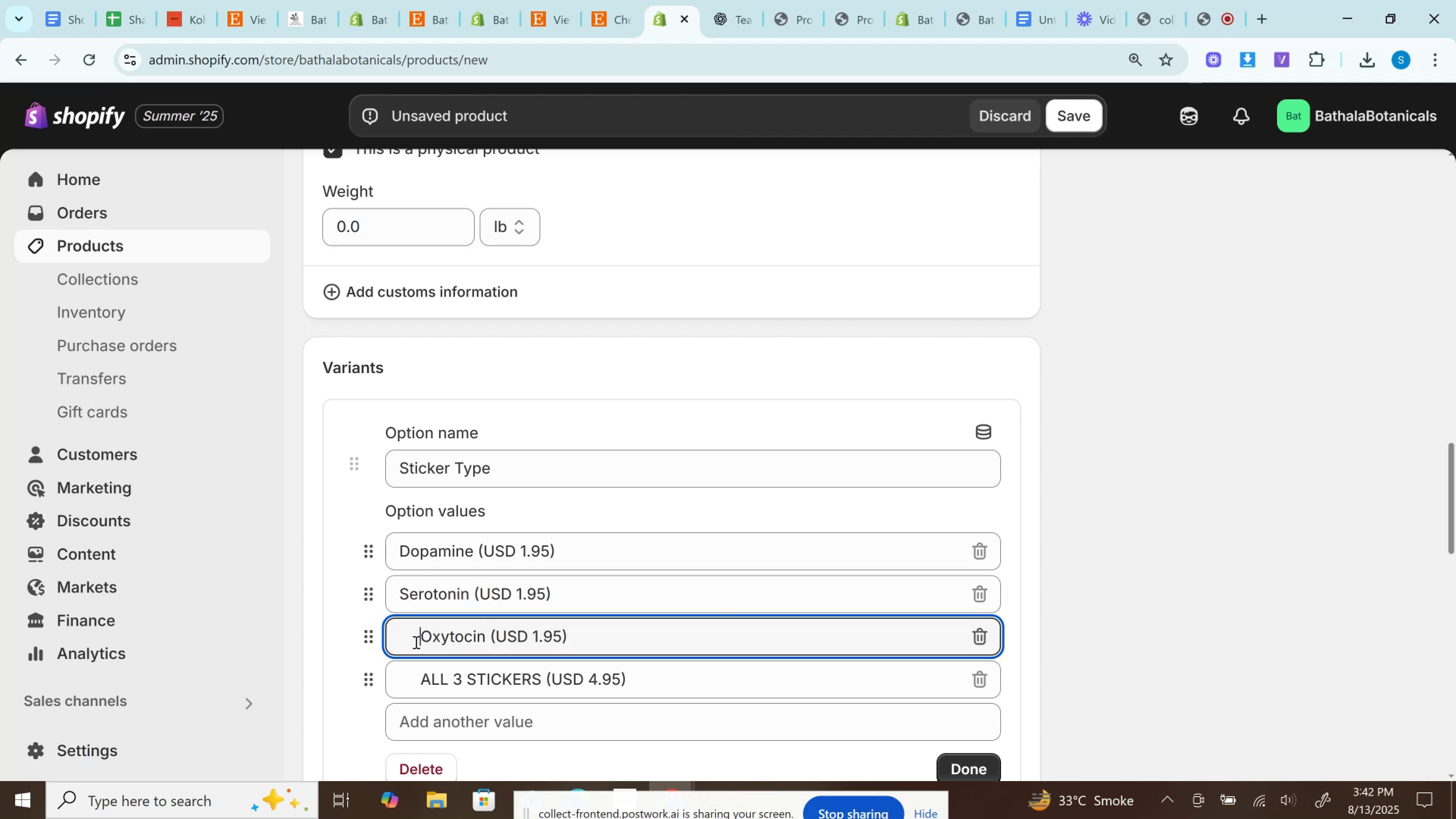 
hold_key(key=Backspace, duration=0.91)
 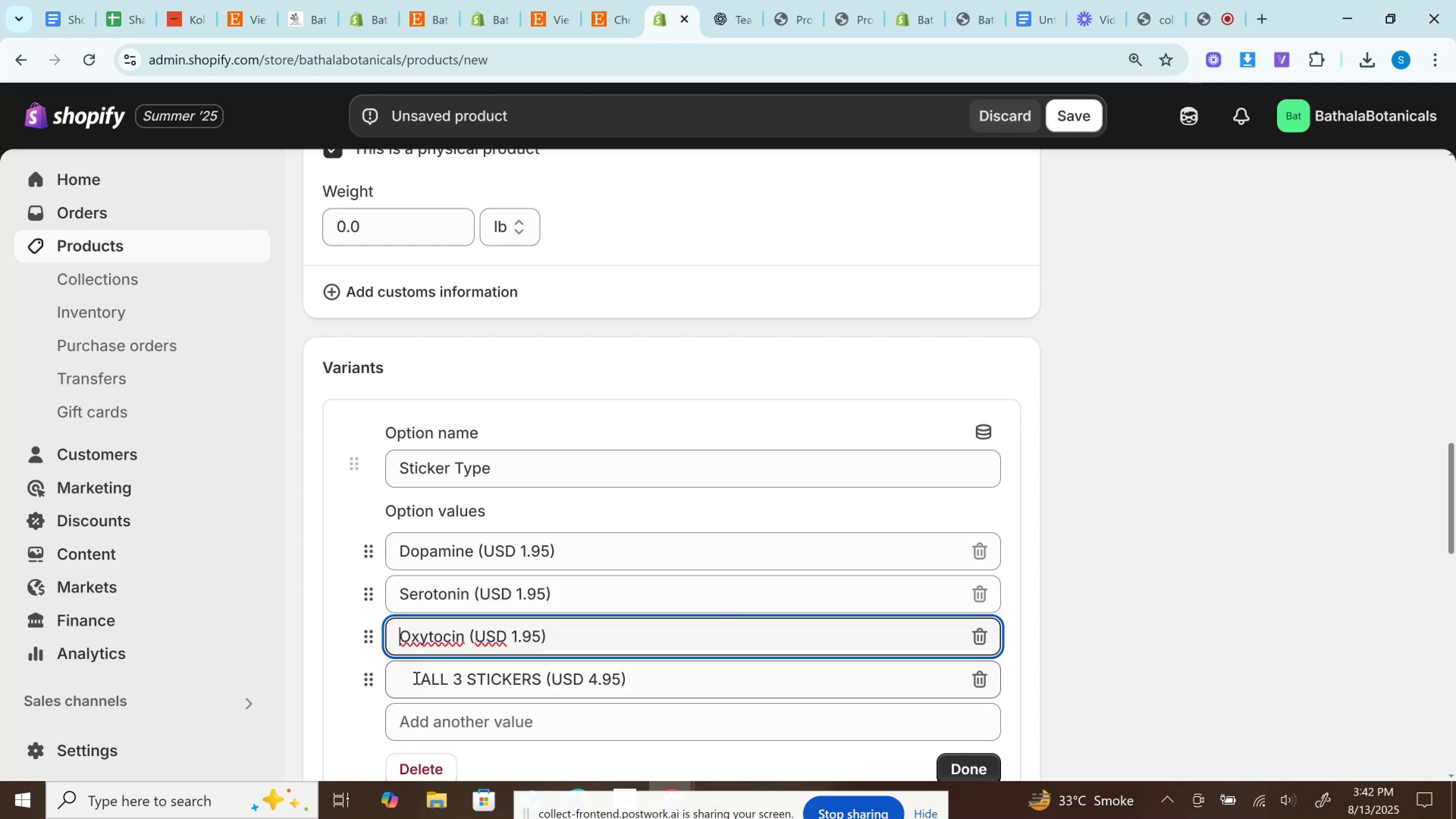 
left_click([419, 684])
 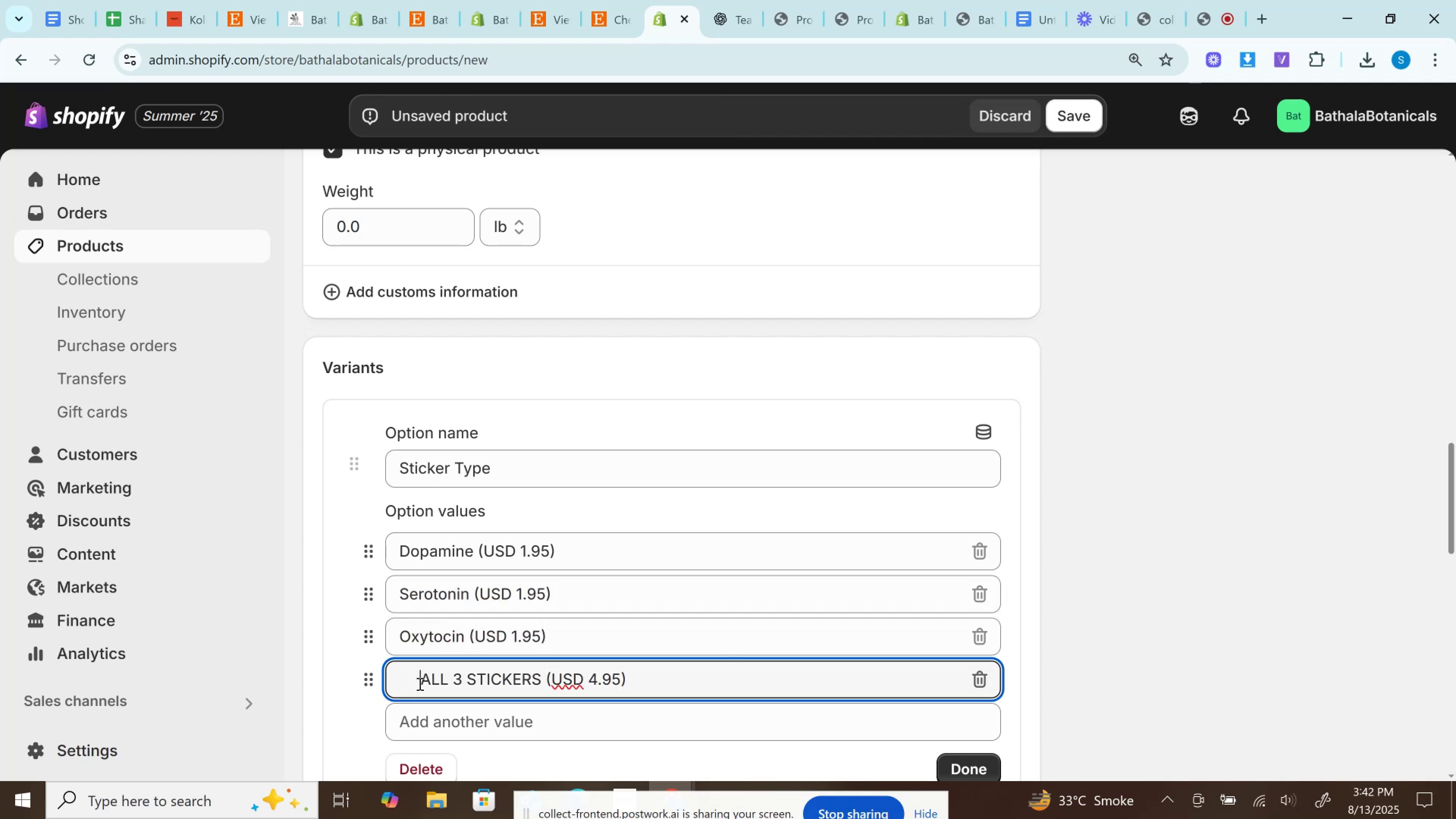 
hold_key(key=Backspace, duration=0.95)
 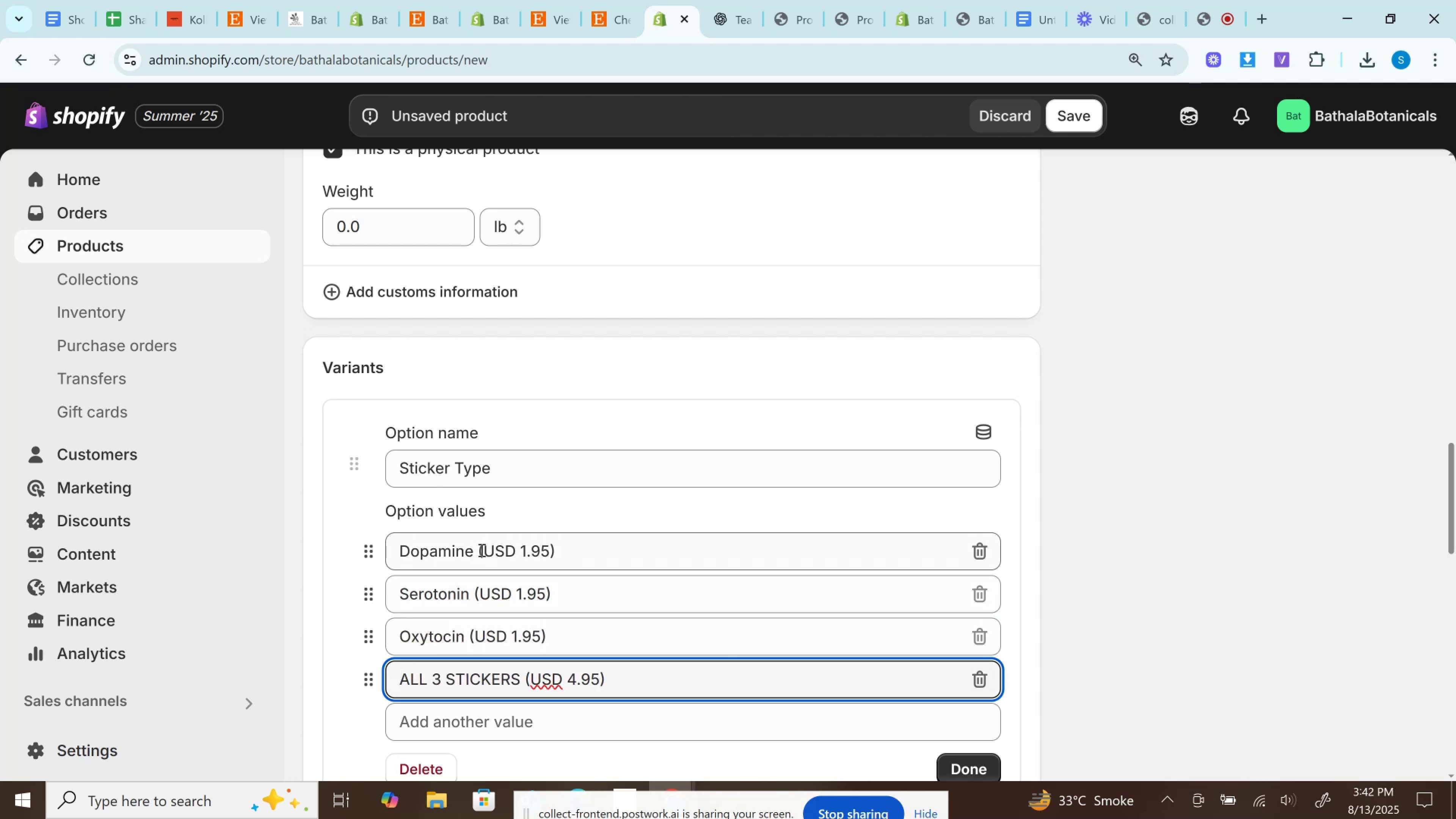 
left_click_drag(start_coordinate=[475, 550], to_coordinate=[814, 576])
 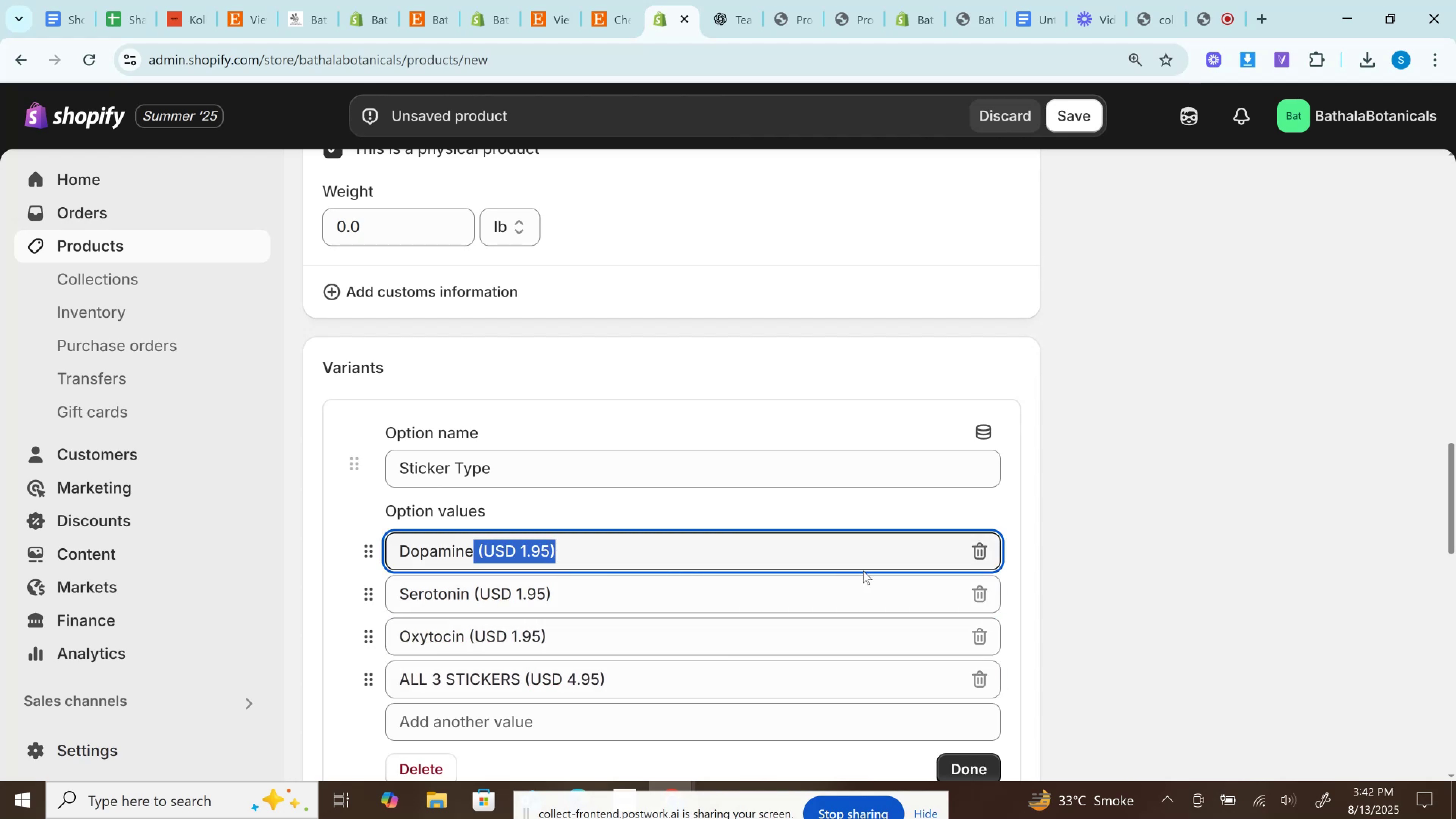 
key(Backspace)
 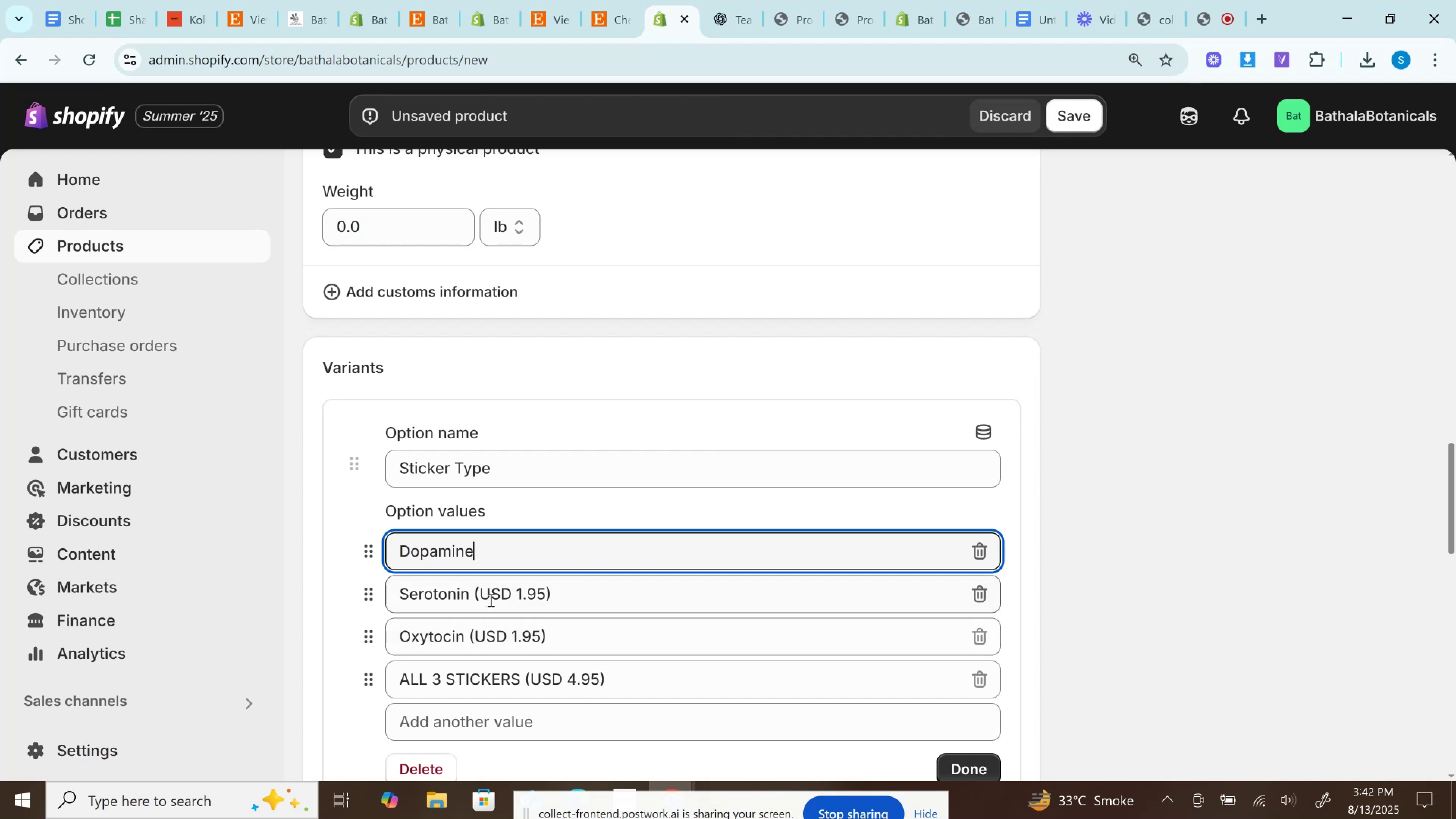 
left_click_drag(start_coordinate=[470, 598], to_coordinate=[582, 594])
 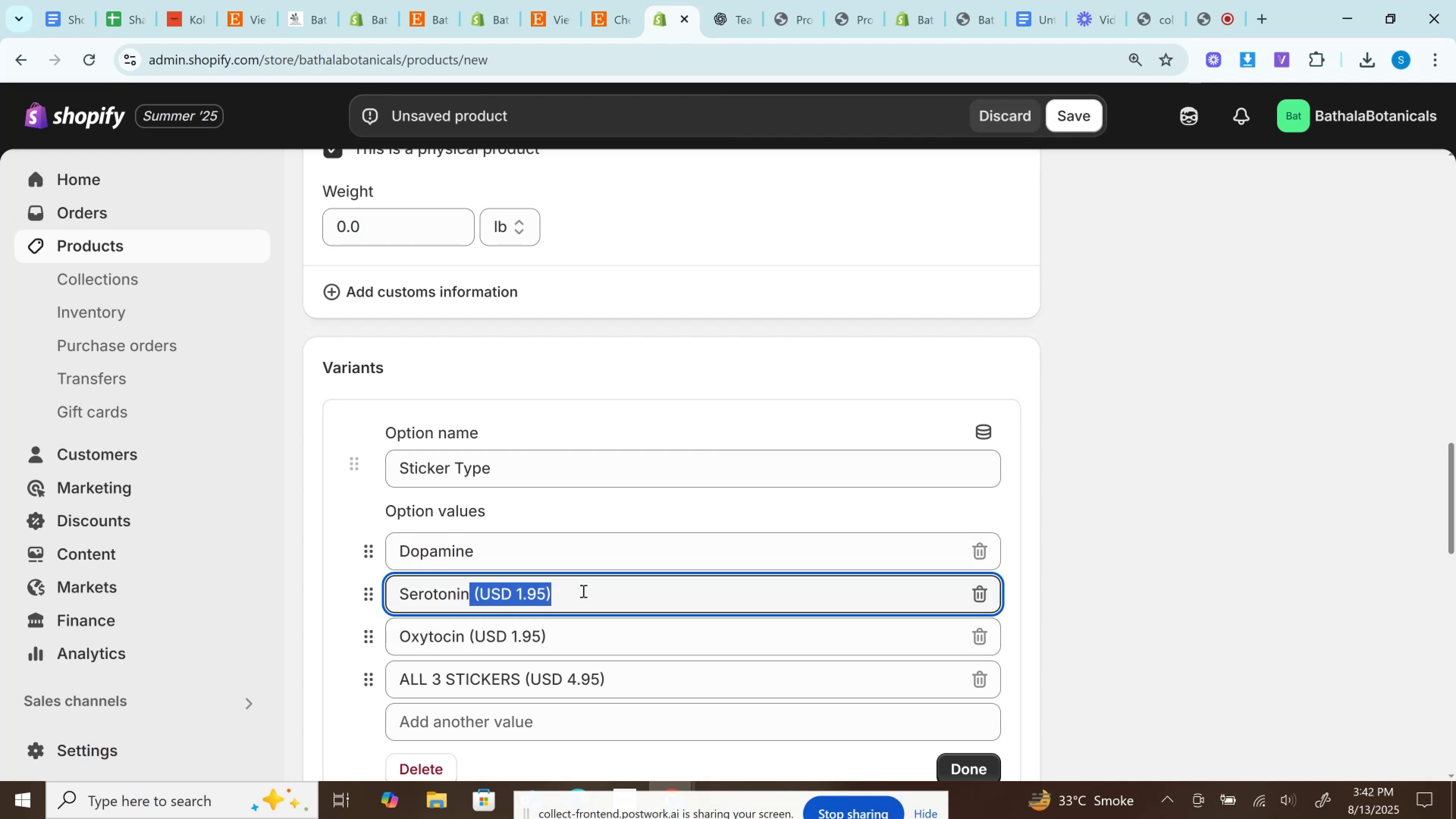 
key(Backspace)
 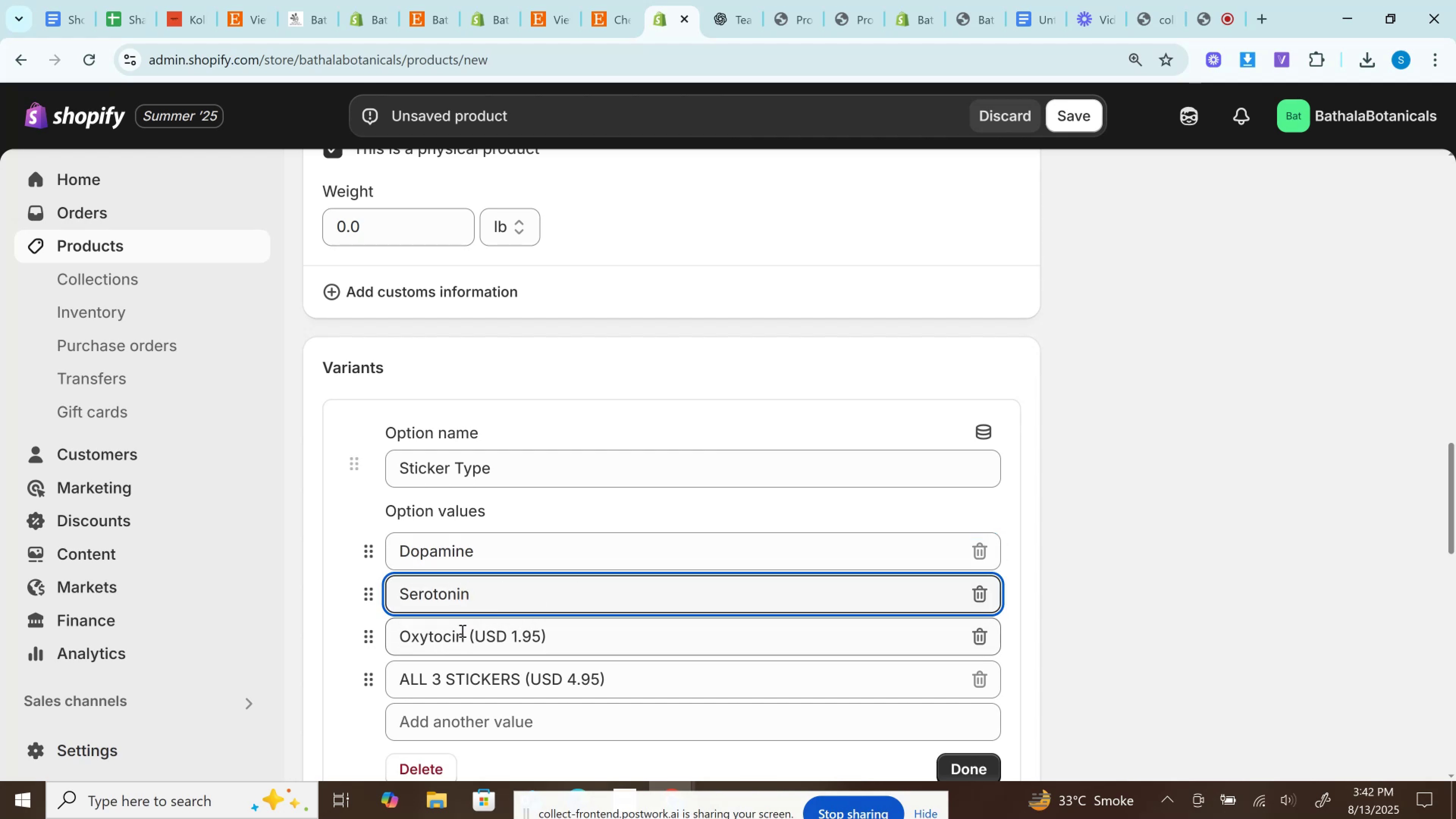 
left_click_drag(start_coordinate=[463, 634], to_coordinate=[585, 624])
 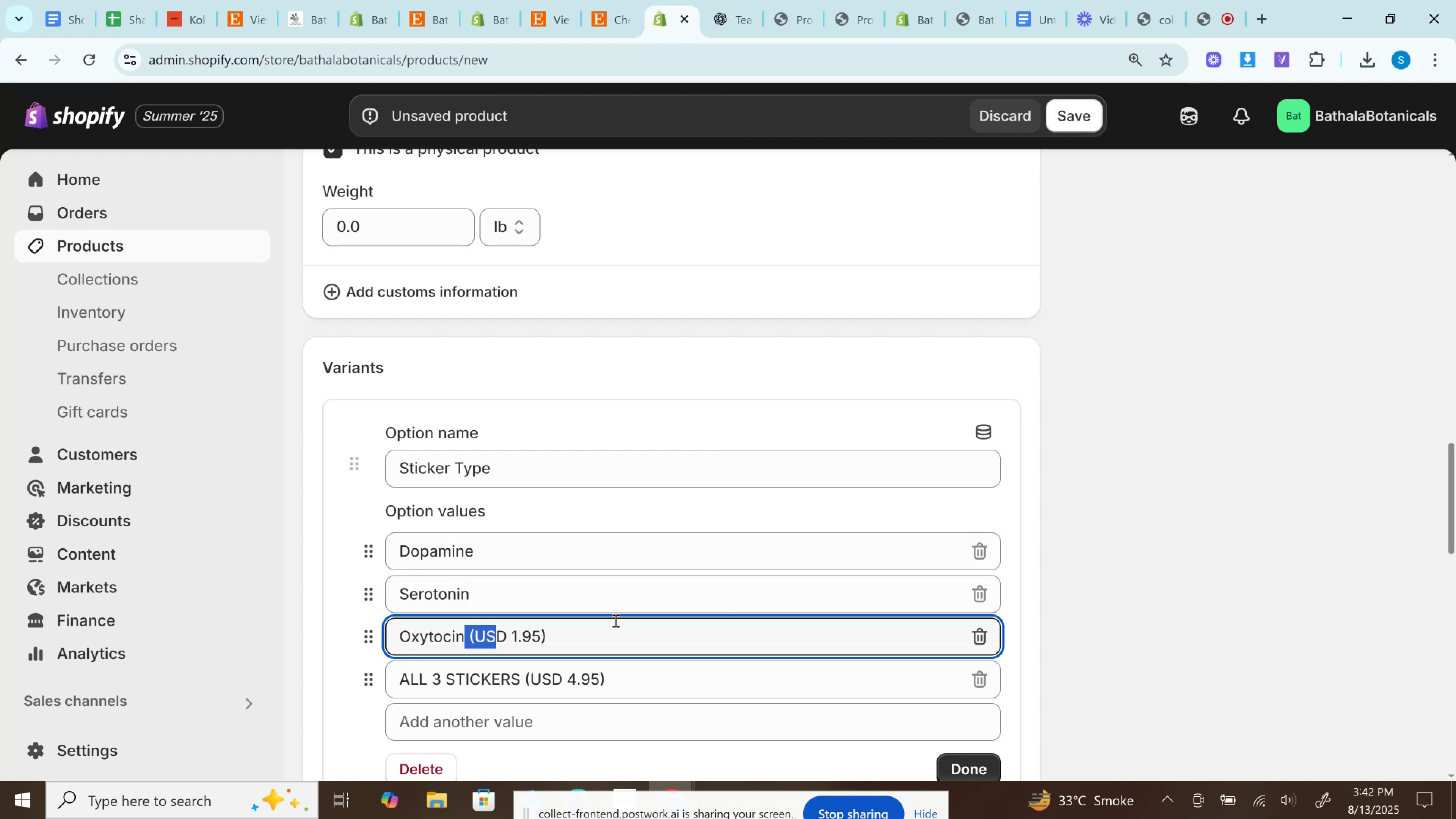 
key(Backspace)
 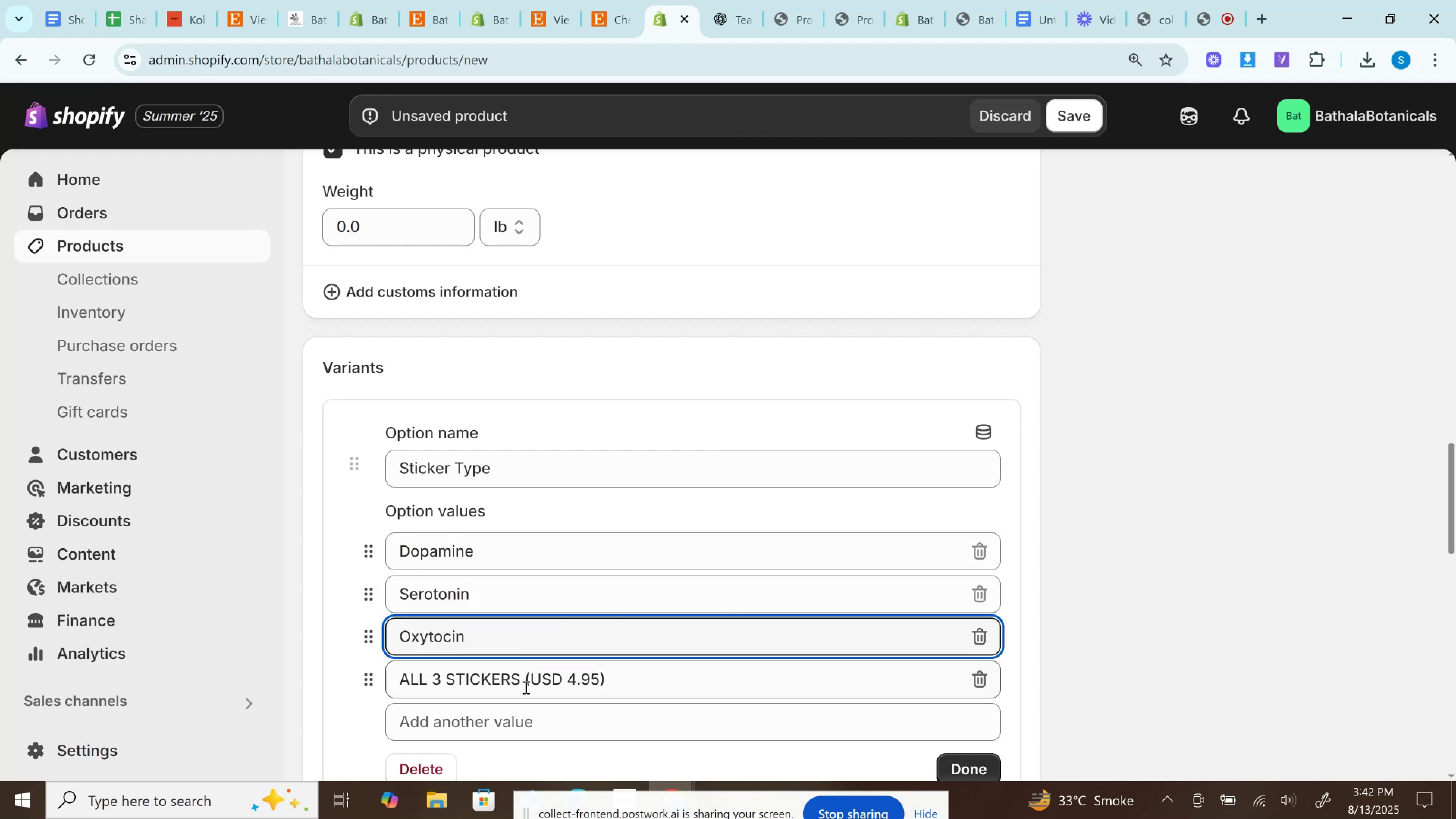 
left_click_drag(start_coordinate=[526, 687], to_coordinate=[685, 668])
 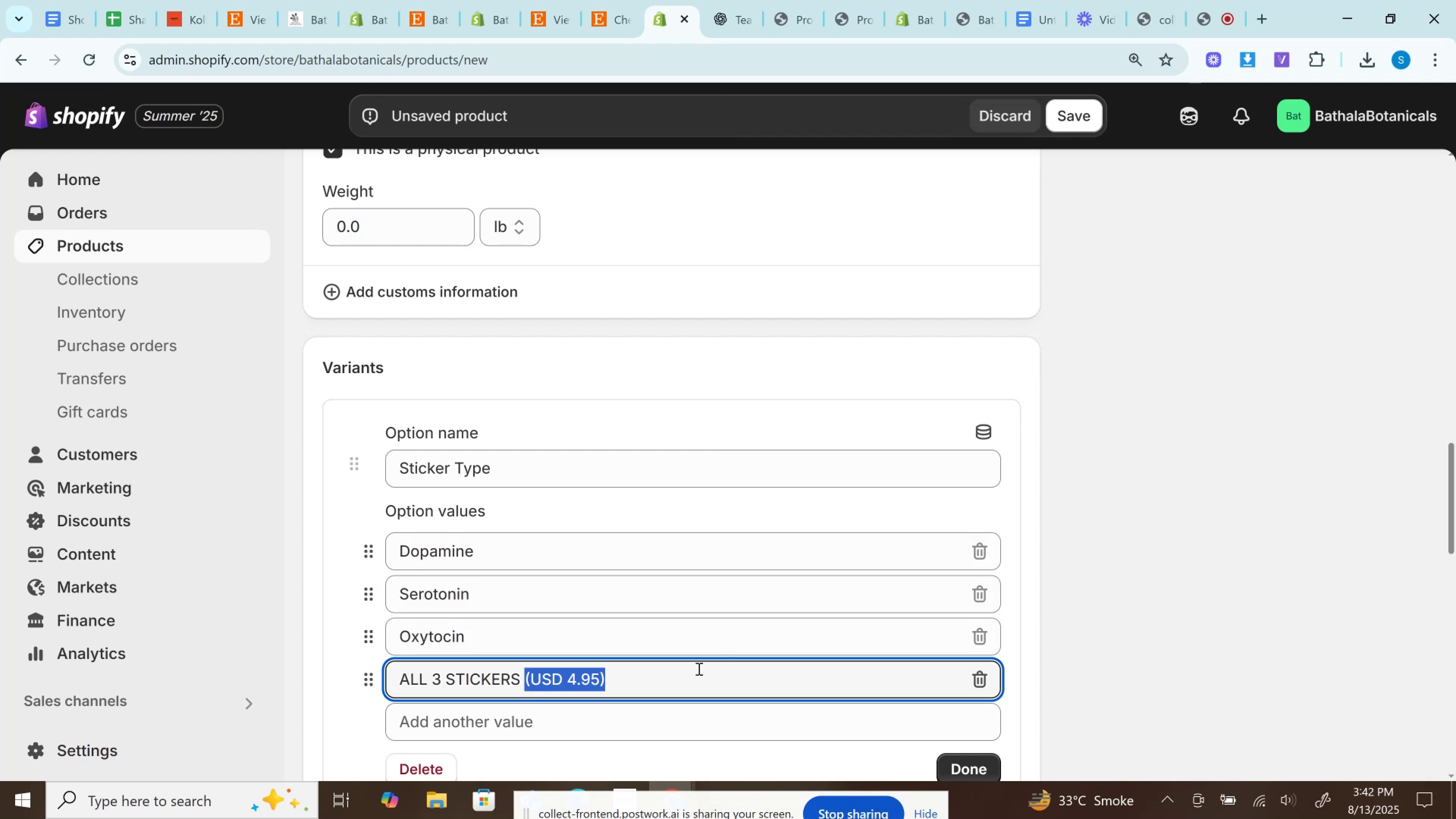 
key(Backspace)
 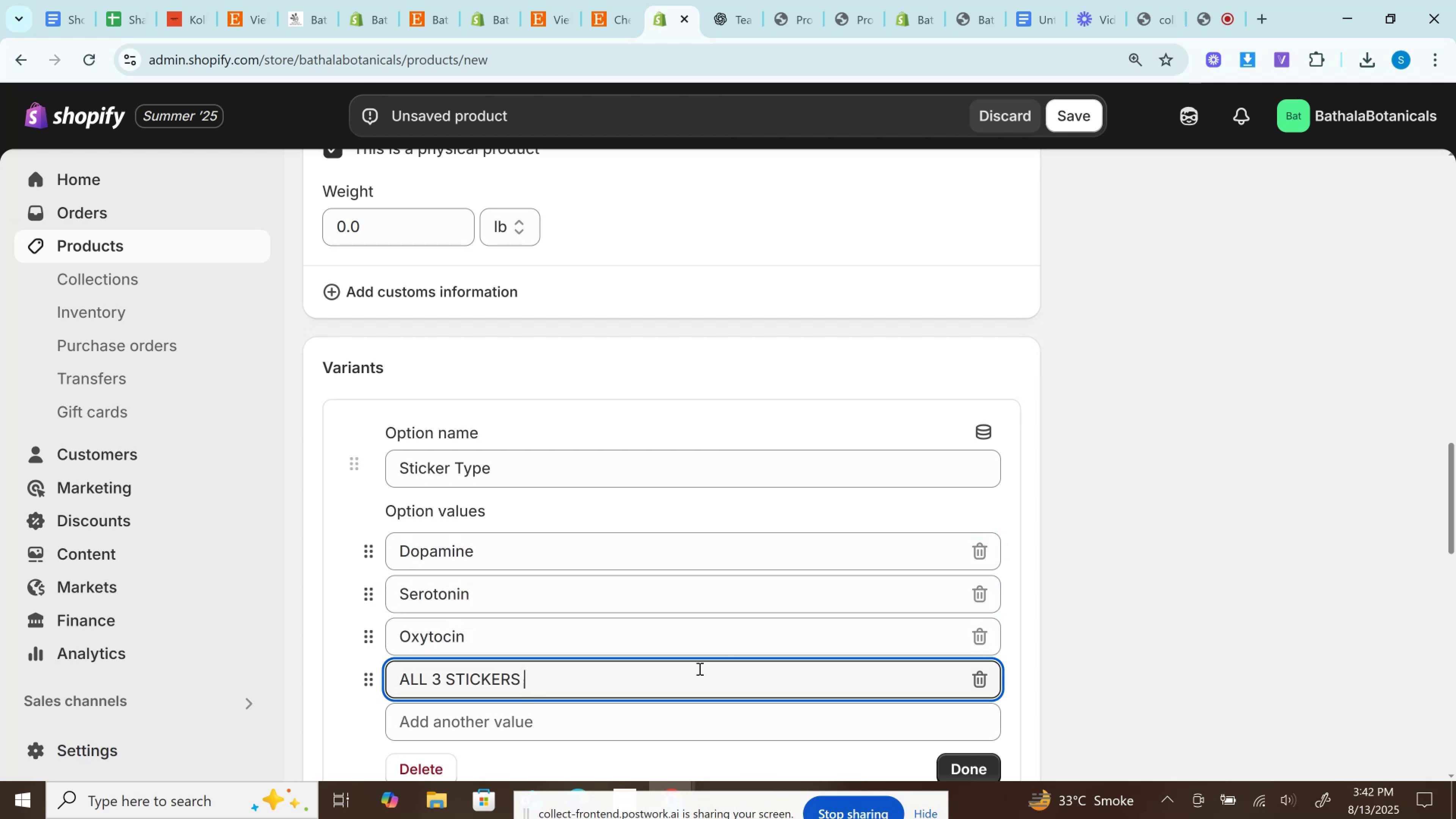 
key(Backspace)
 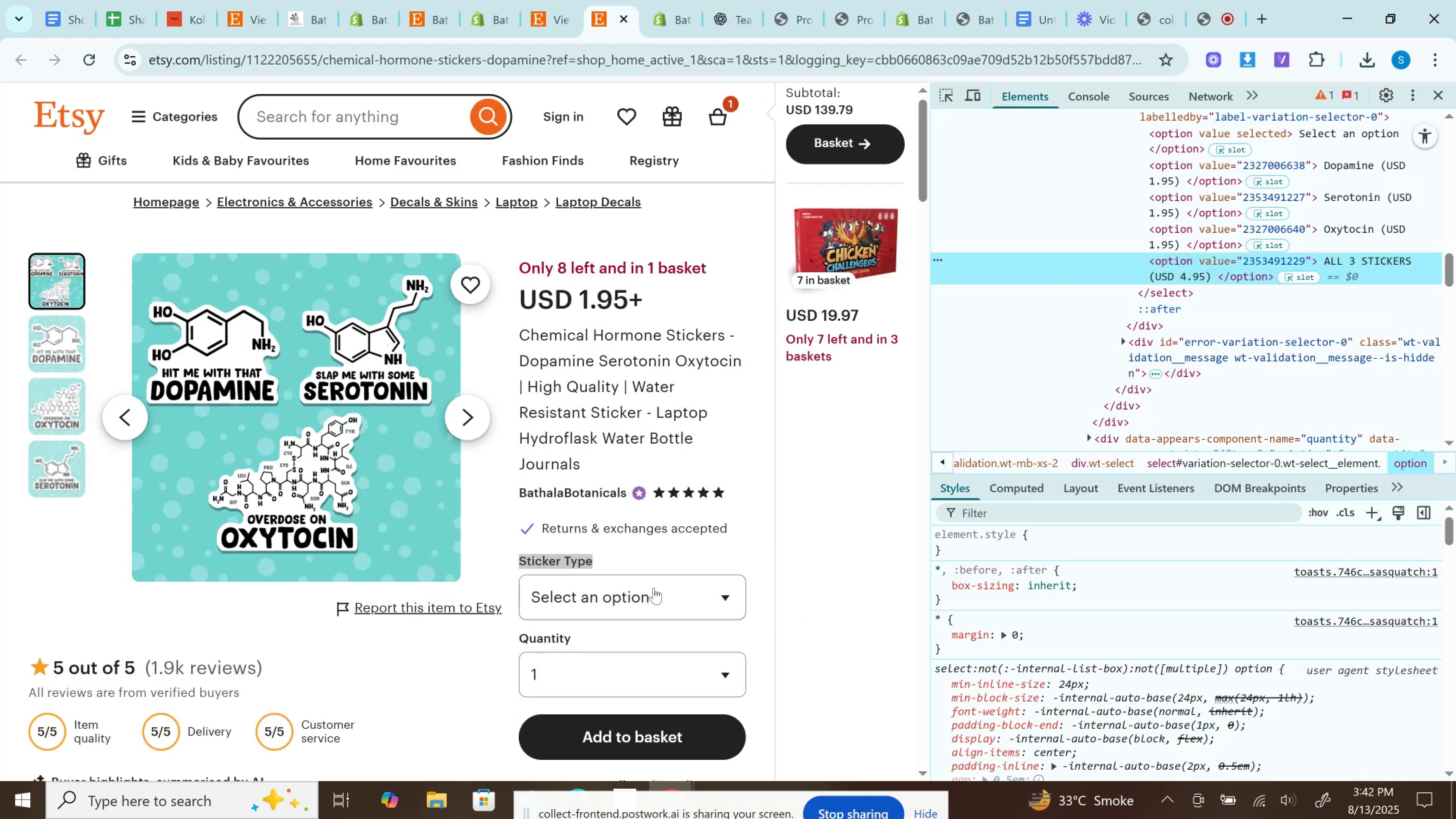 
double_click([544, 634])
 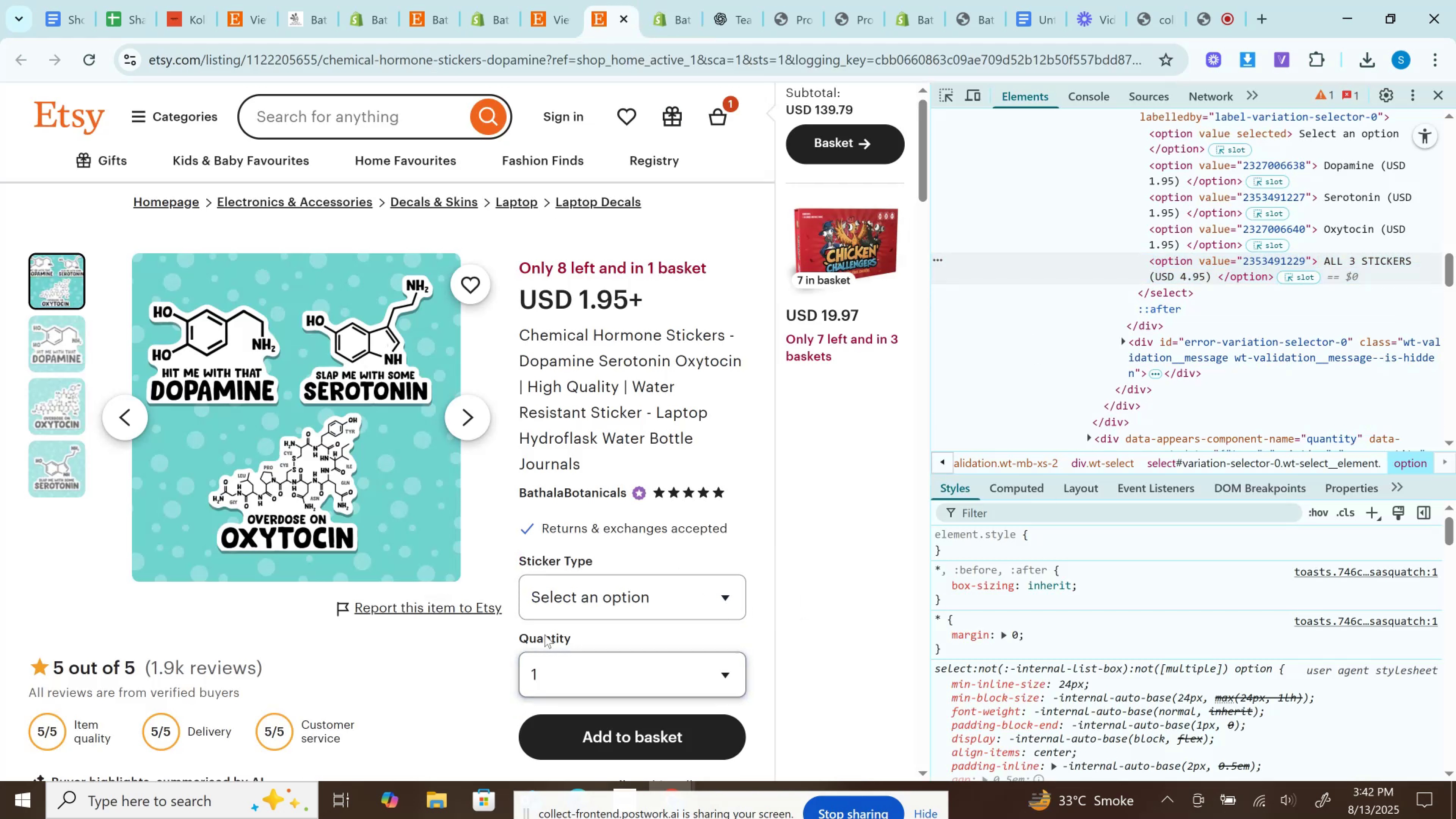 
key(Control+C)
 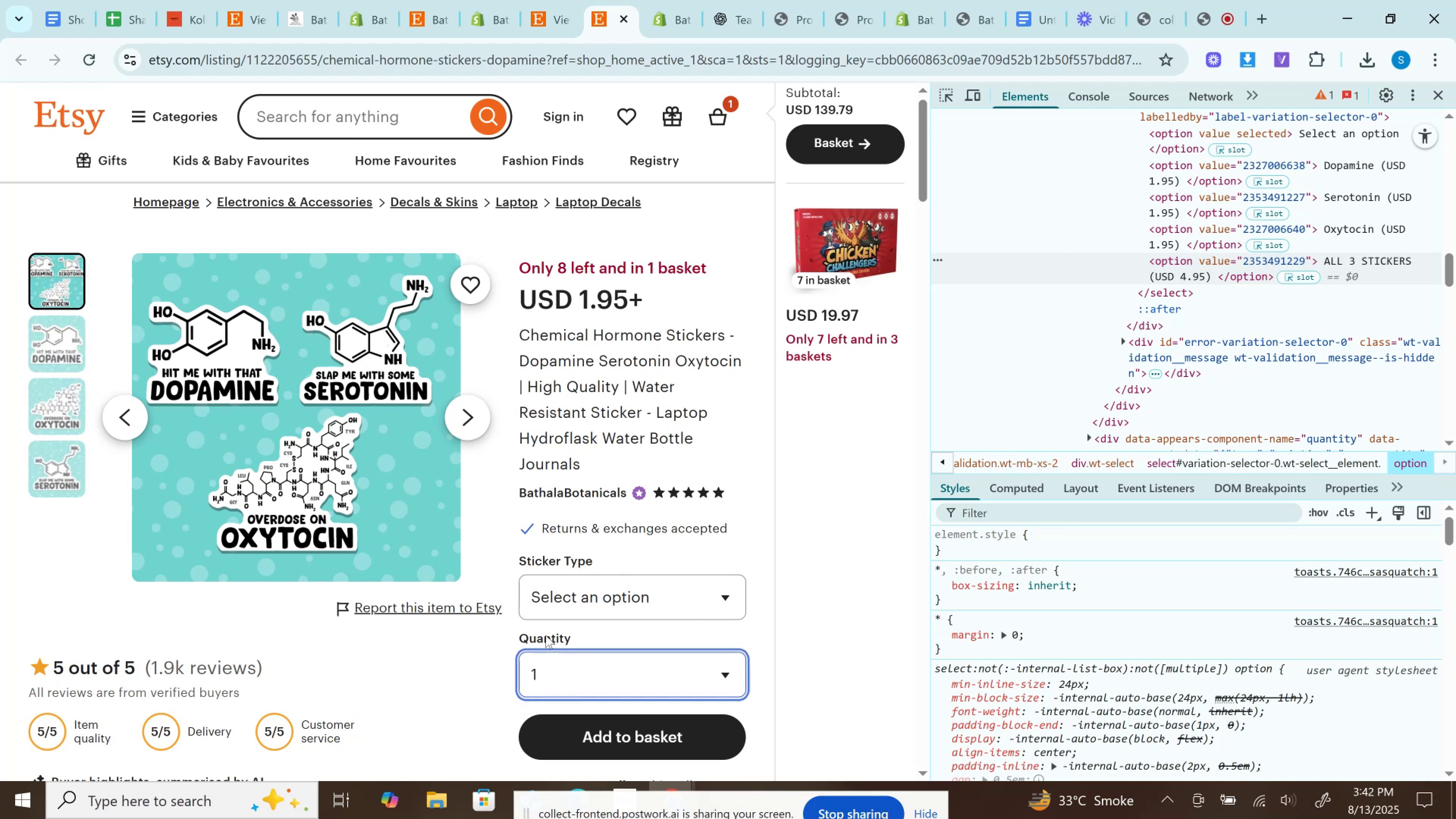 
double_click([546, 635])
 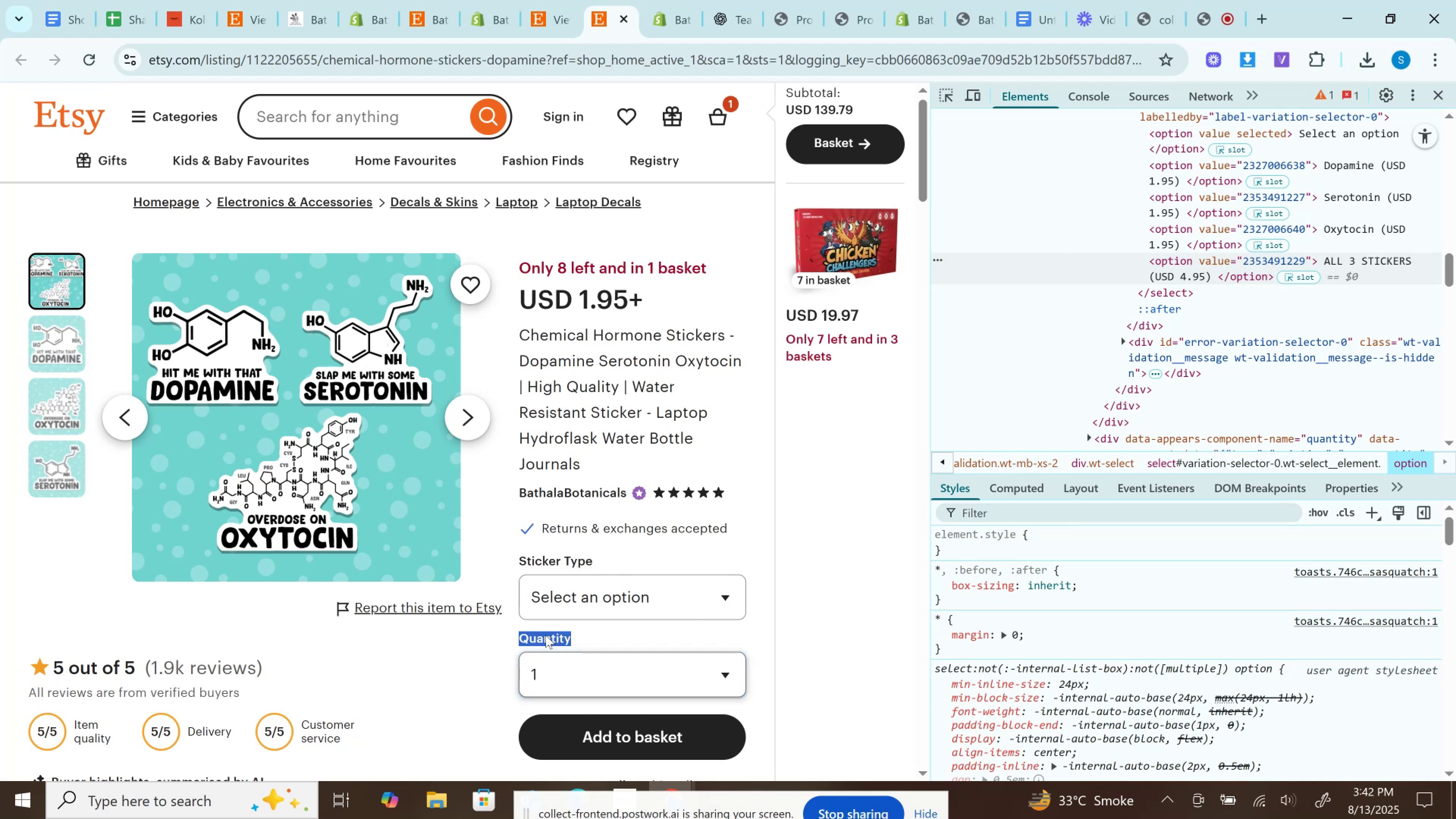 
key(Control+C)
 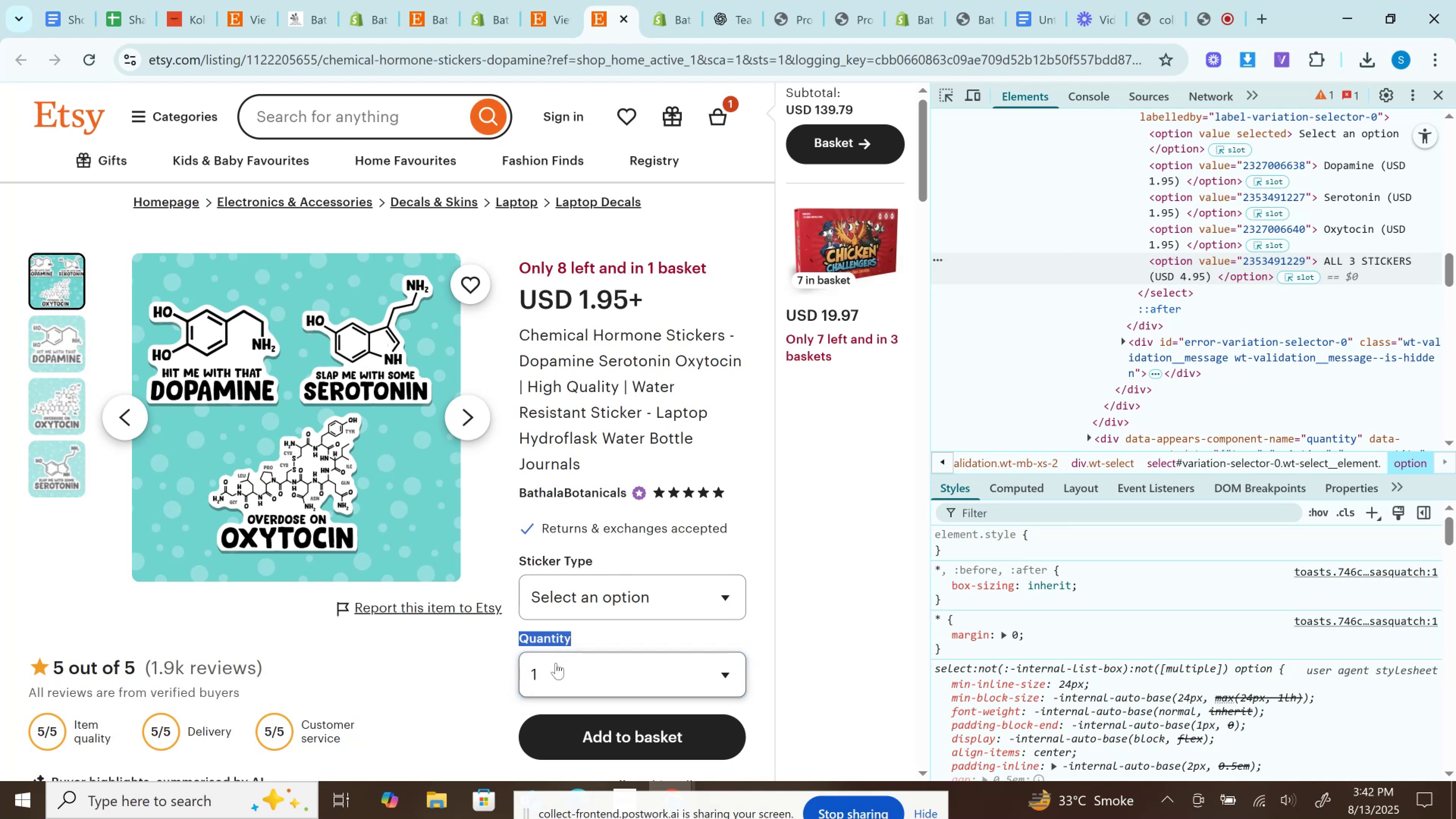 
left_click([557, 666])
 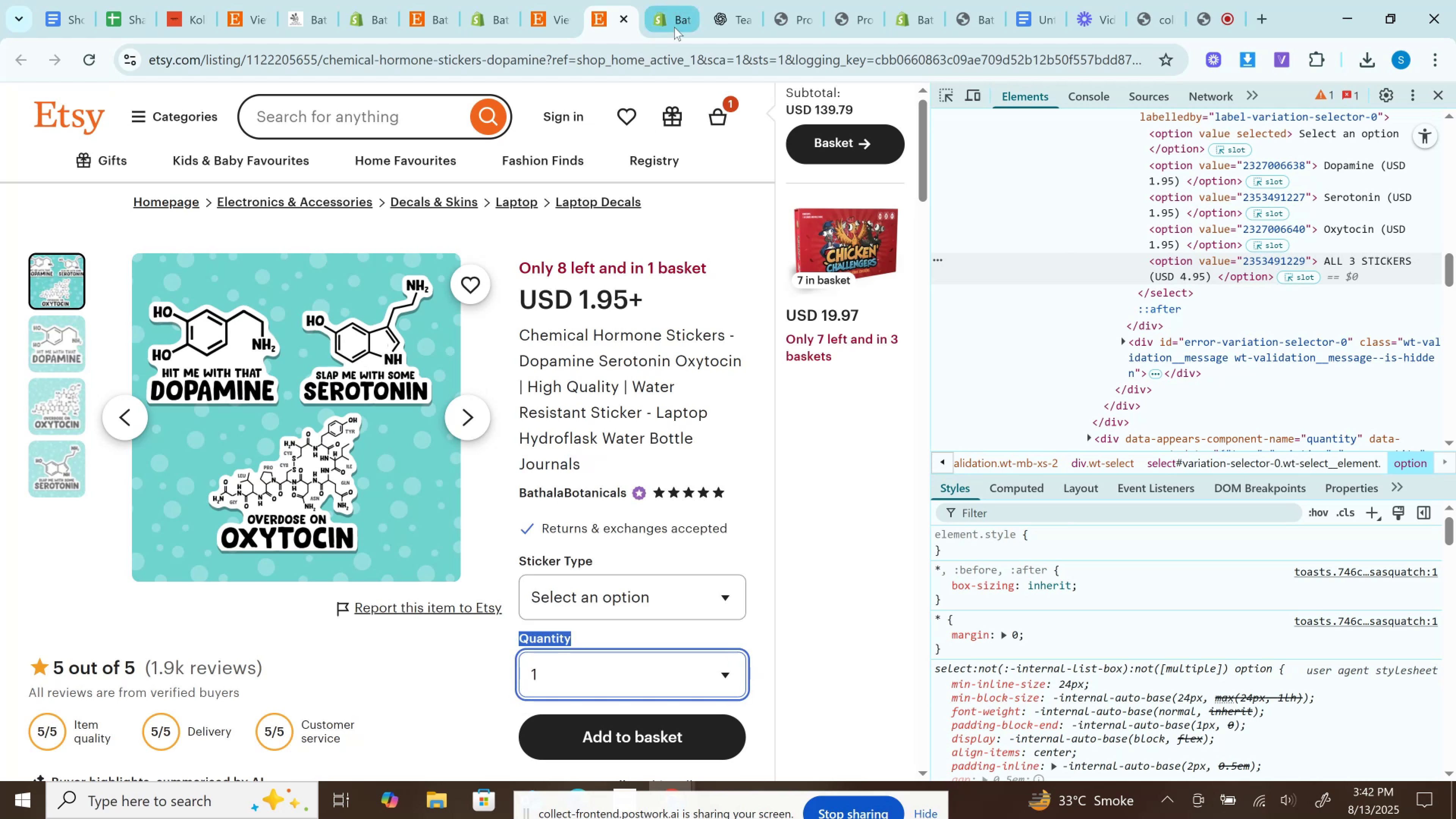 
scroll: coordinate [737, 491], scroll_direction: down, amount: 5.0
 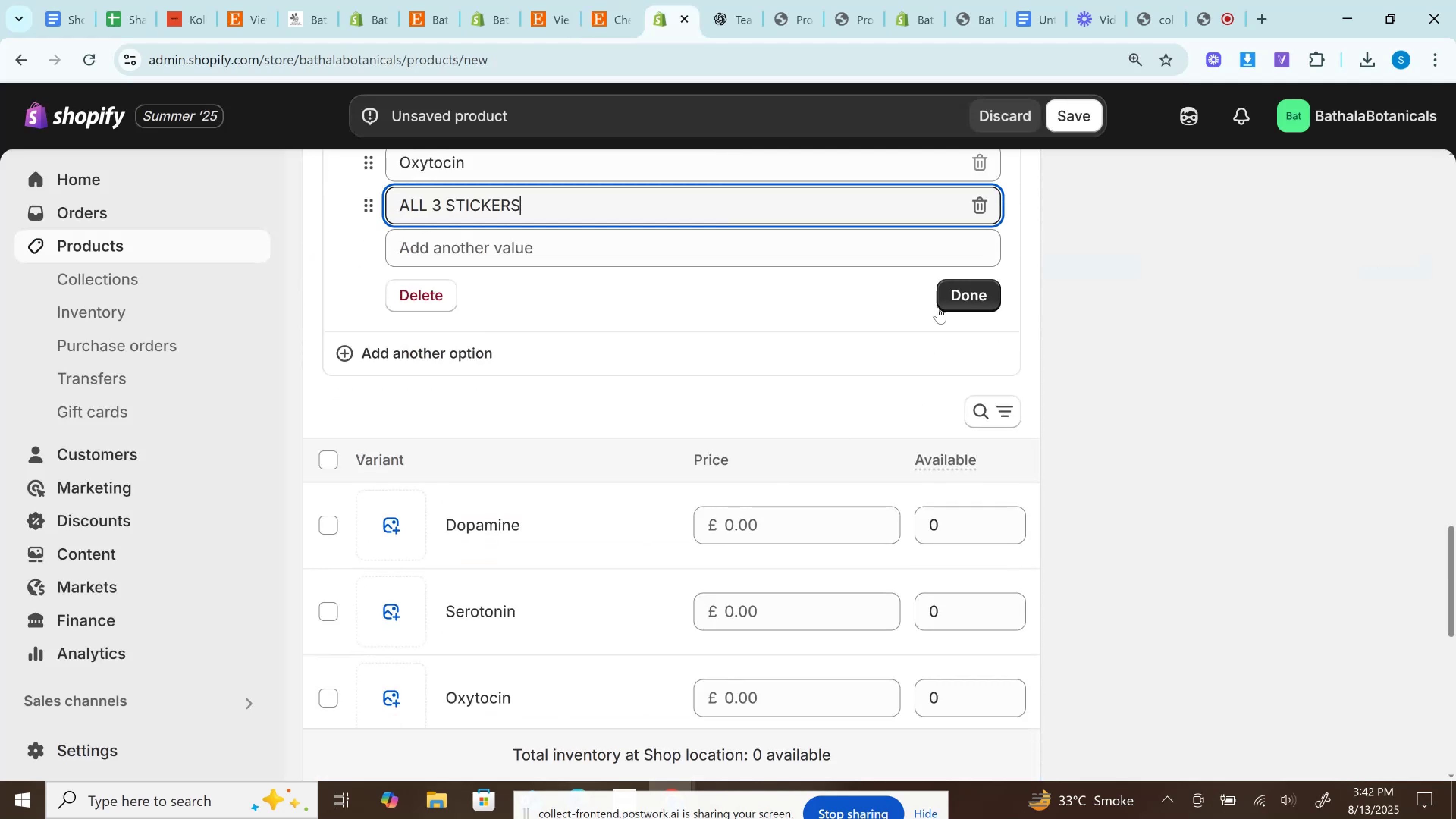 
left_click([965, 296])
 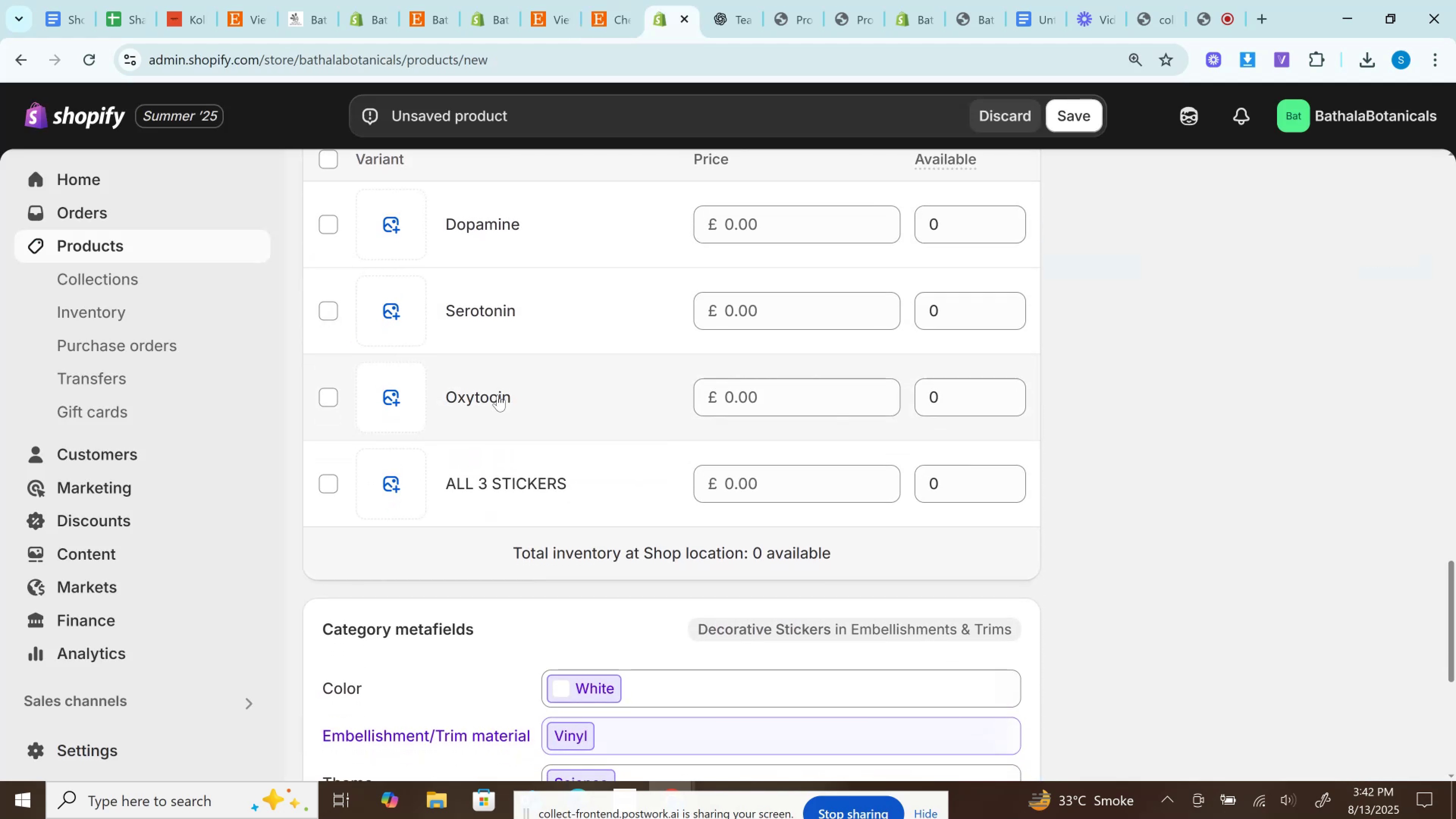 
scroll: coordinate [509, 601], scroll_direction: up, amount: 2.0
 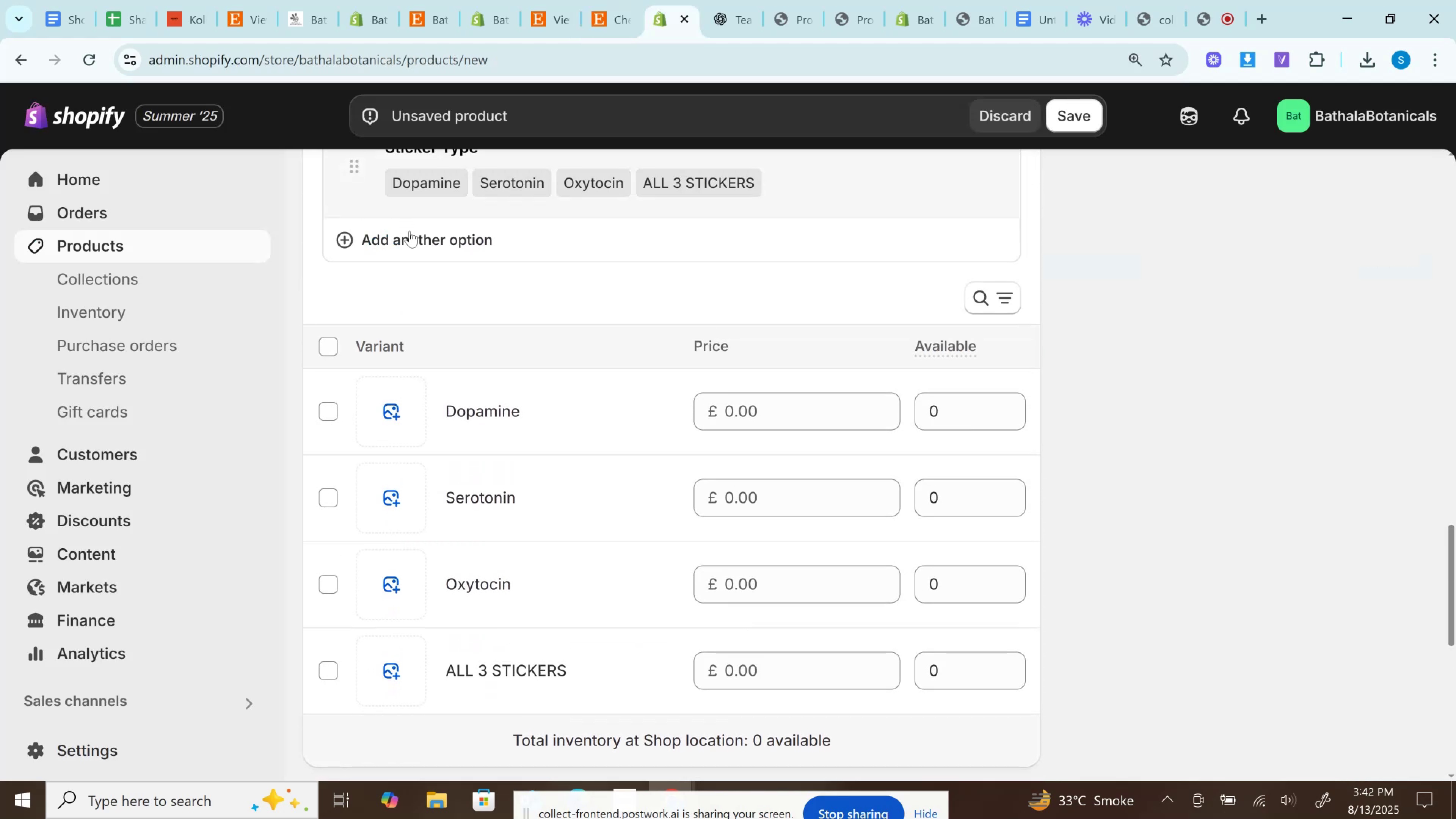 
left_click([412, 238])
 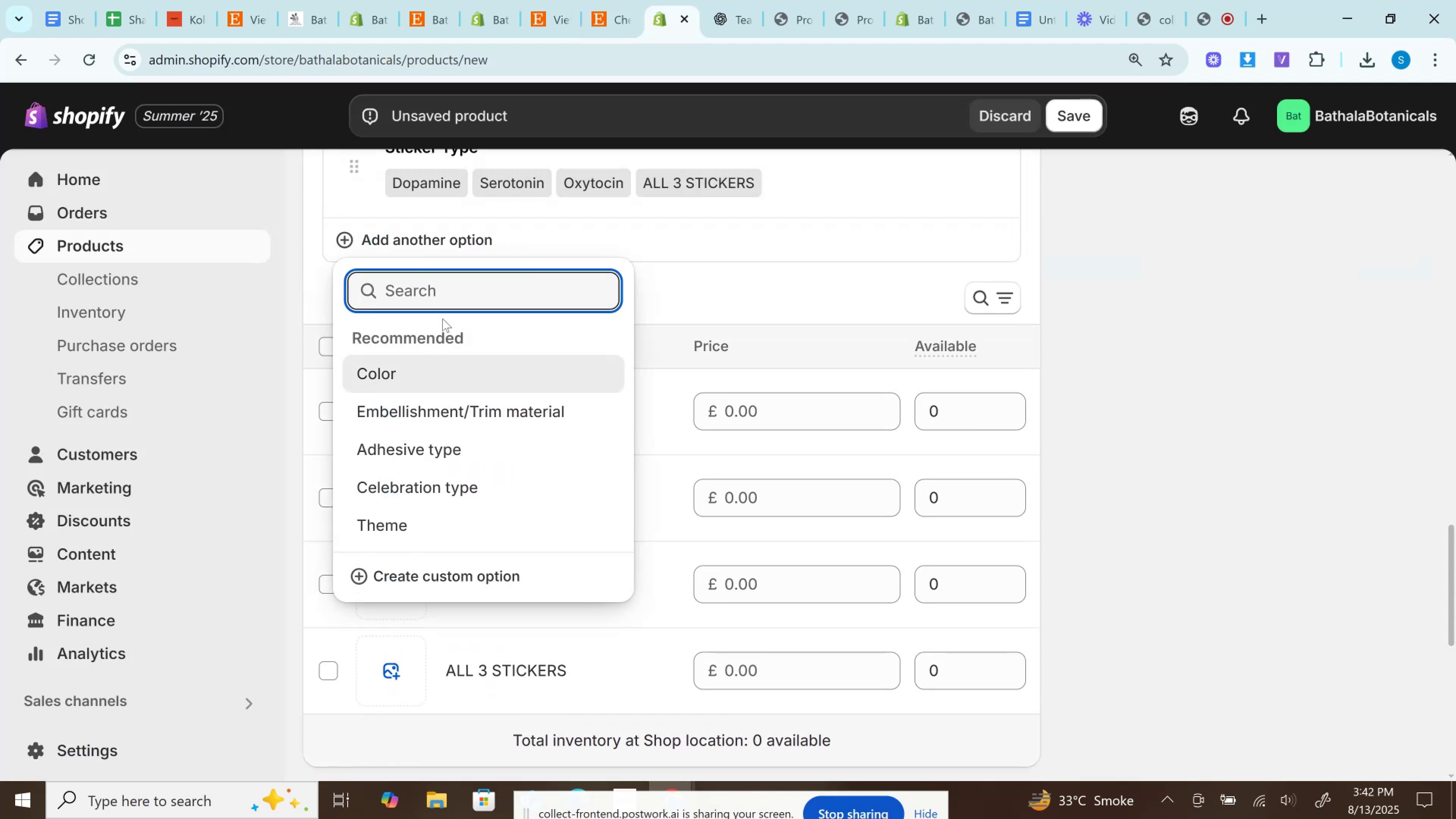 
key(Control+V)
 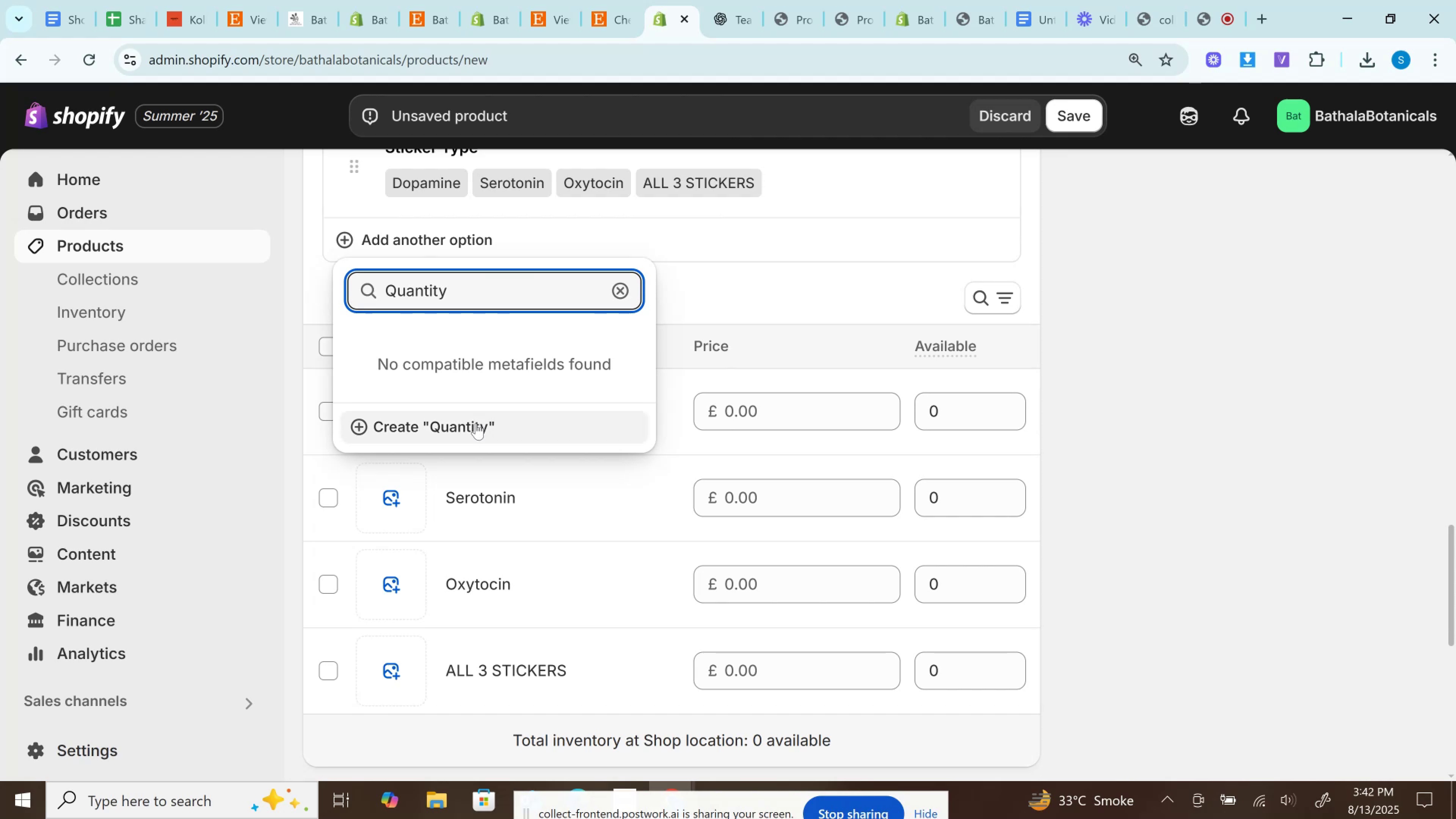 
left_click([476, 423])
 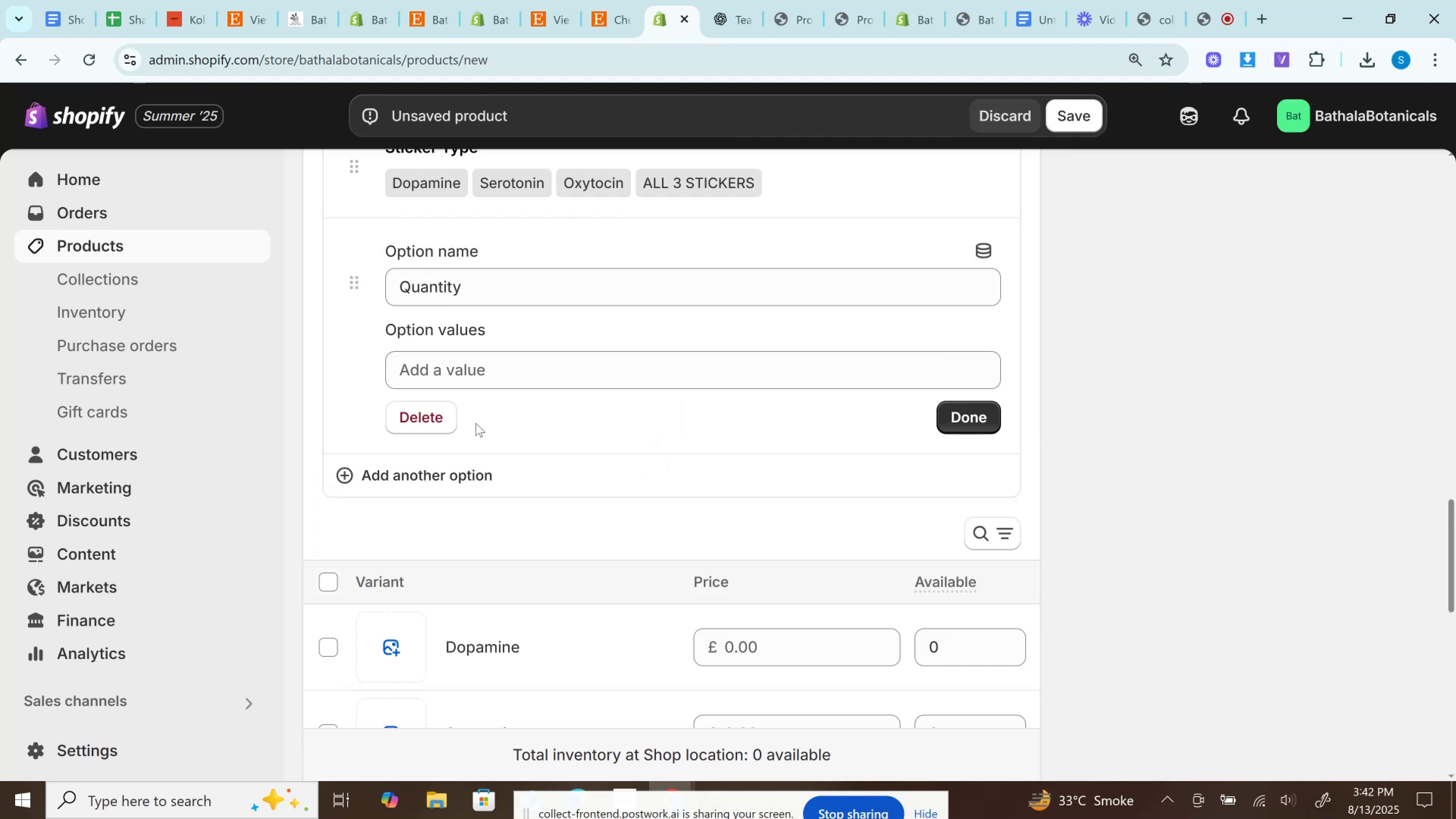 
wait(6.82)
 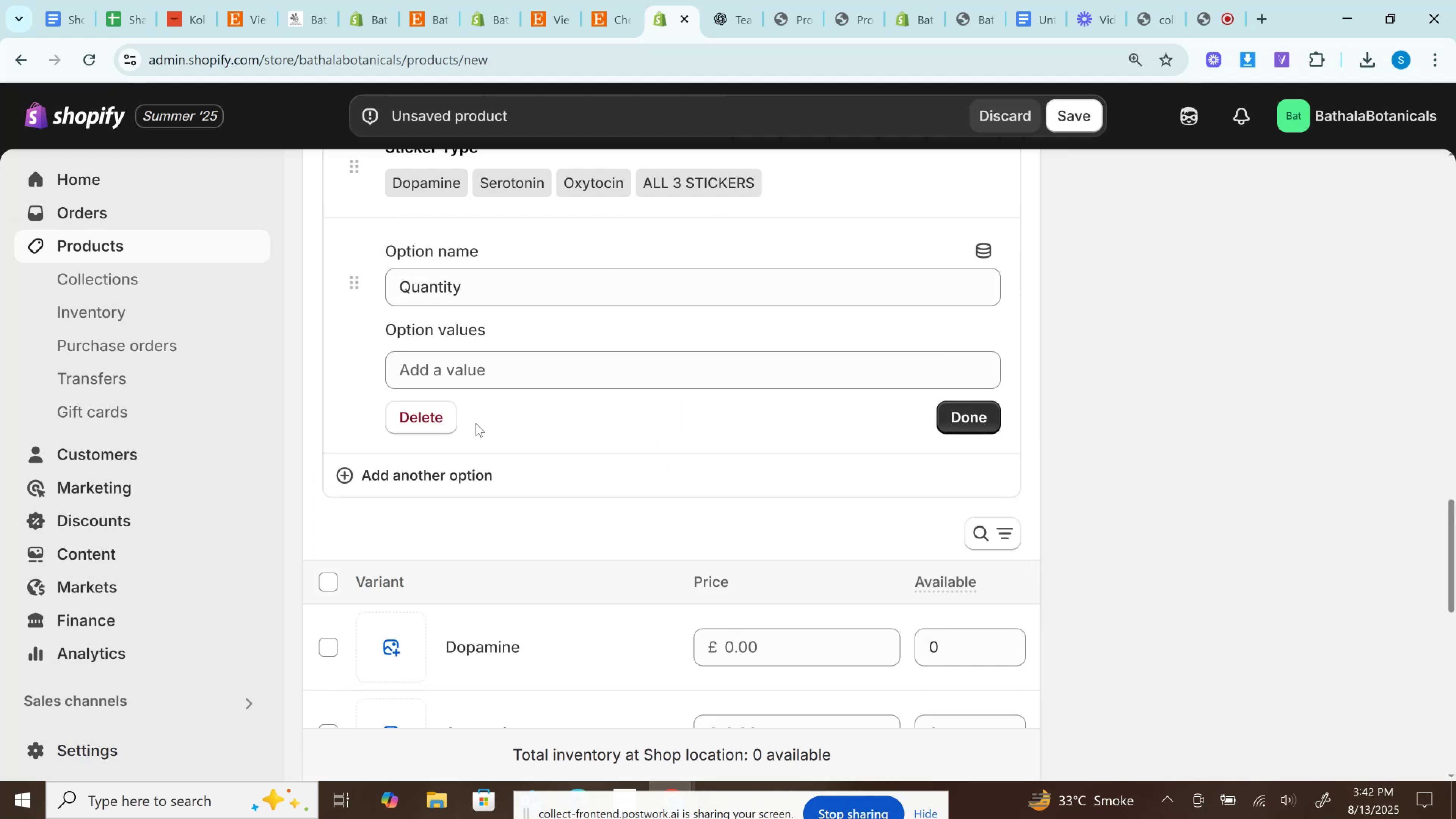 
left_click([480, 382])
 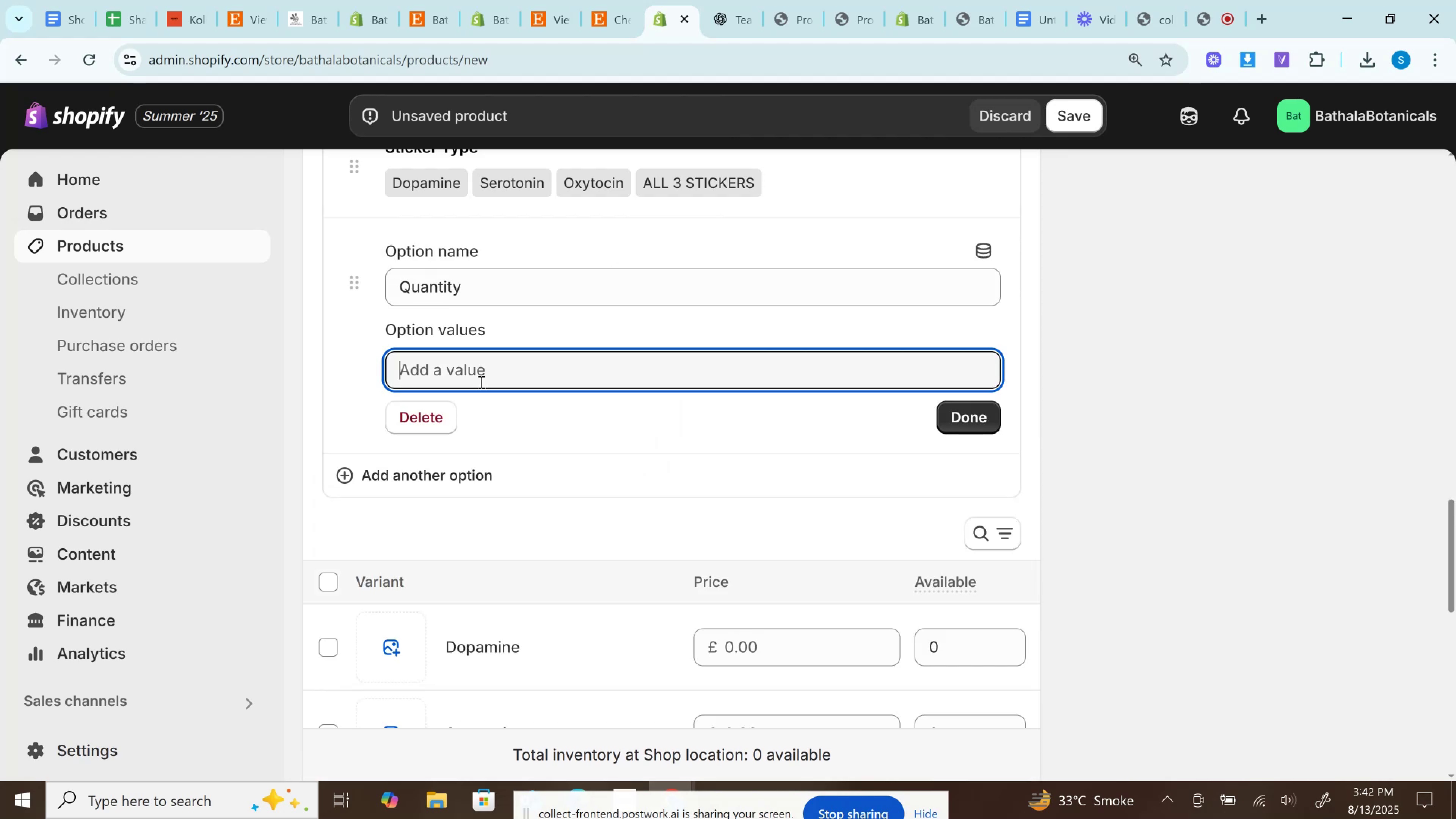 
key(1)
 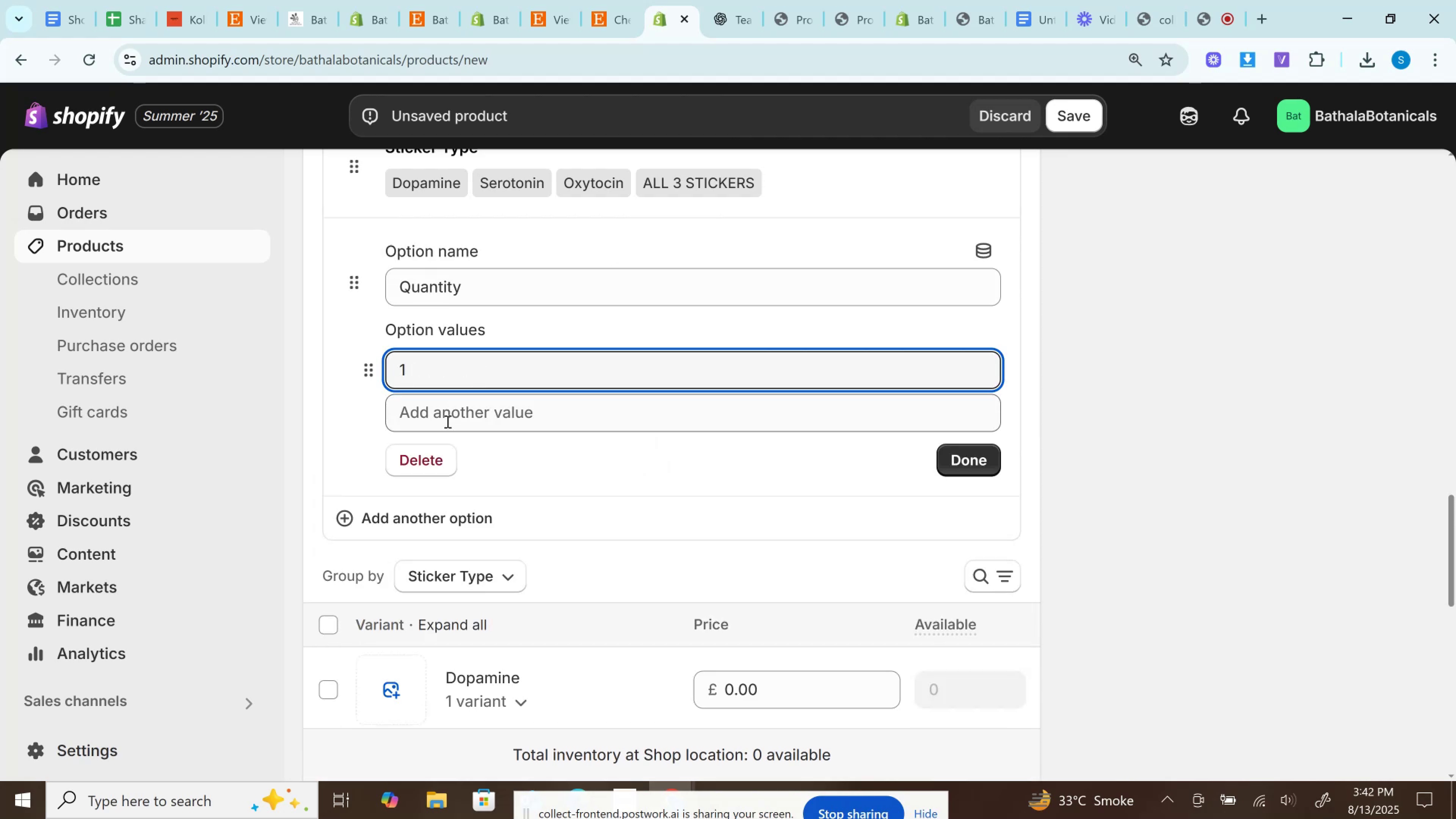 
left_click([447, 421])
 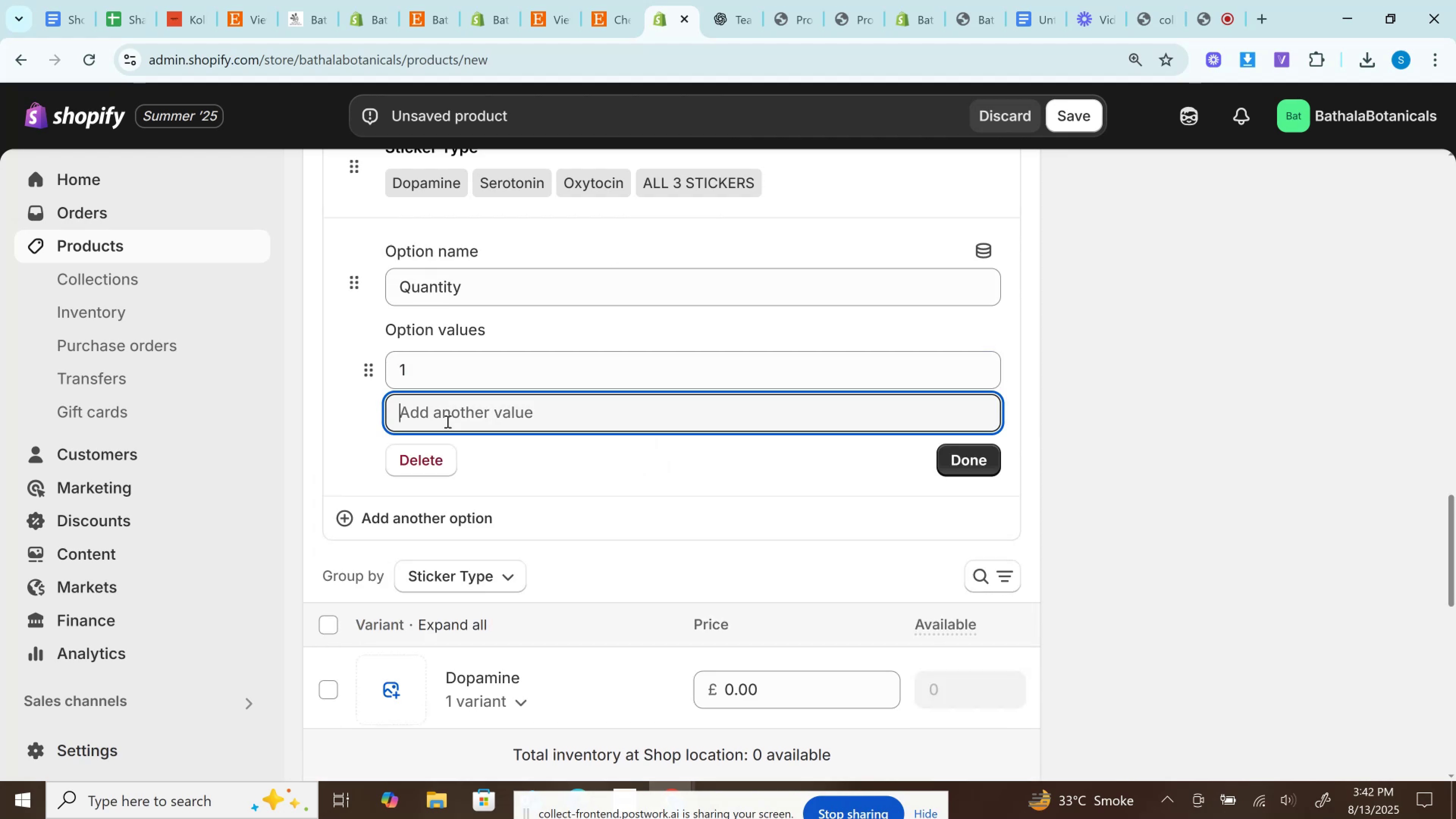 
key(2)
 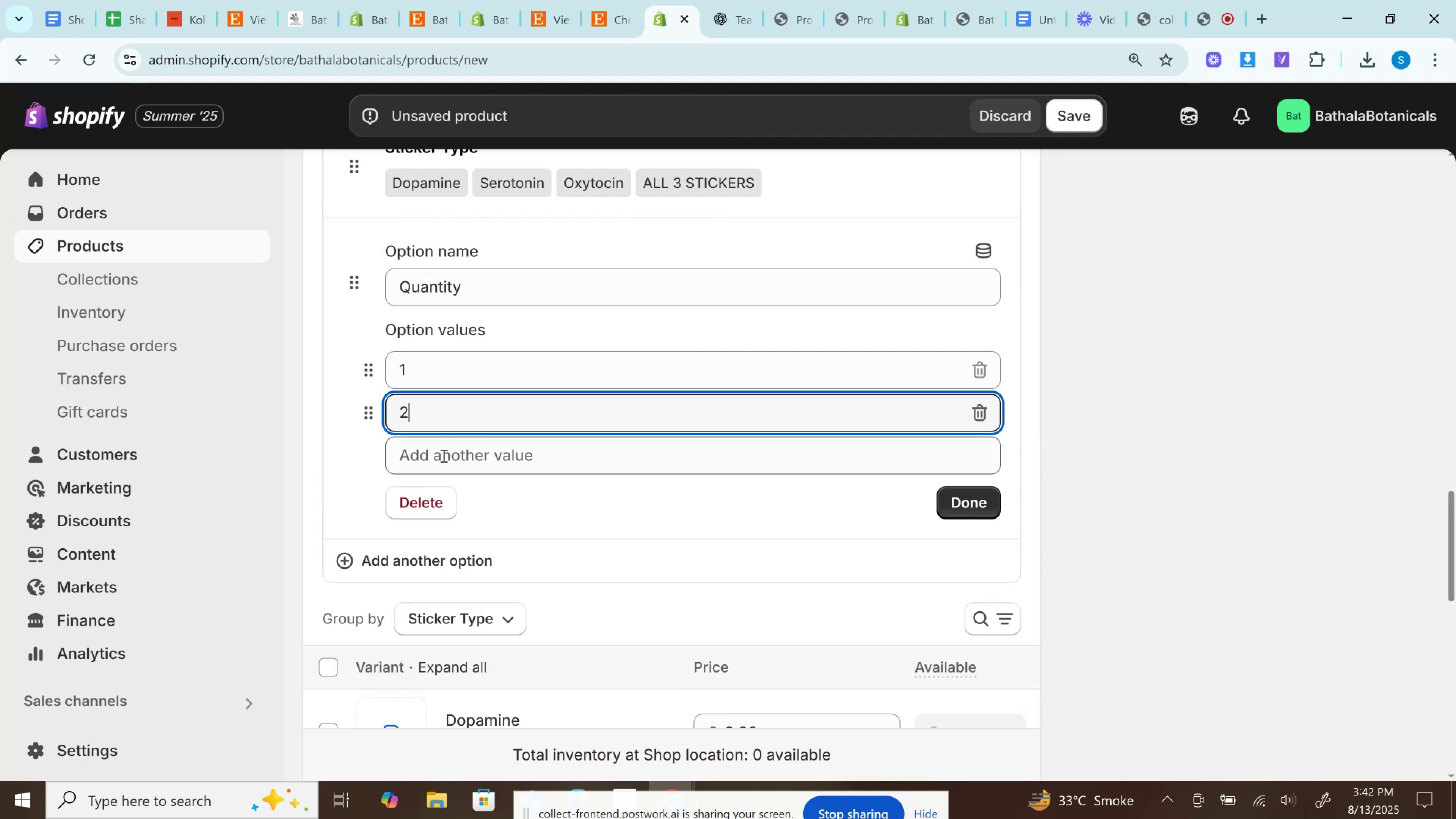 
left_click([444, 463])
 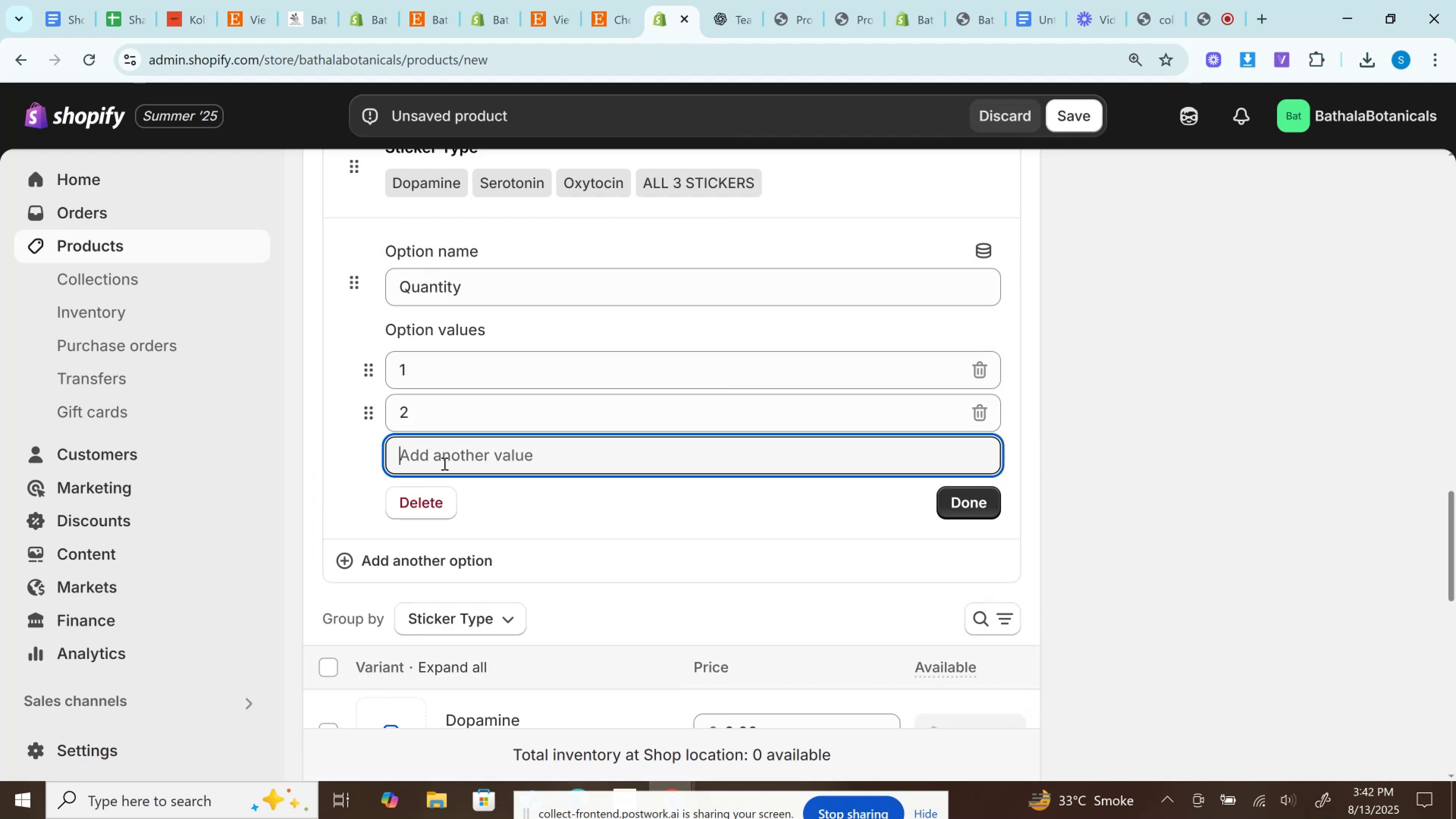 
key(3)
 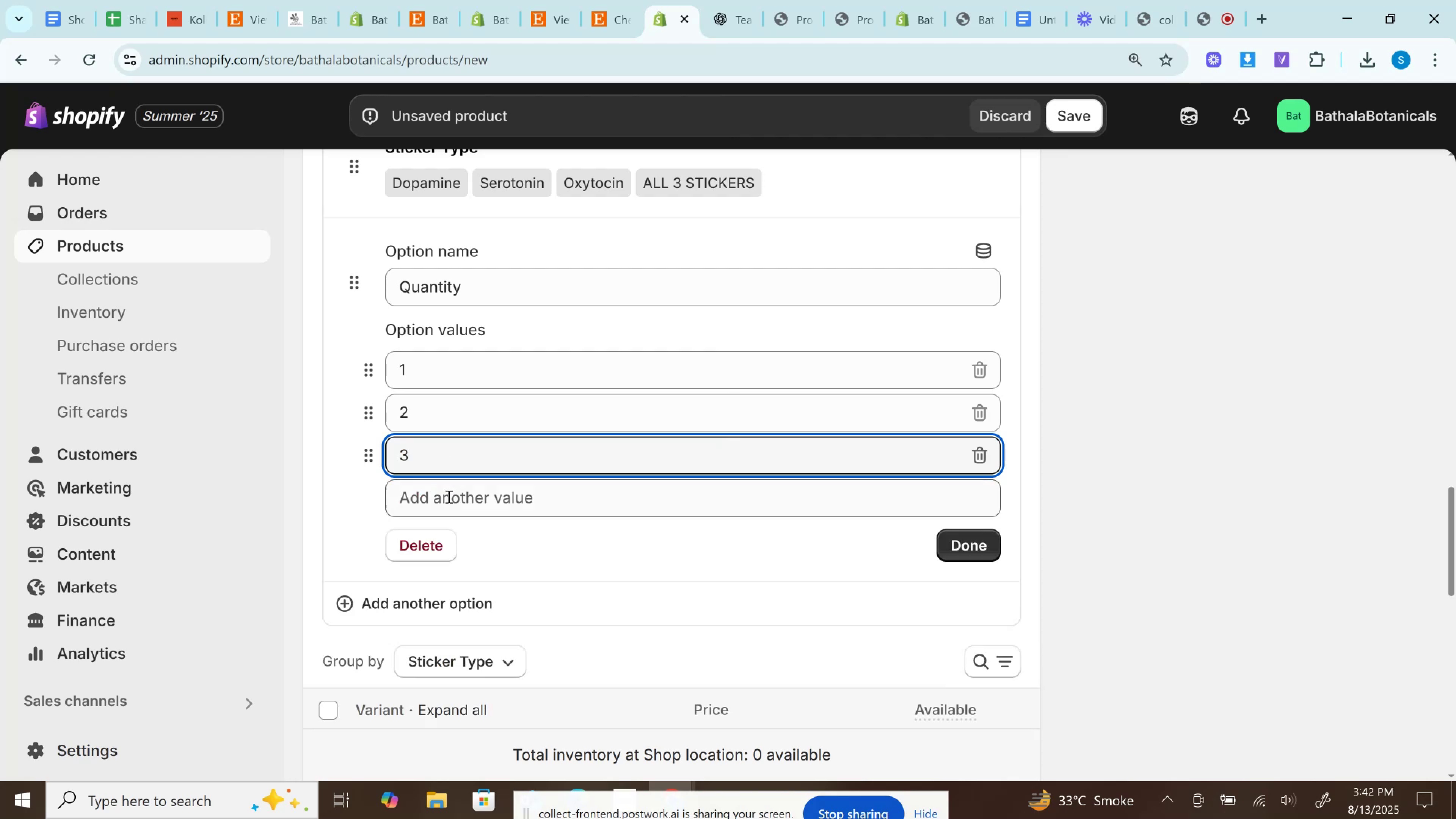 
left_click([448, 496])
 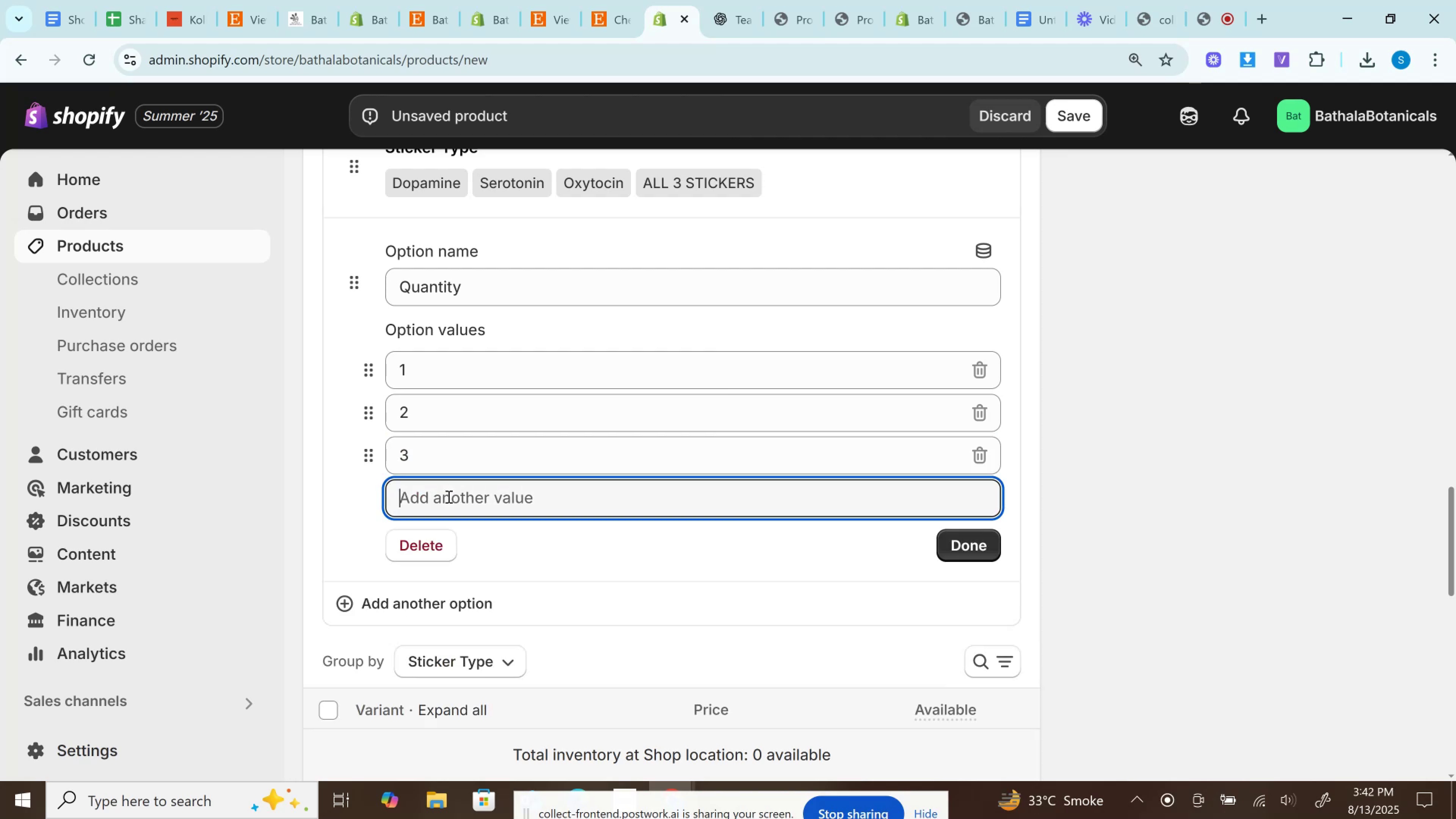 
key(4)
 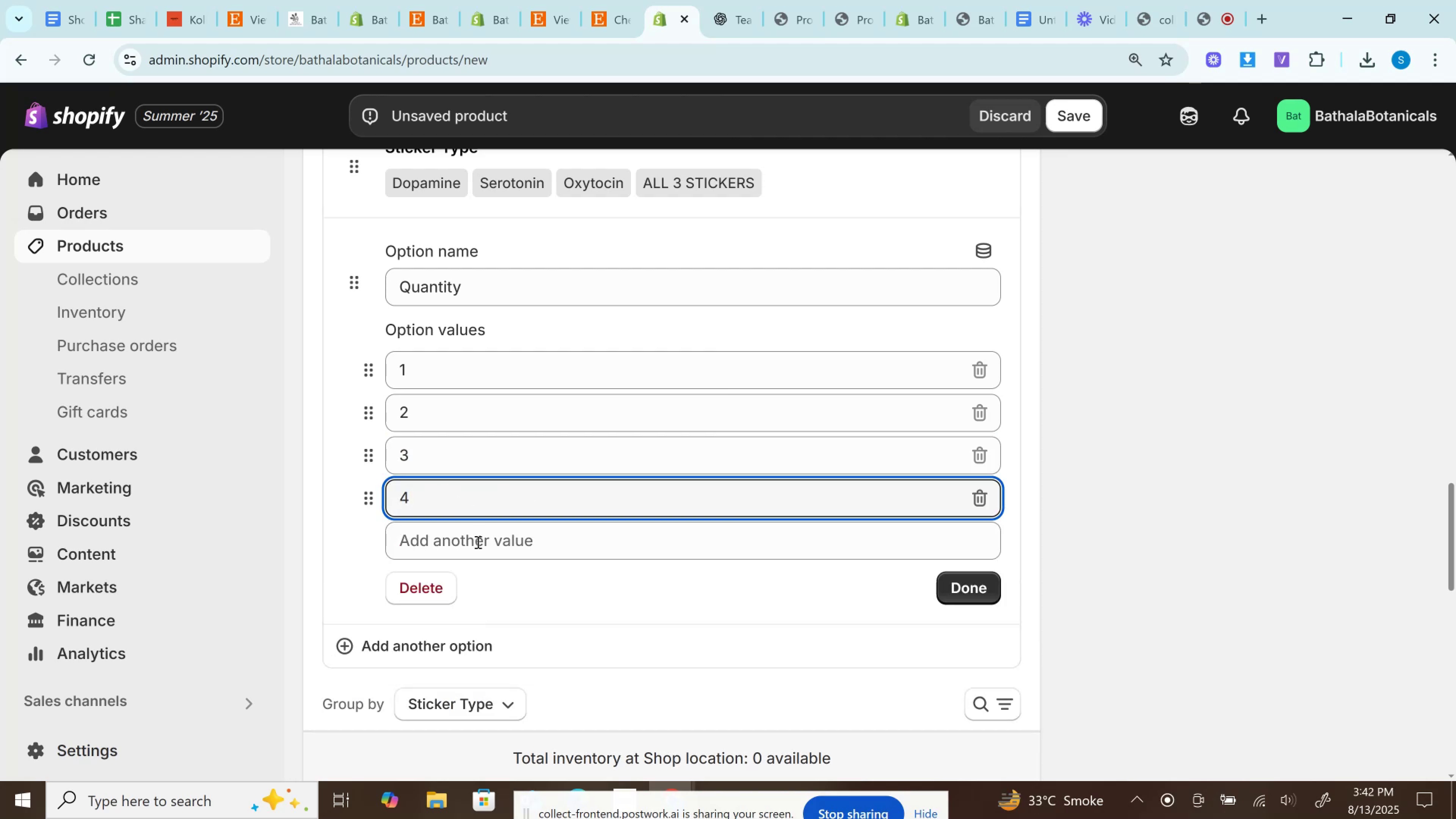 
left_click([477, 544])
 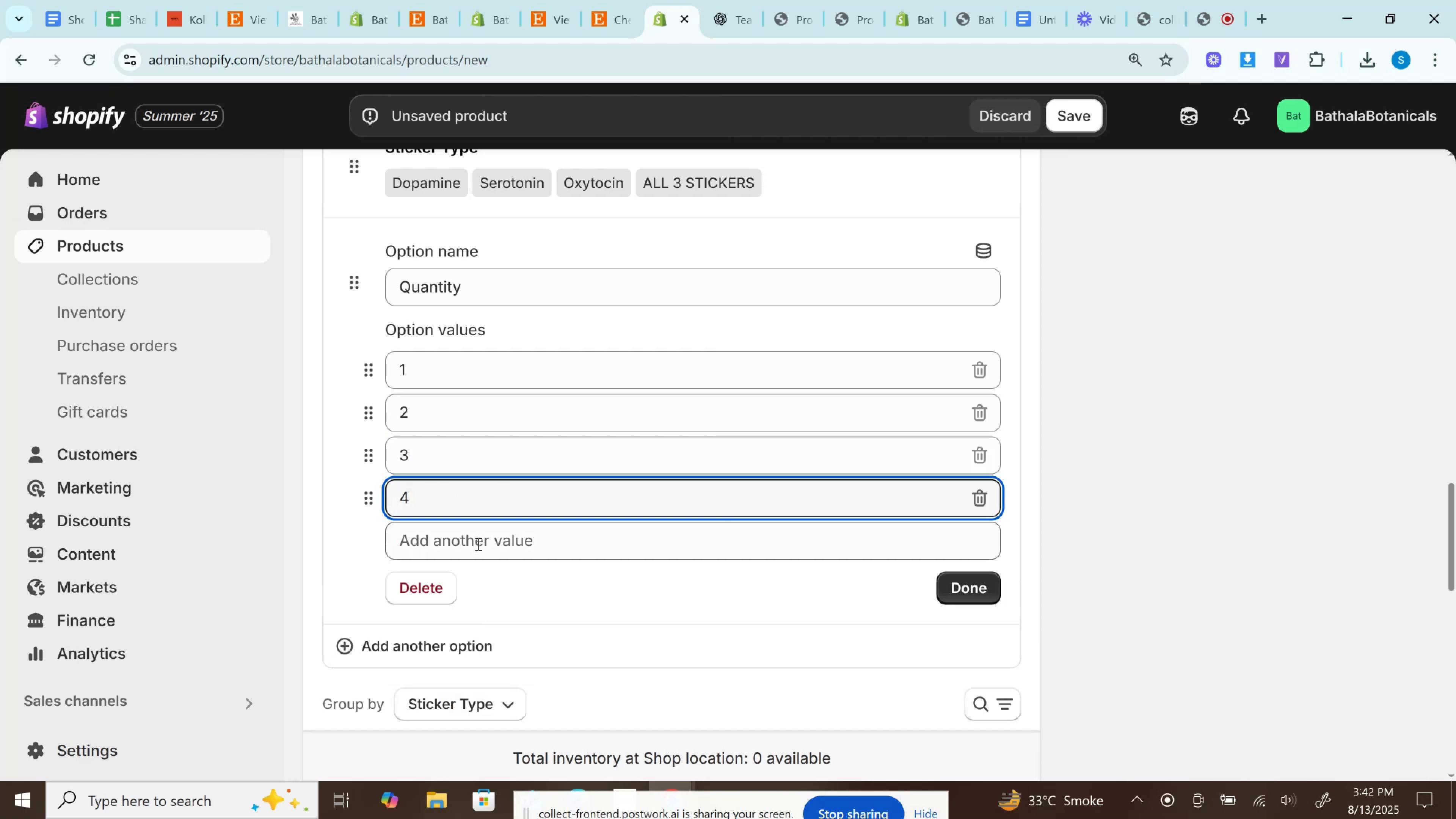 
key(5)
 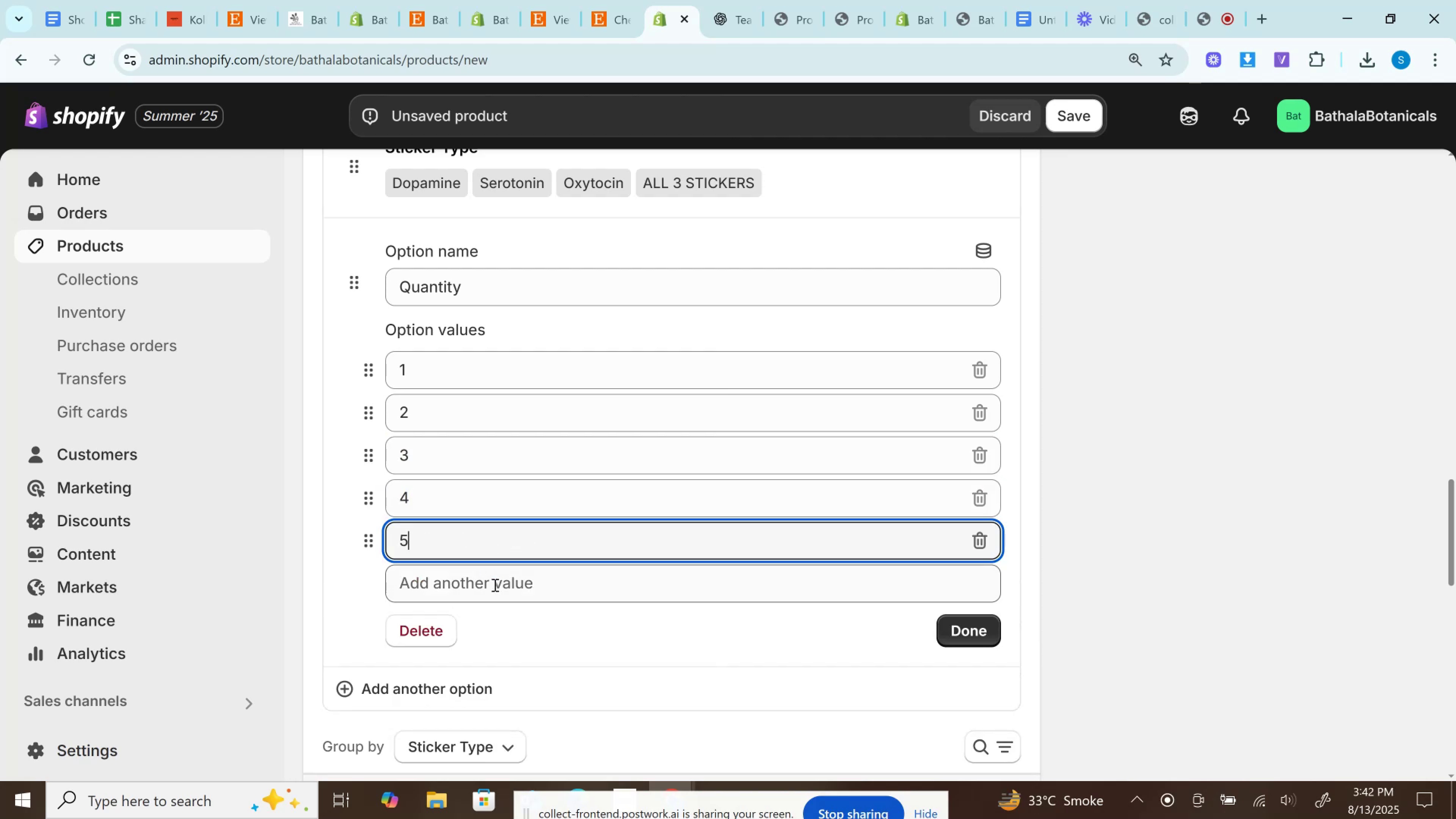 
left_click([494, 590])
 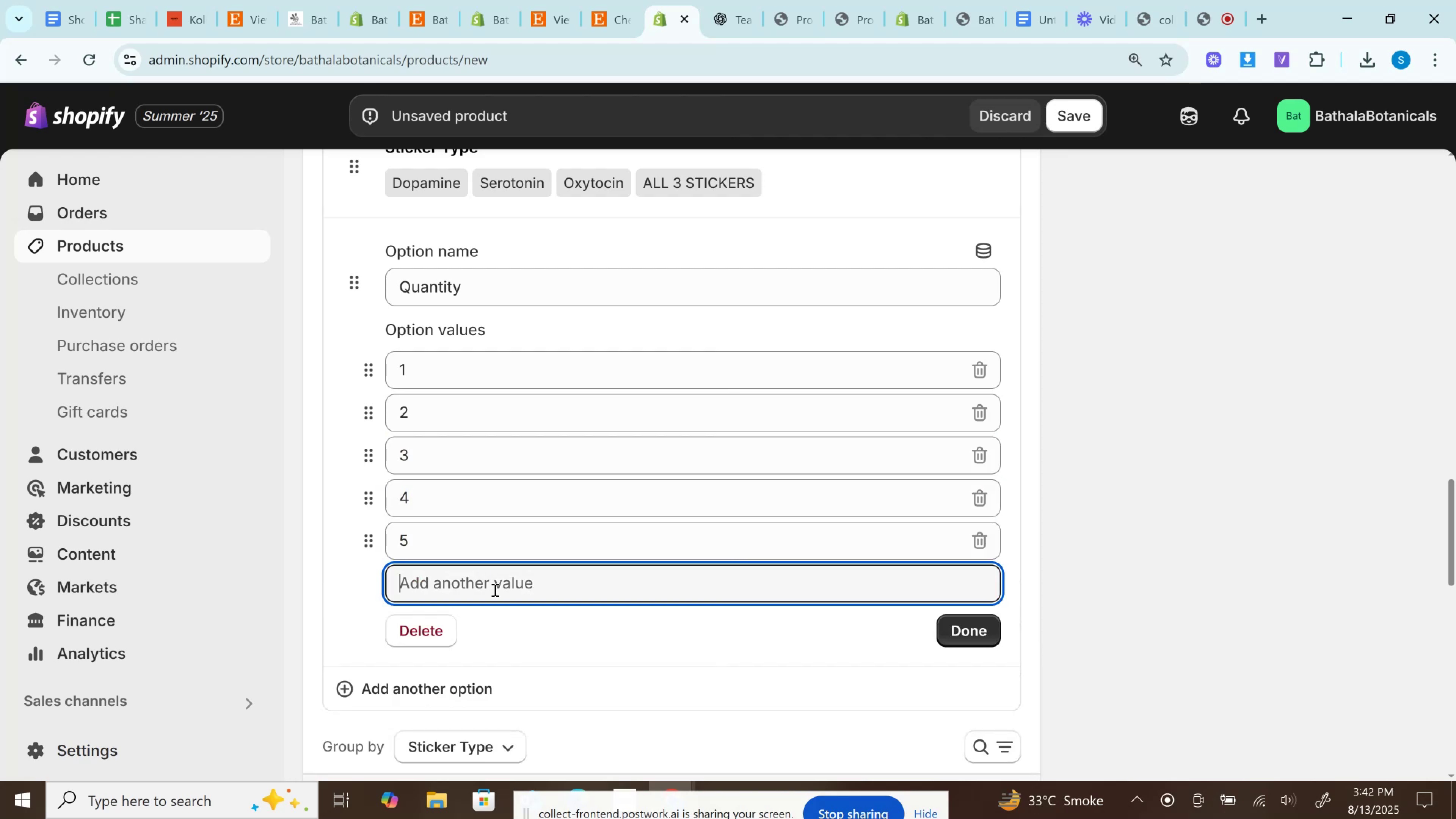 
key(6)
 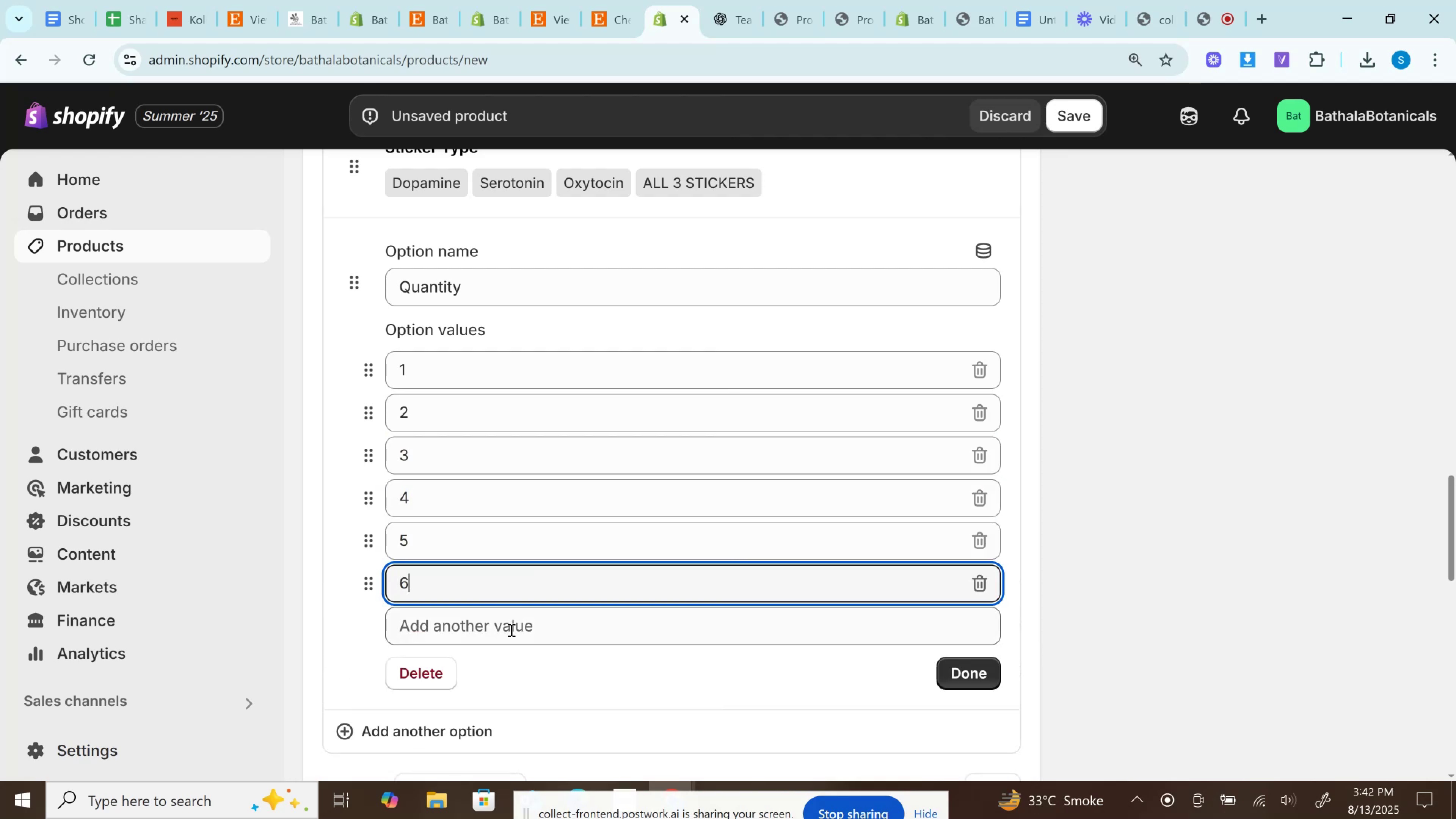 
left_click([510, 630])
 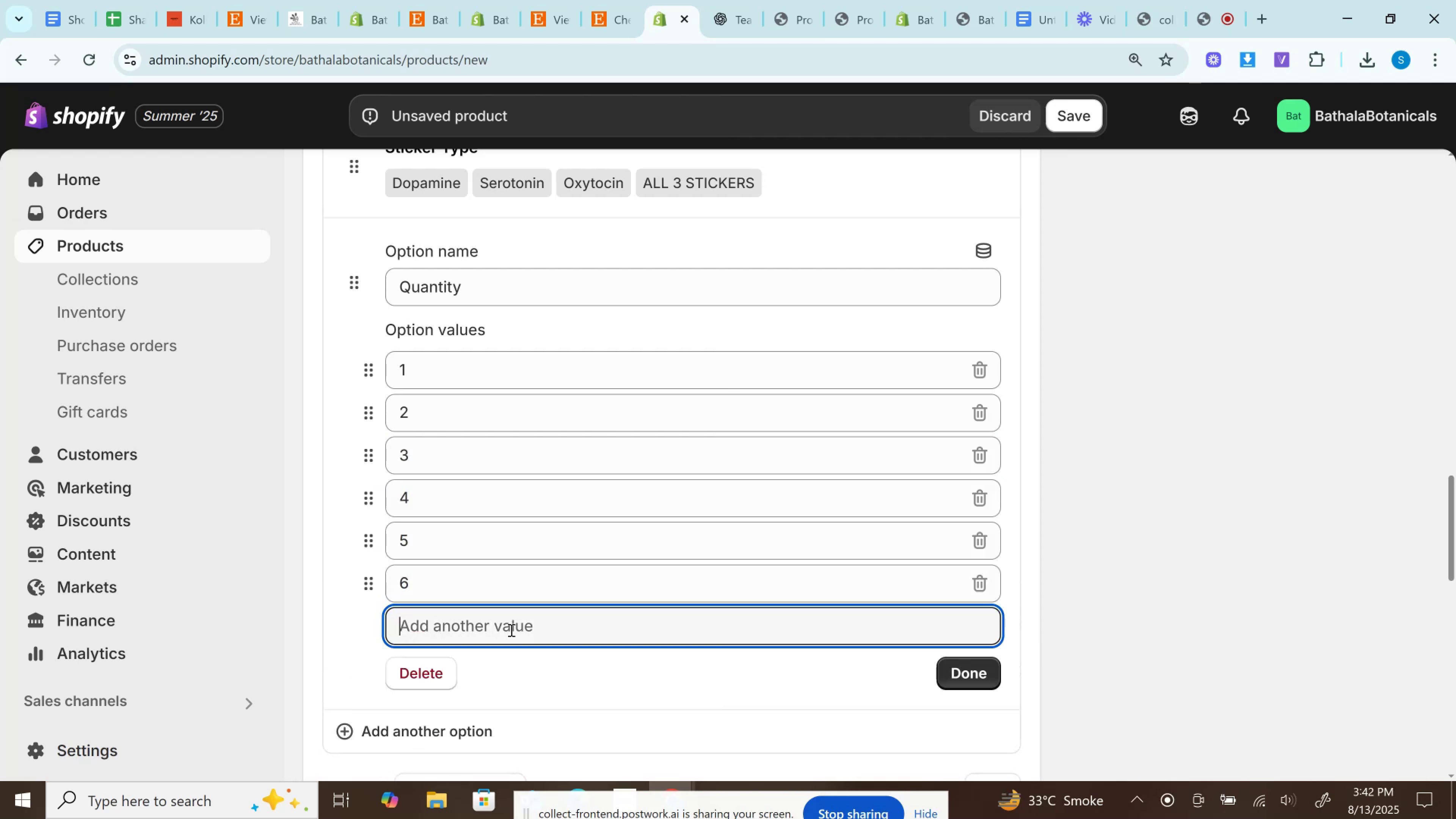 
type(78)
key(Backspace)
 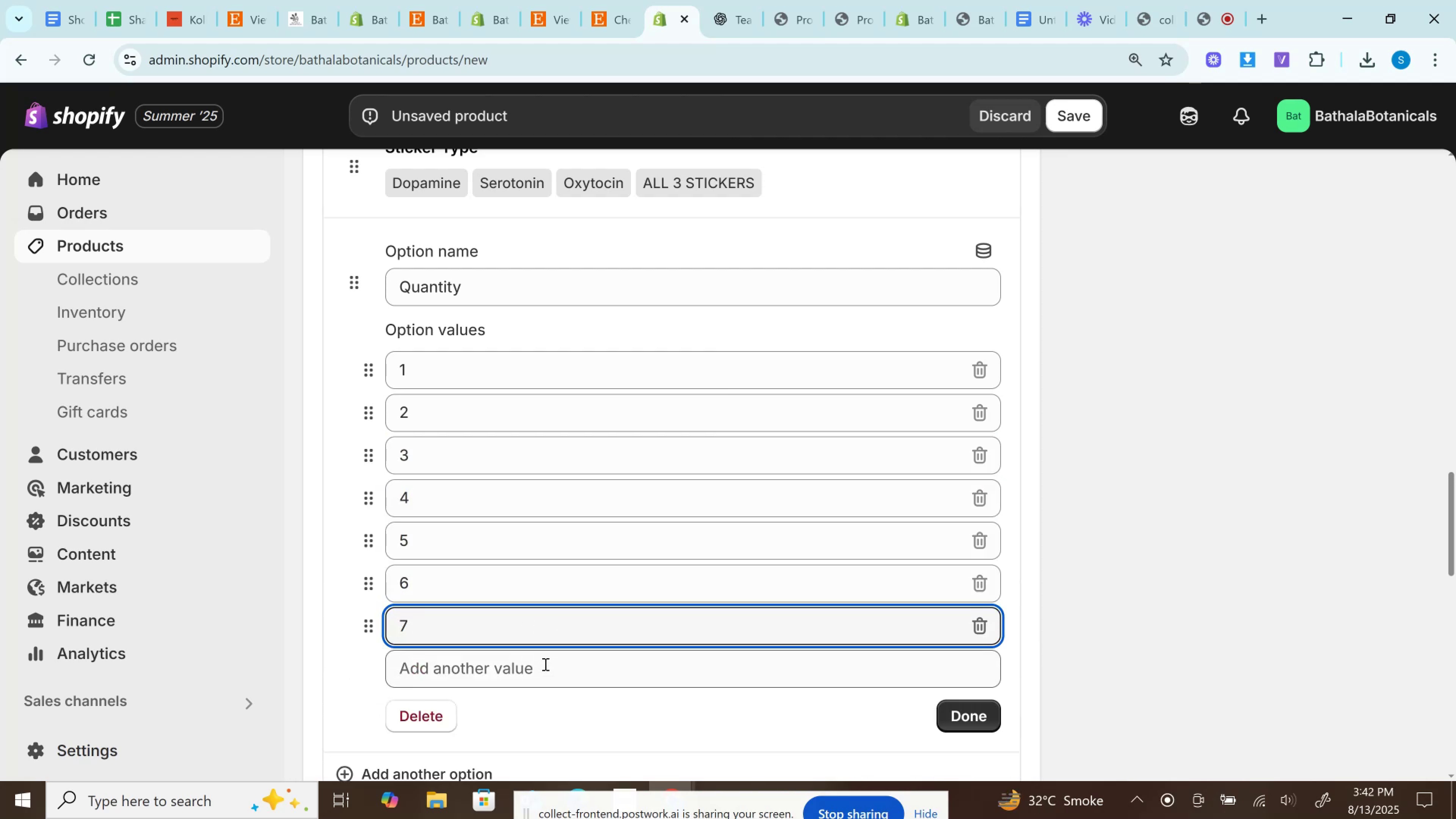 
left_click([544, 664])
 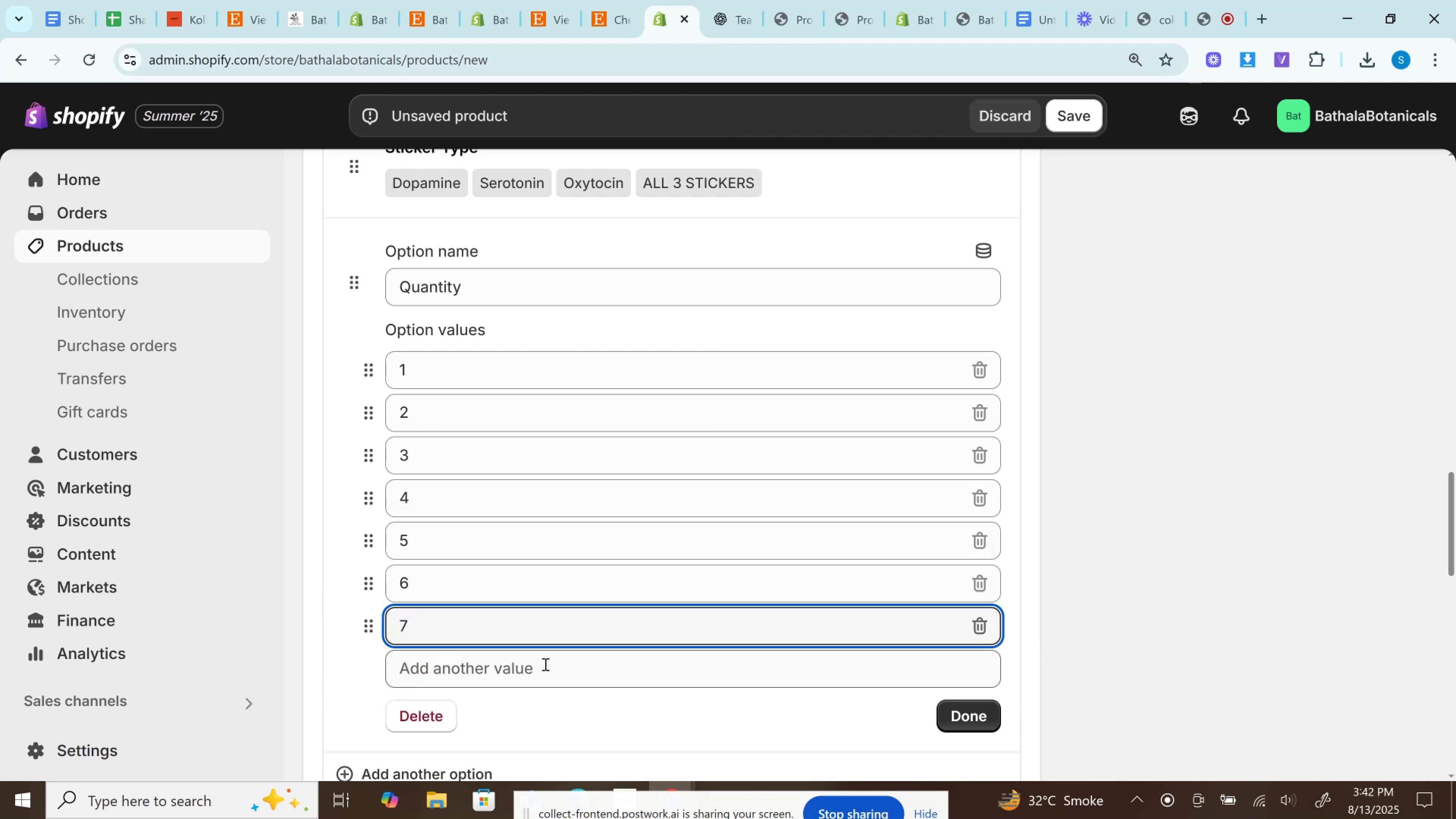 
key(8)
 